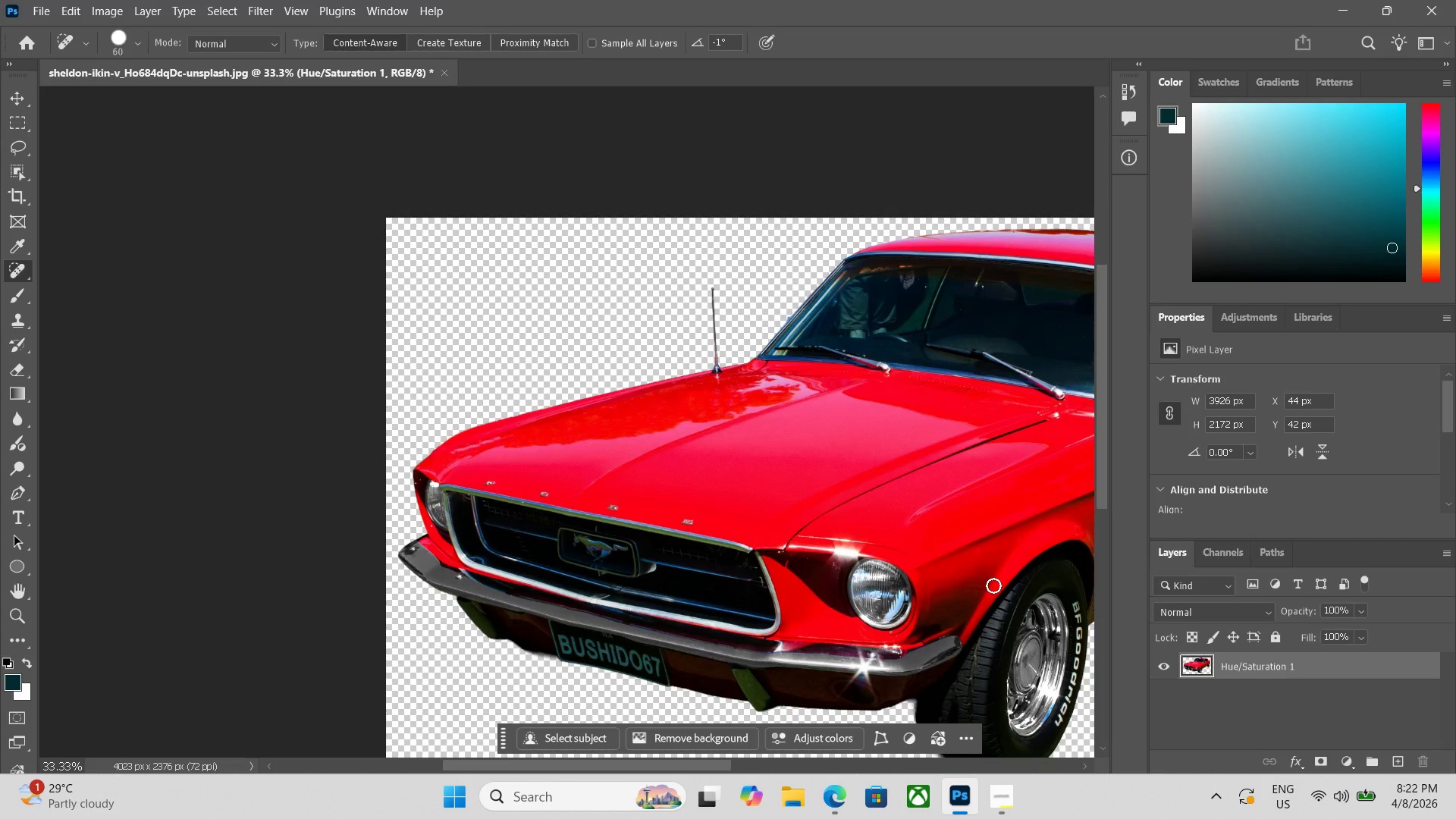 
key(Space)
 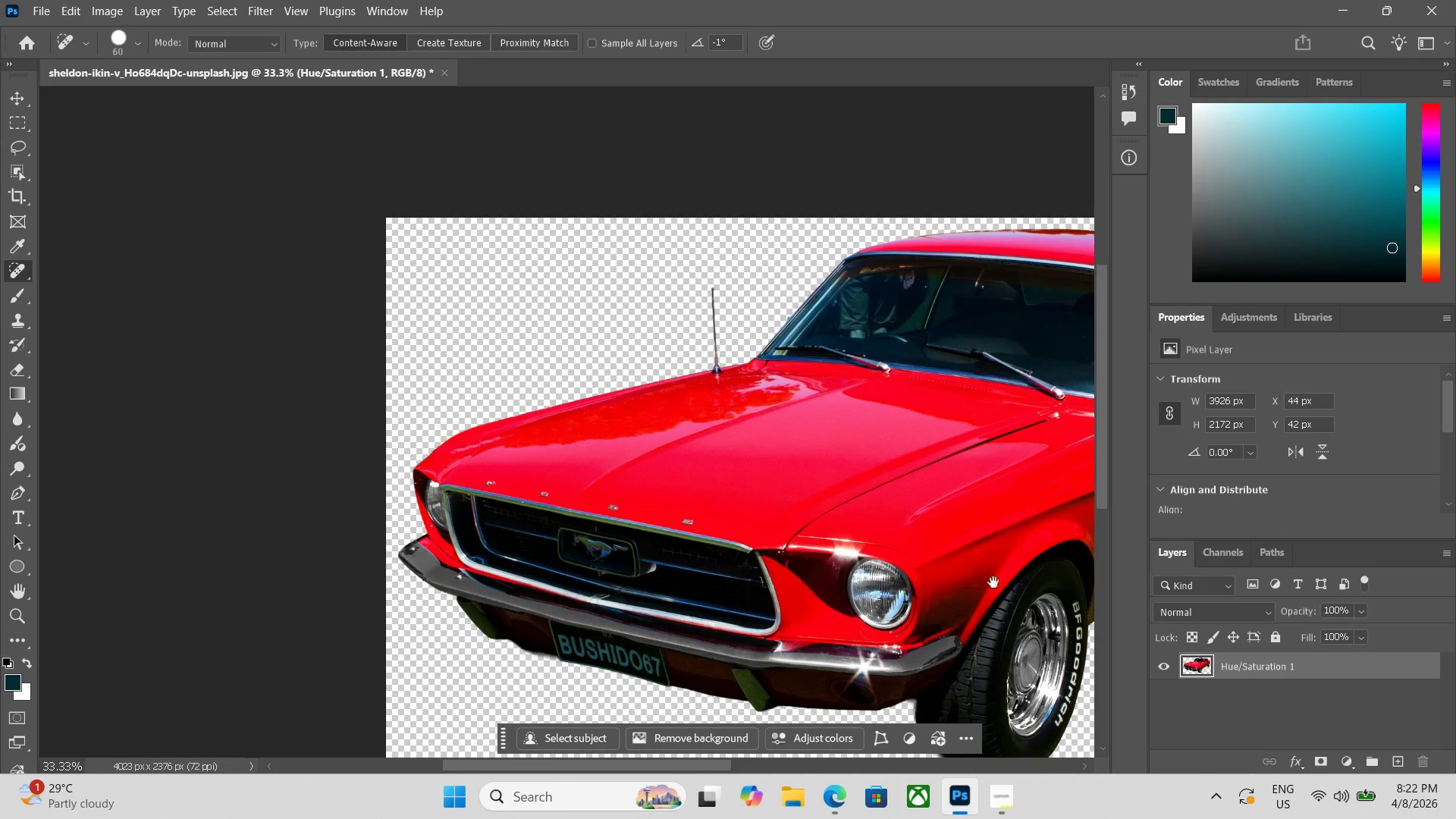 
hold_key(key=Space, duration=1.19)
 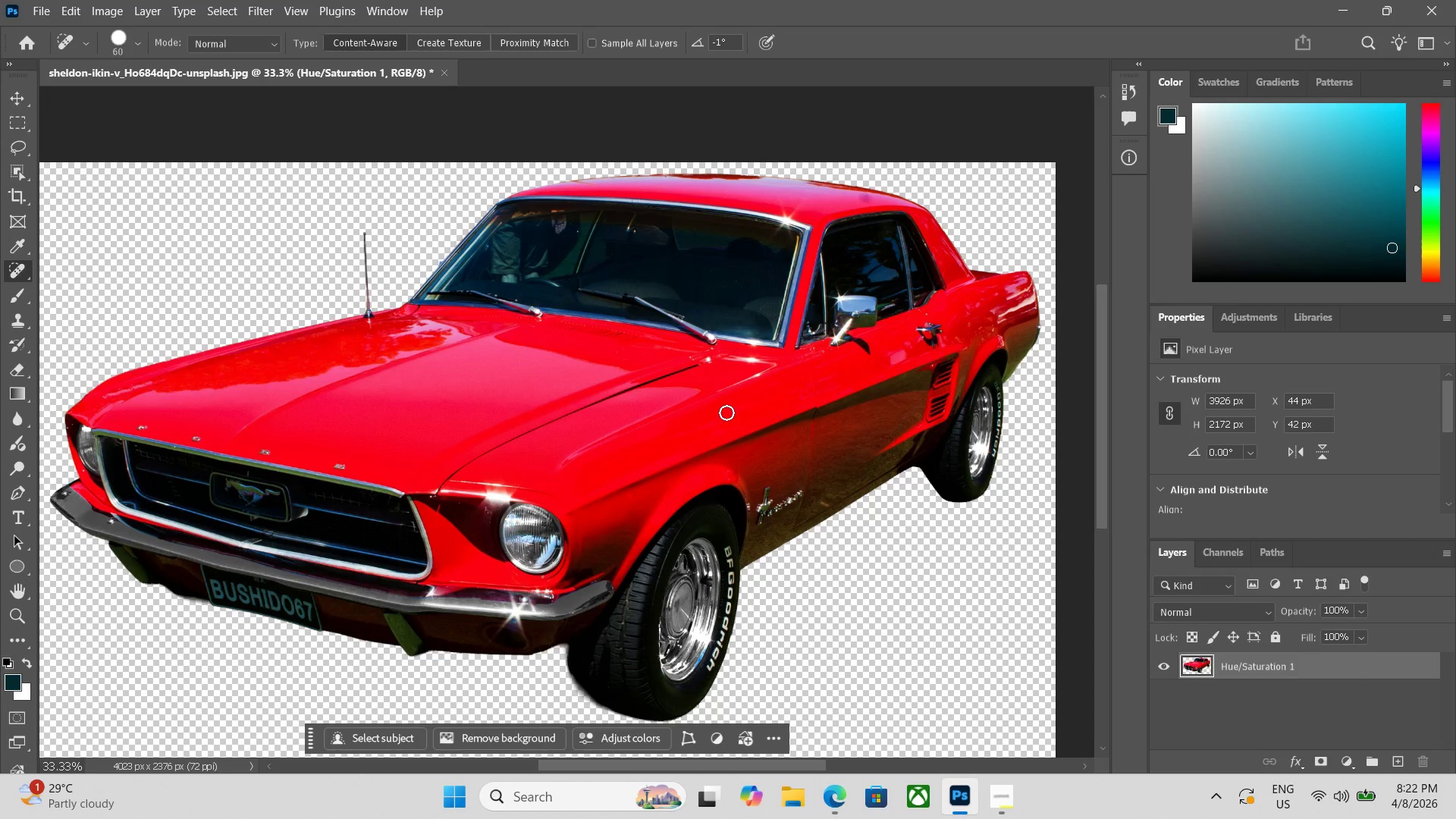 
left_click_drag(start_coordinate=[990, 582], to_coordinate=[642, 527])
 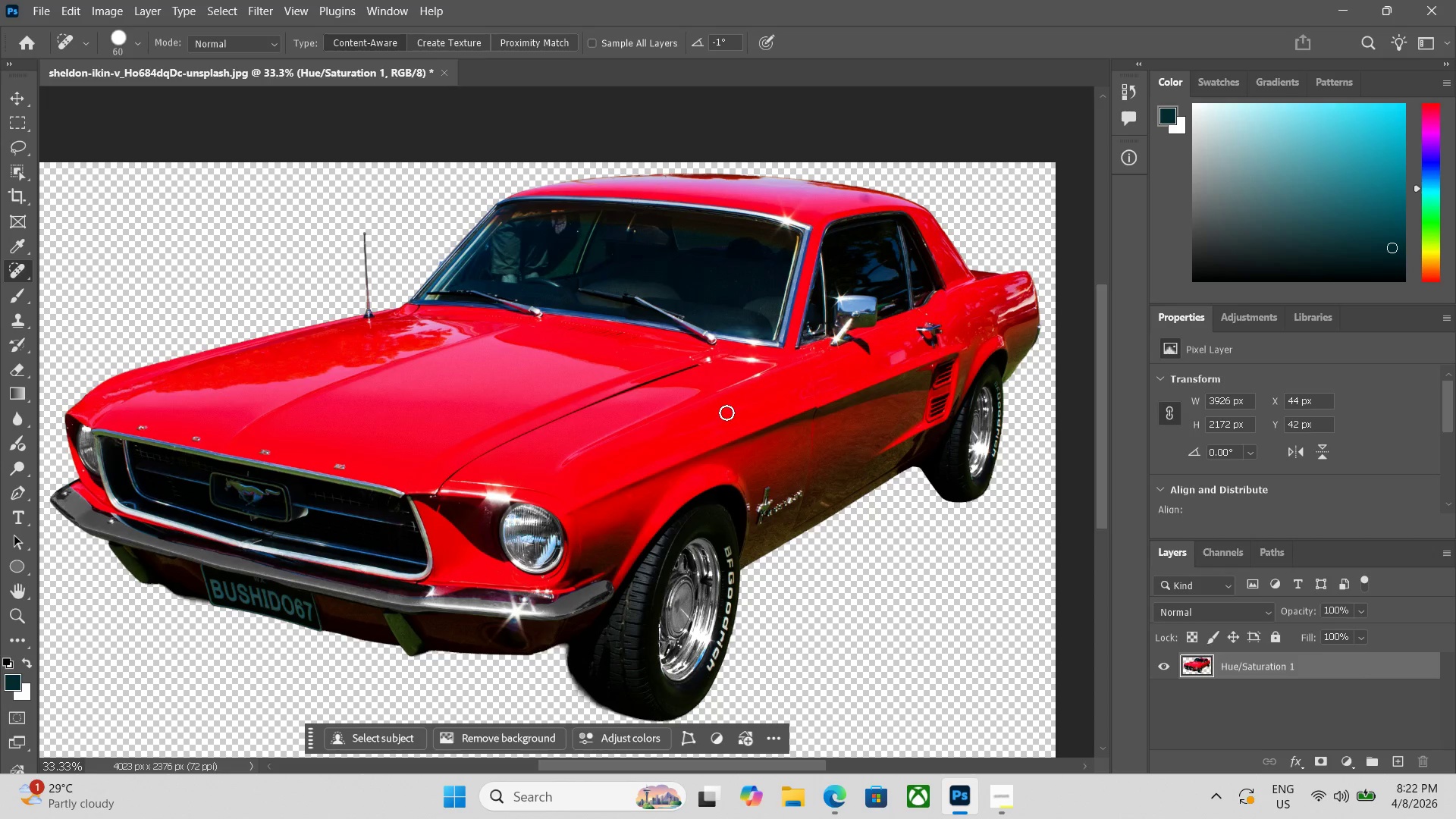 
key(Control+Equal)
 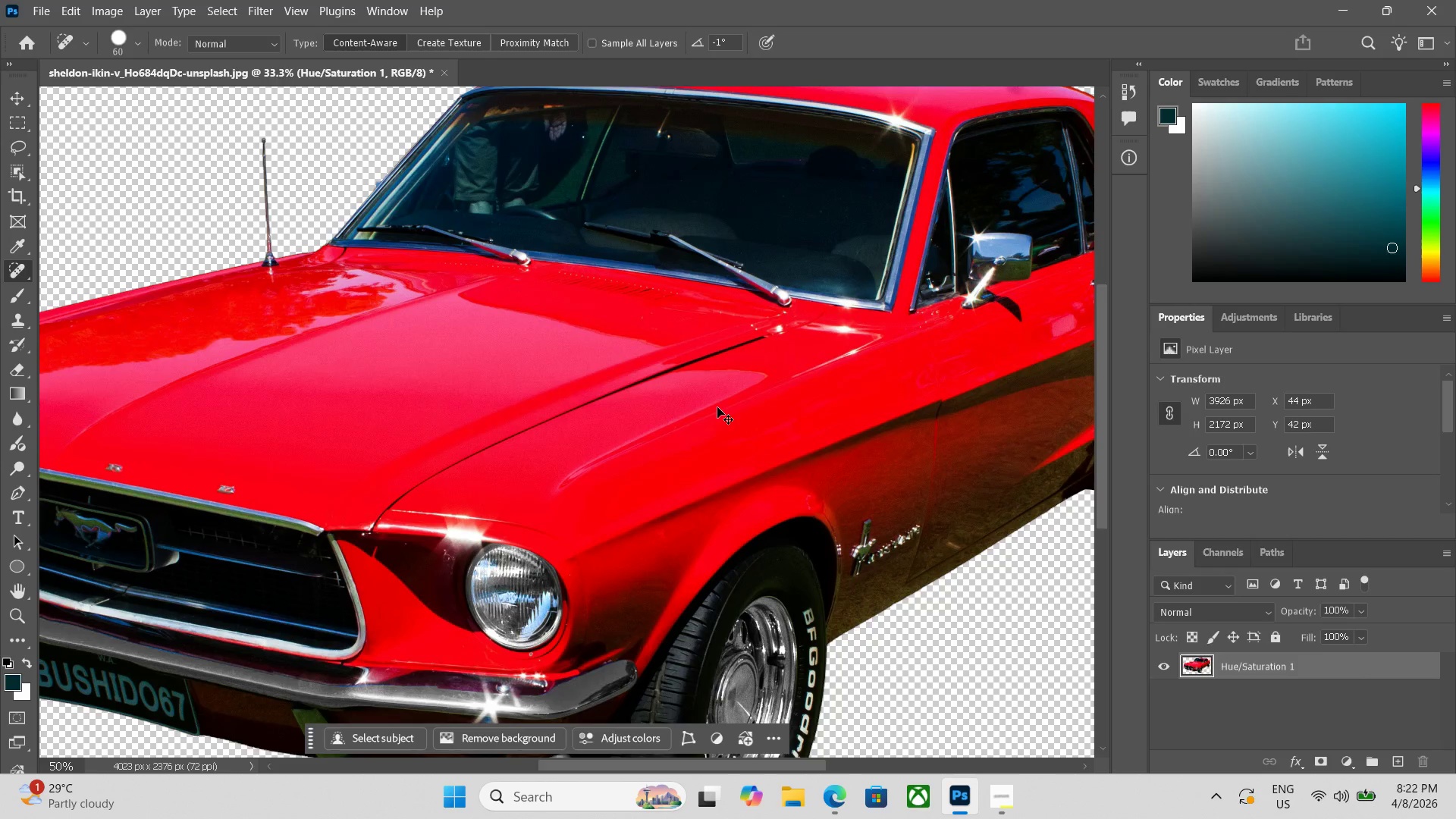 
key(Control+Equal)
 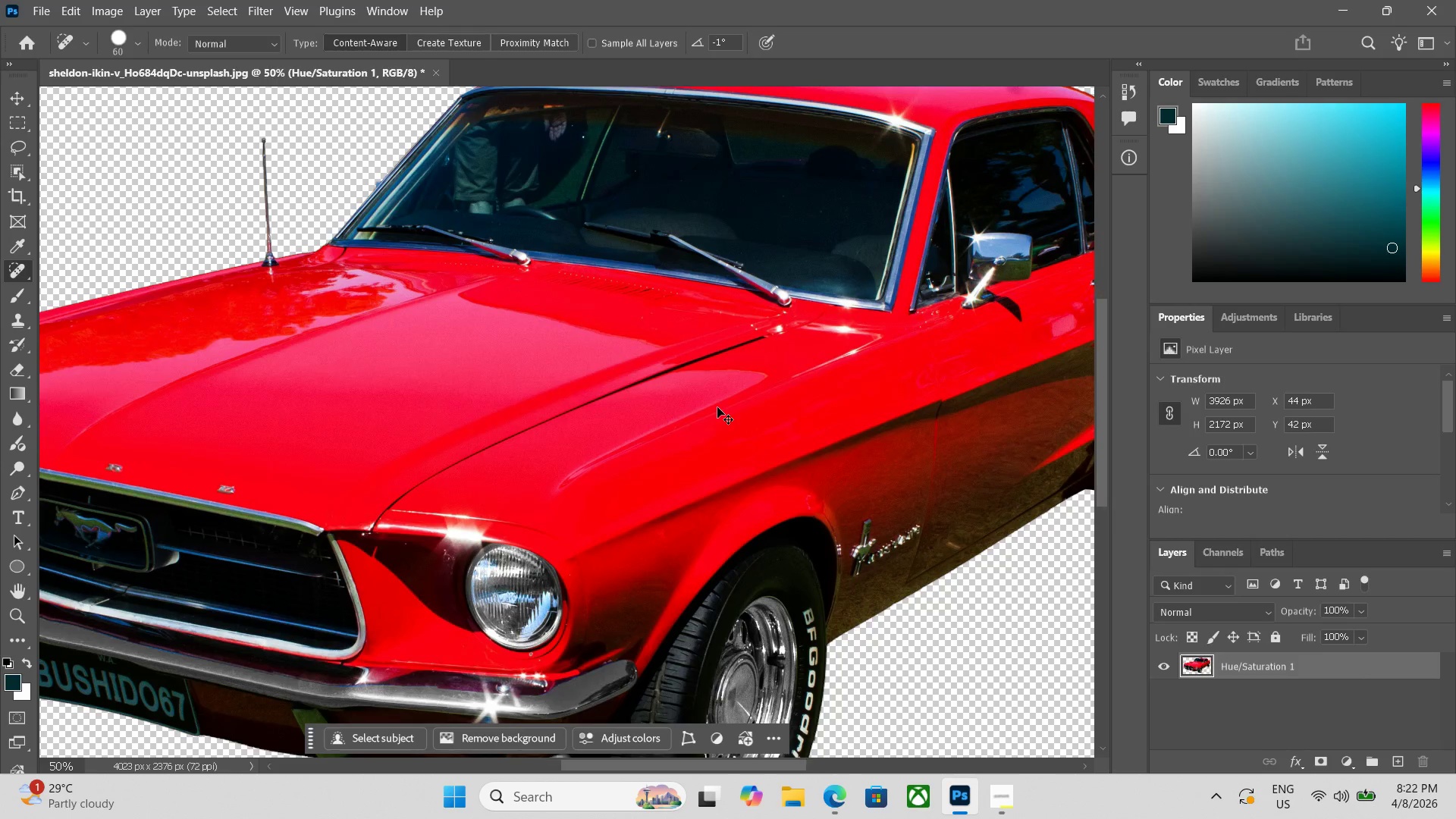 
key(Control+Equal)
 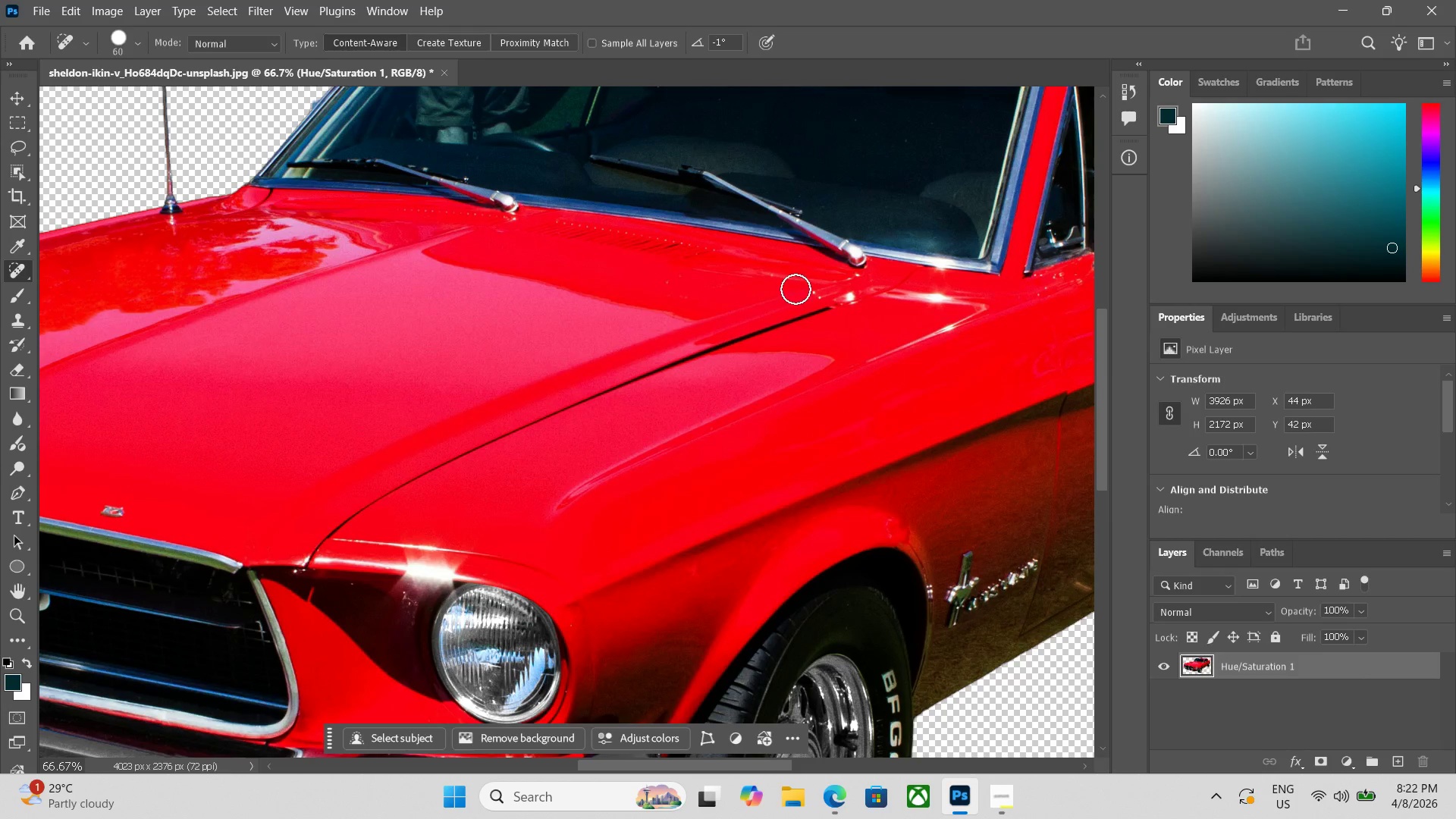 
left_click([850, 300])
 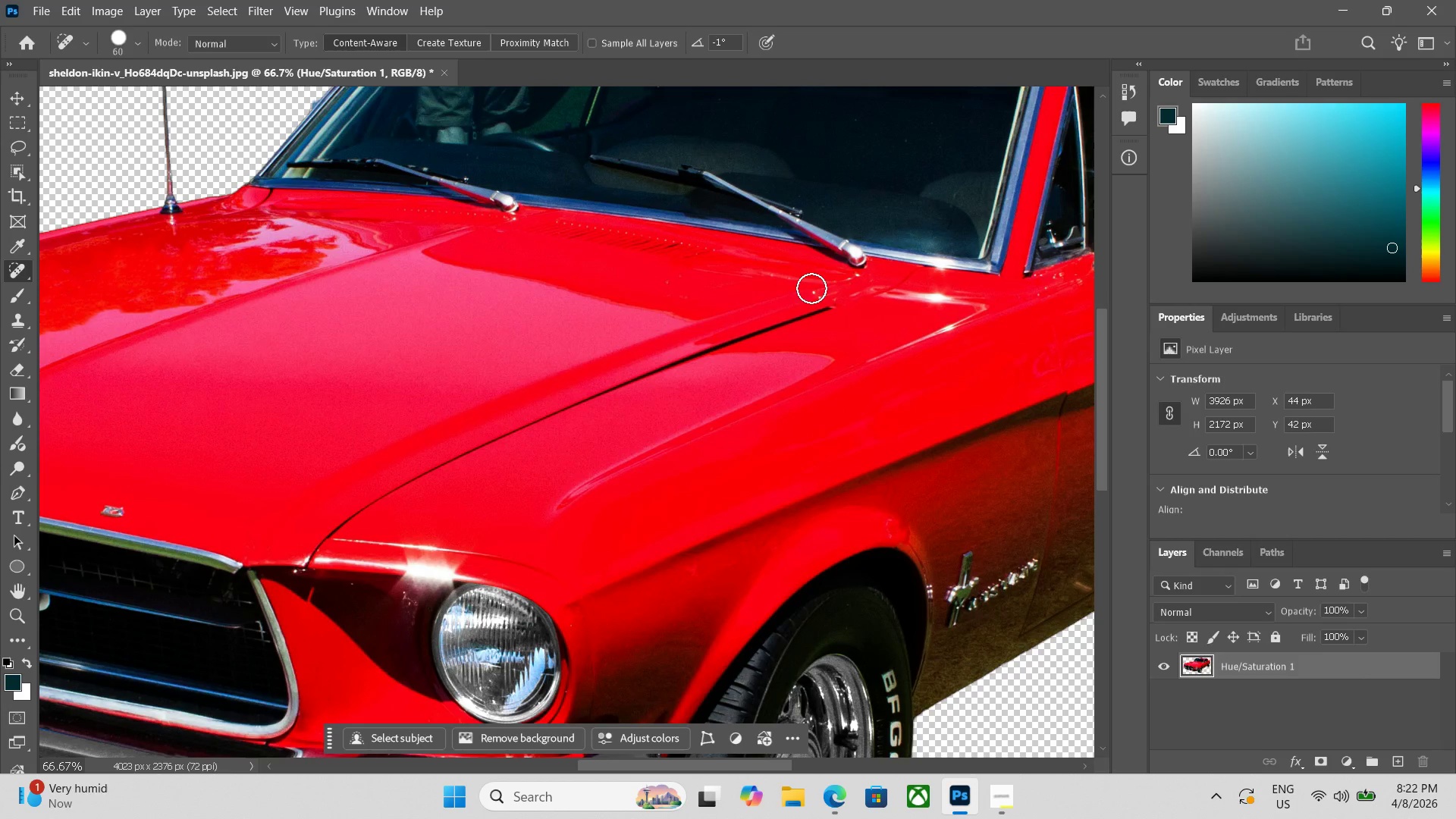 
left_click_drag(start_coordinate=[813, 296], to_coordinate=[821, 296])
 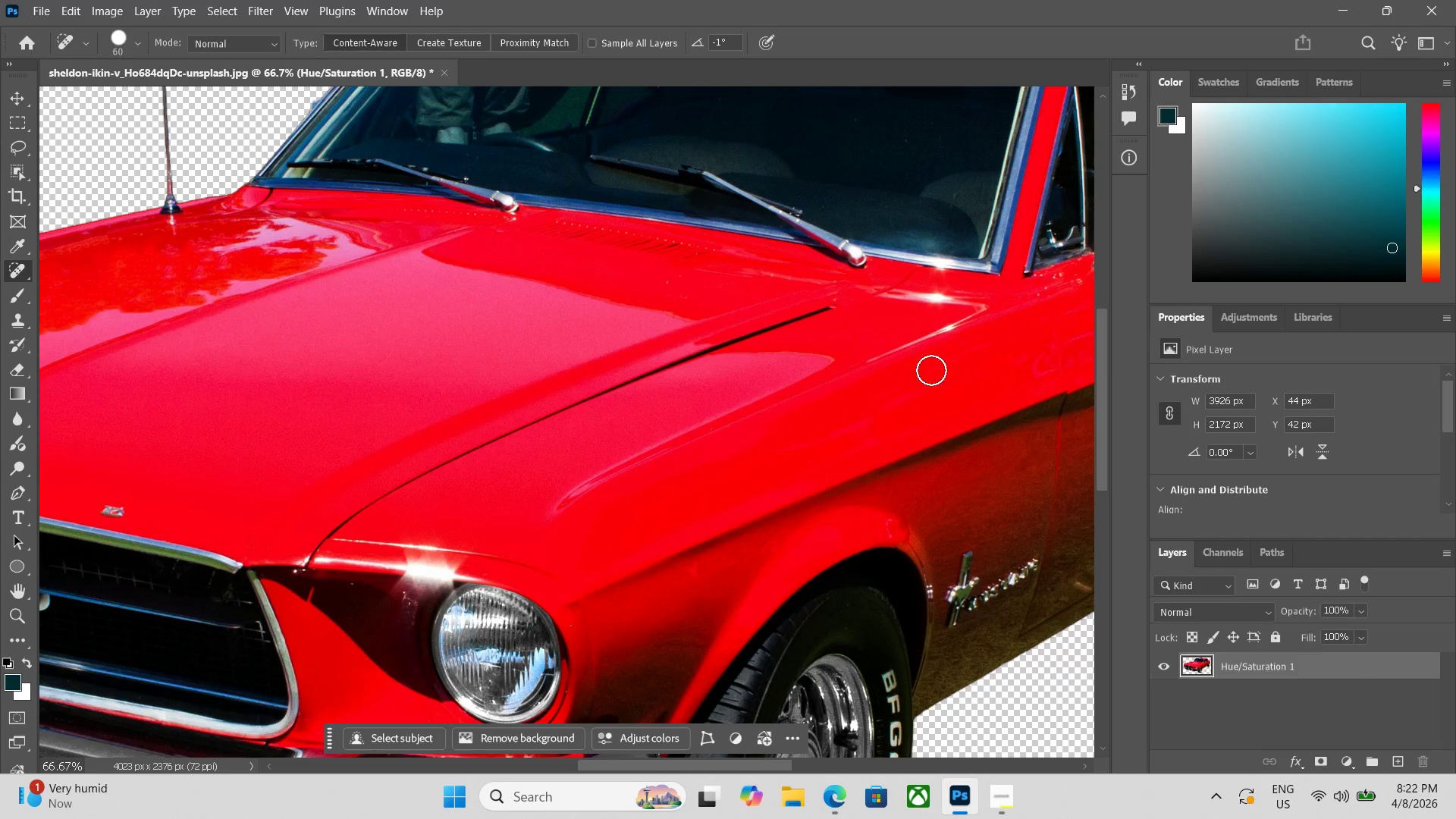 
hold_key(key=Space, duration=0.97)
 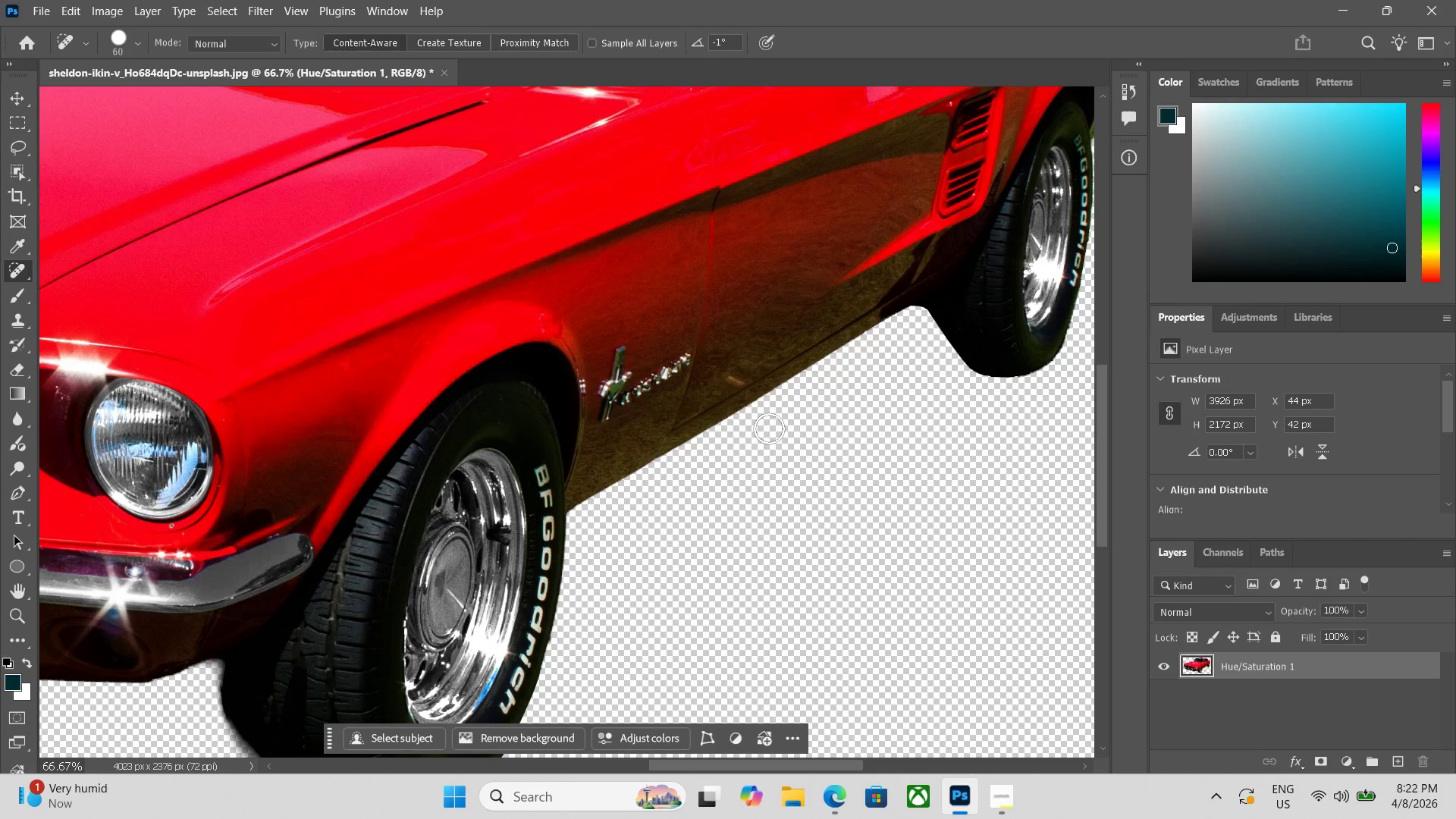 
left_click_drag(start_coordinate=[760, 531], to_coordinate=[413, 325])
 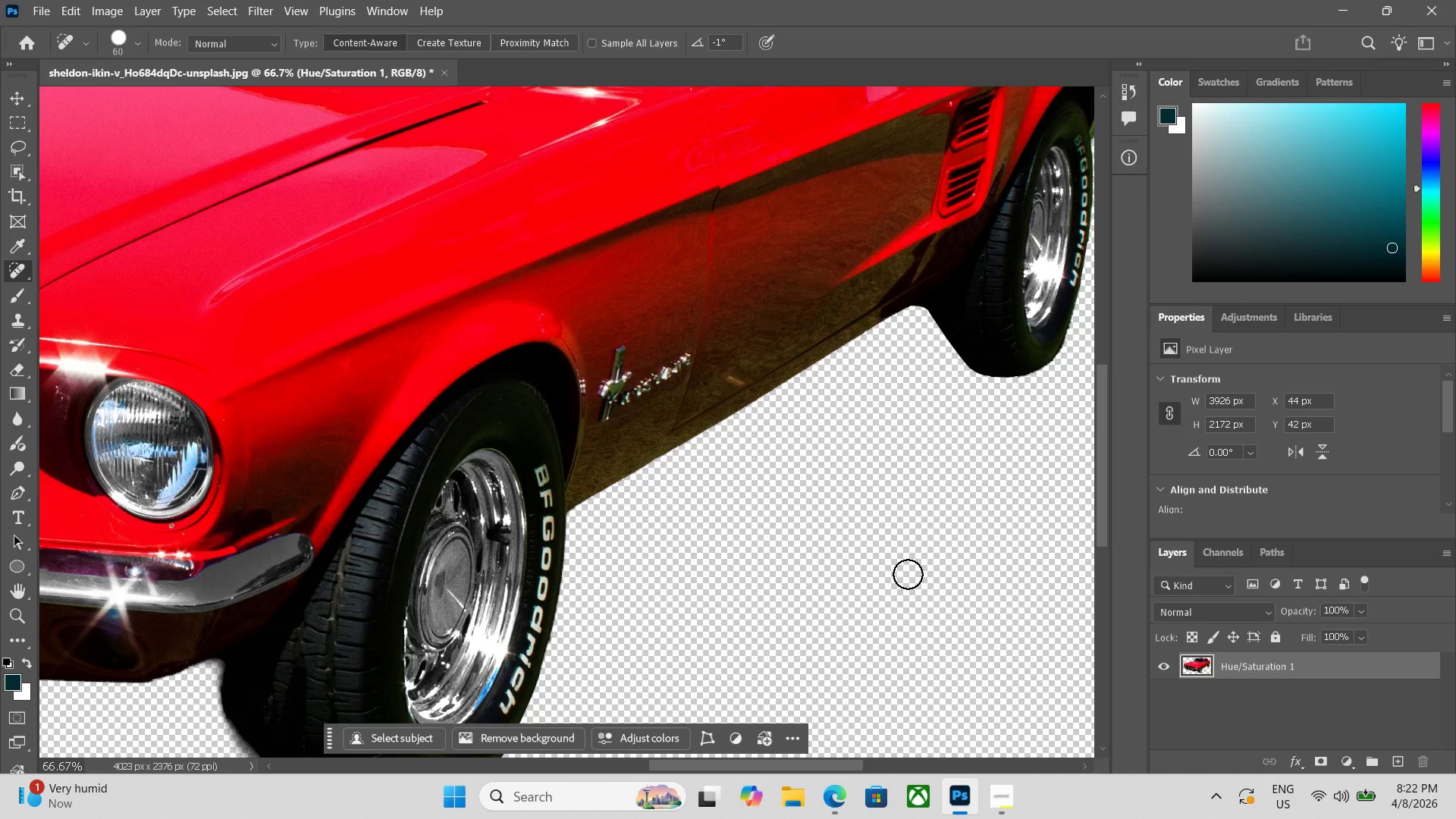 
wait(5.16)
 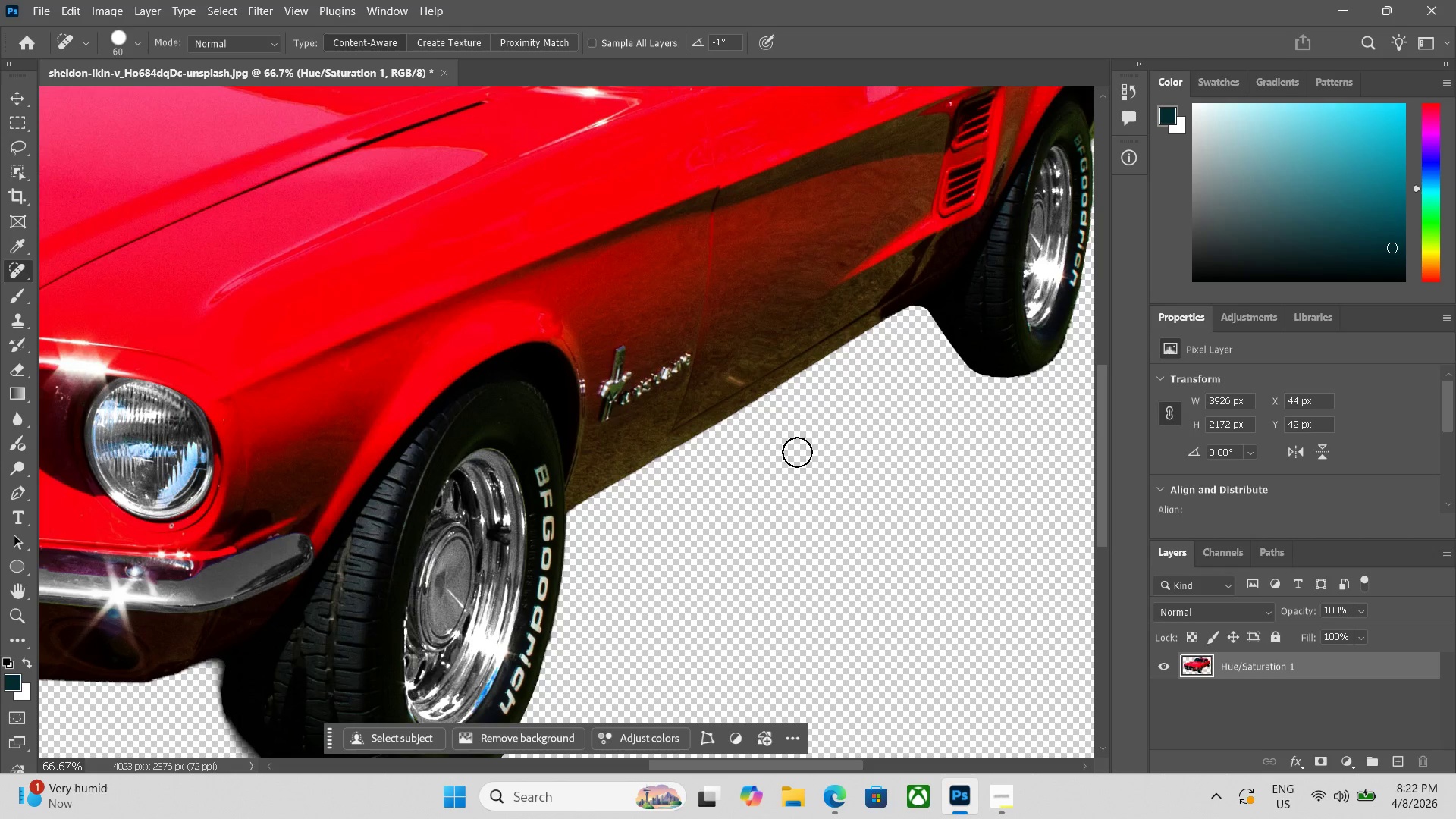 
left_click([587, 384])
 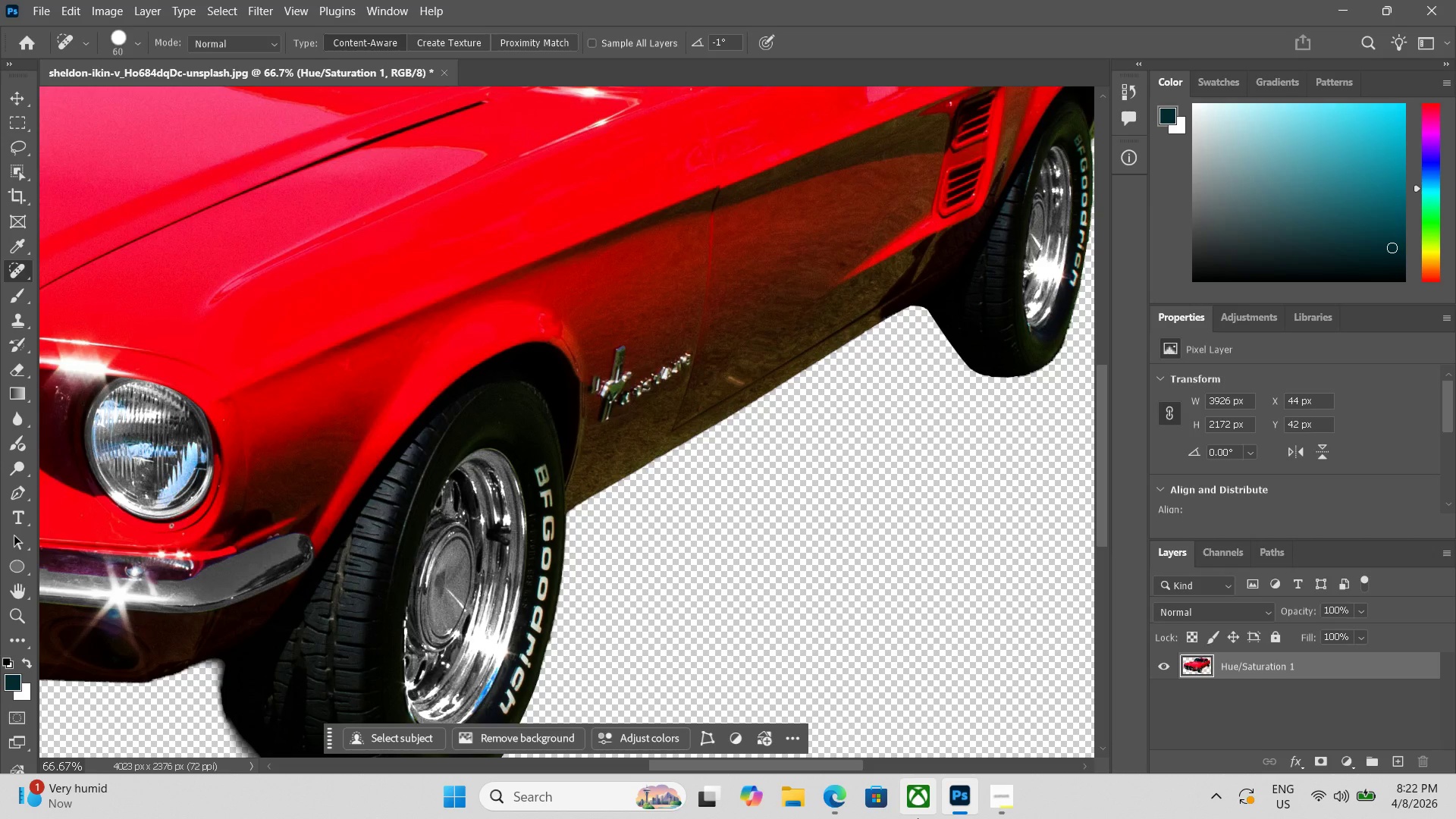 
key(Control+Z)
 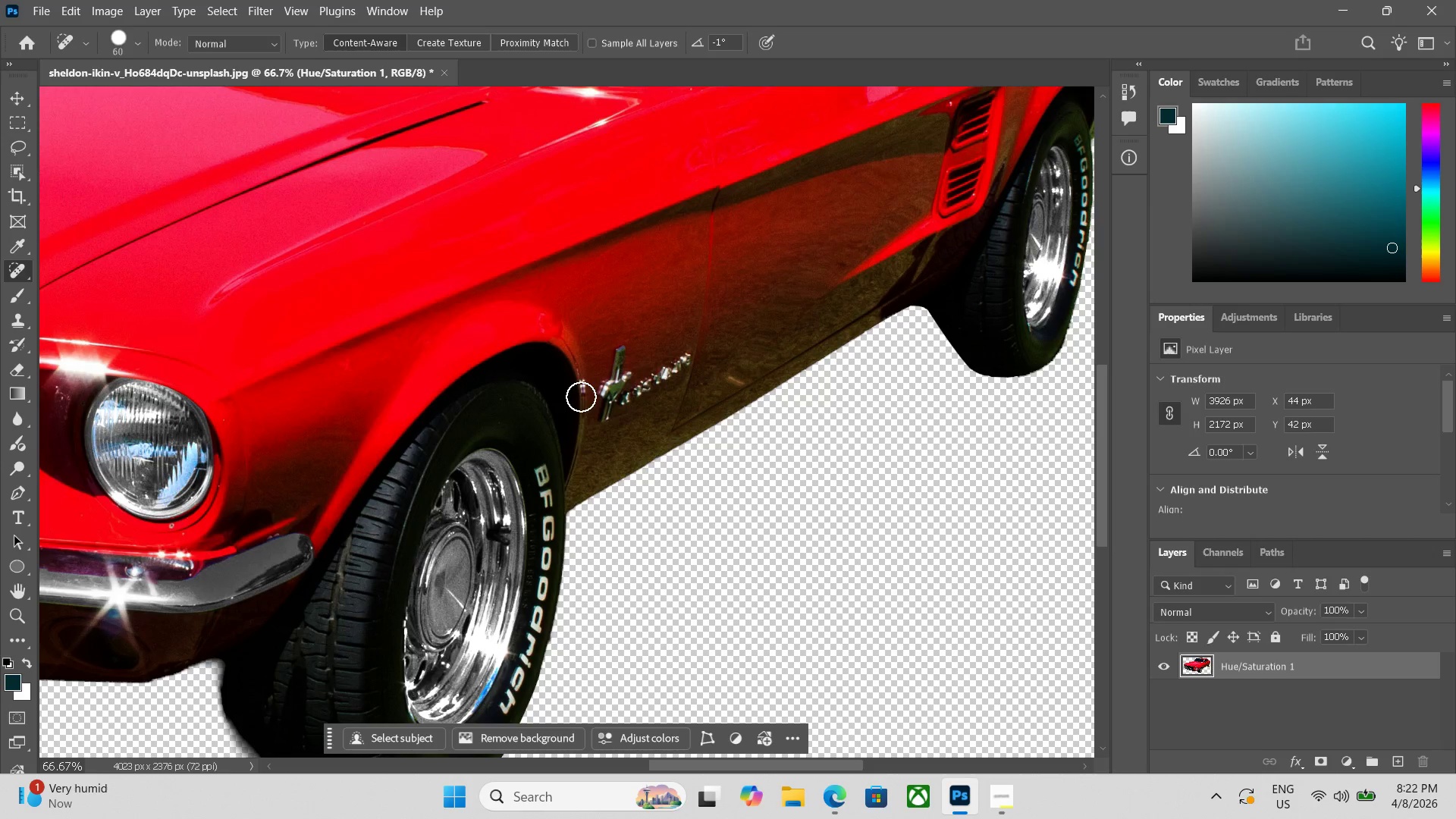 
left_click([581, 390])
 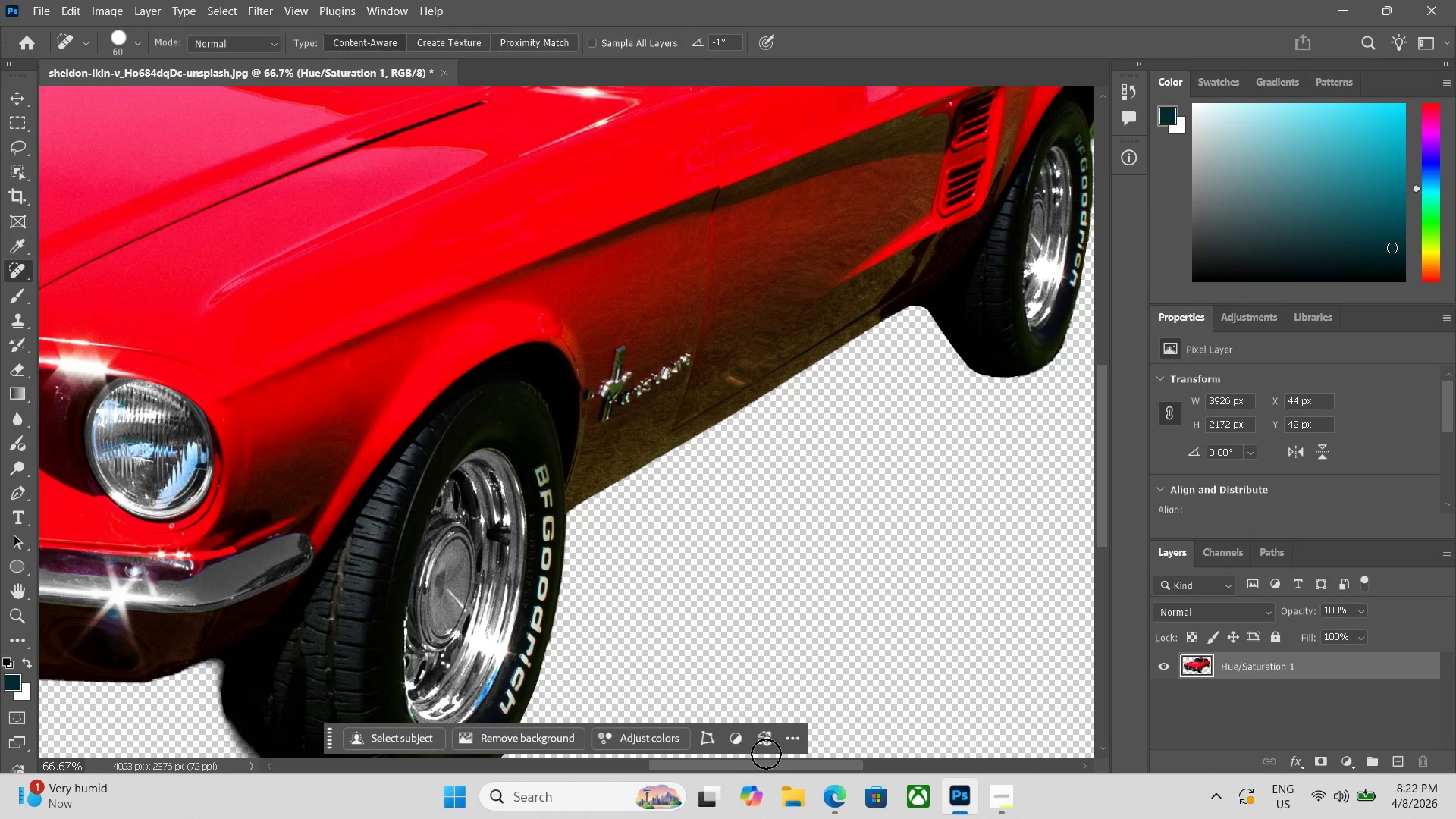 
key(Control+ControlLeft)
 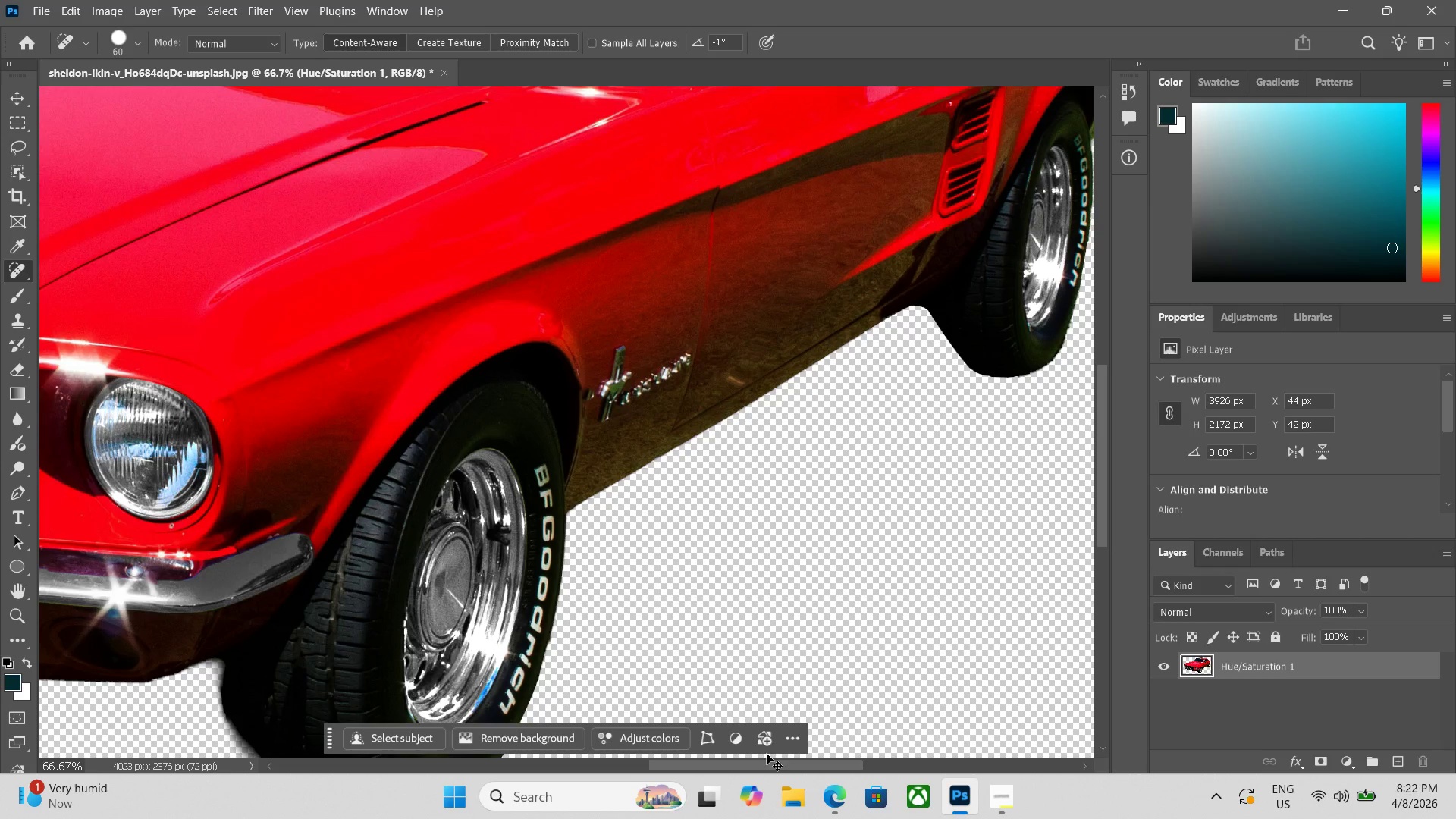 
key(Control+Z)
 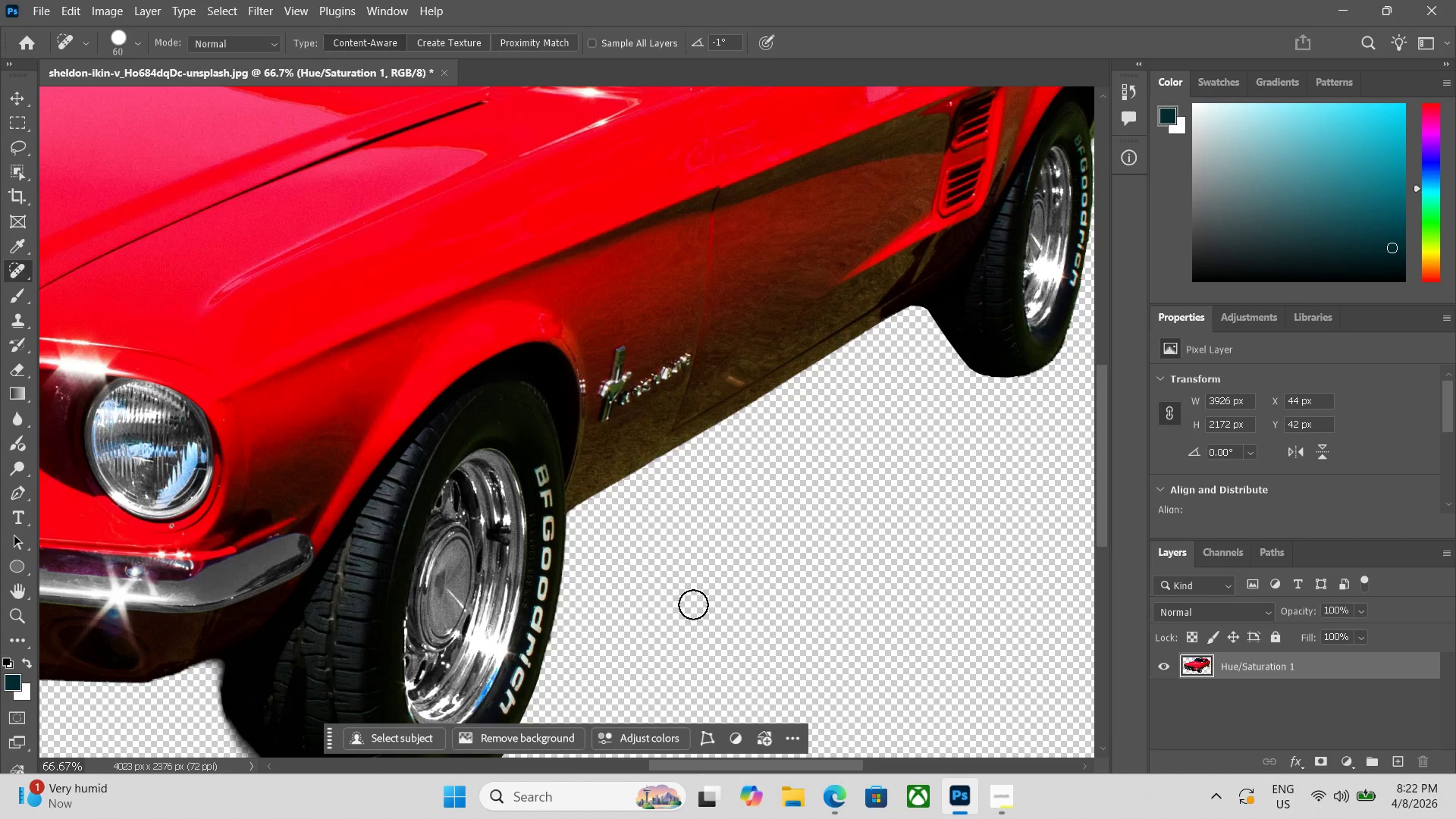 
hold_key(key=Space, duration=1.5)
 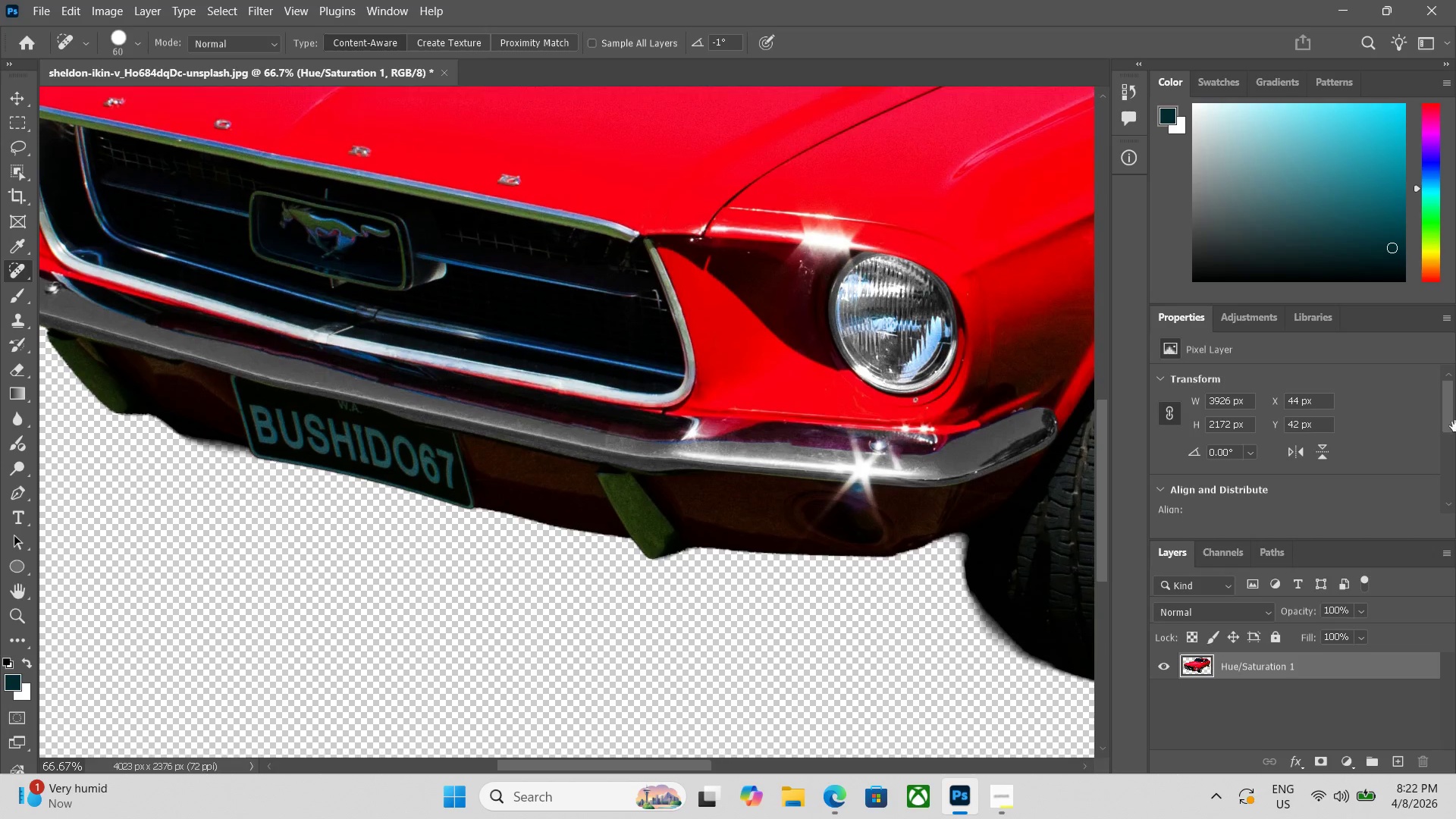 
left_click_drag(start_coordinate=[711, 552], to_coordinate=[1455, 524])
 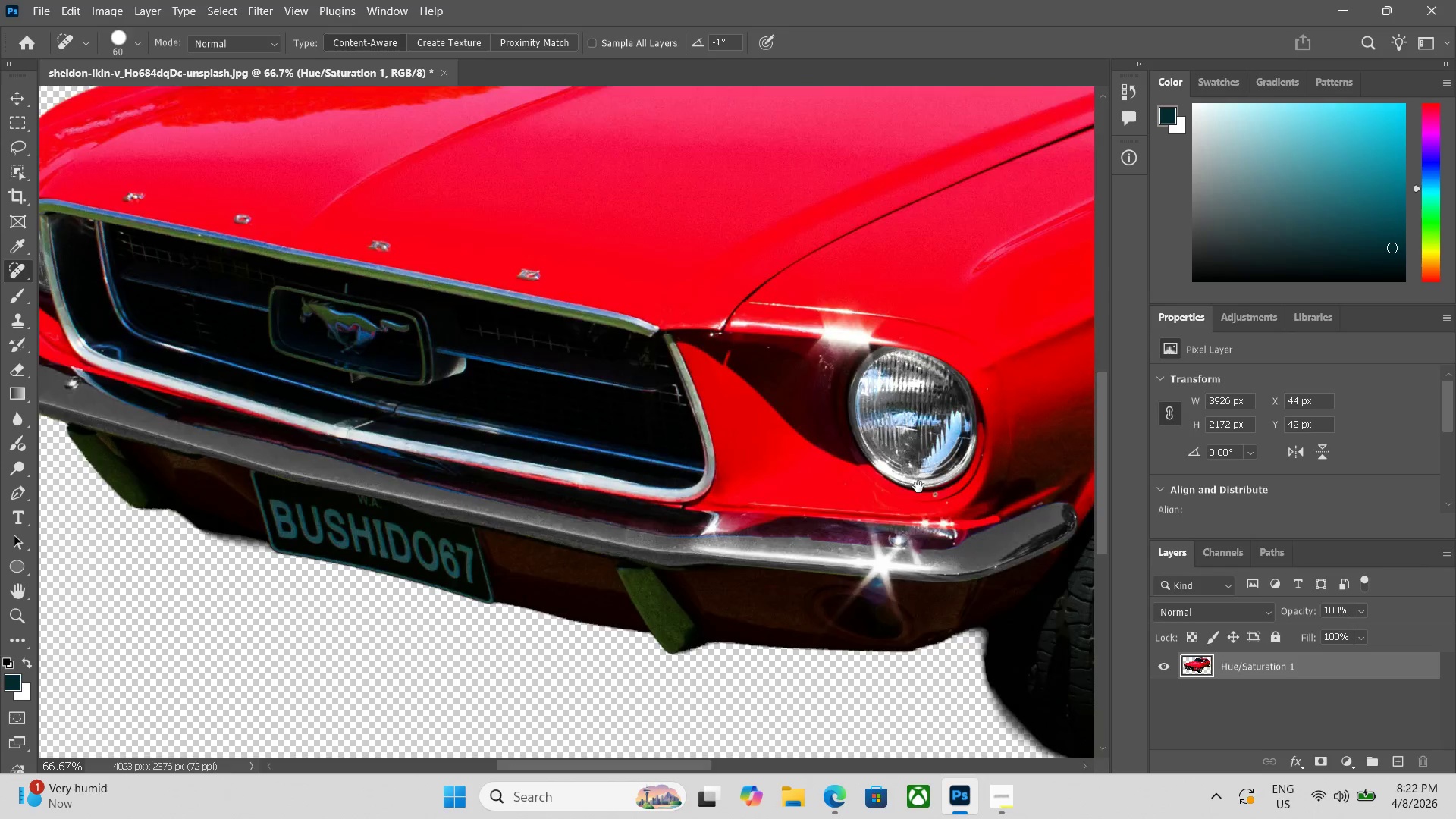 
hold_key(key=Space, duration=1.03)
 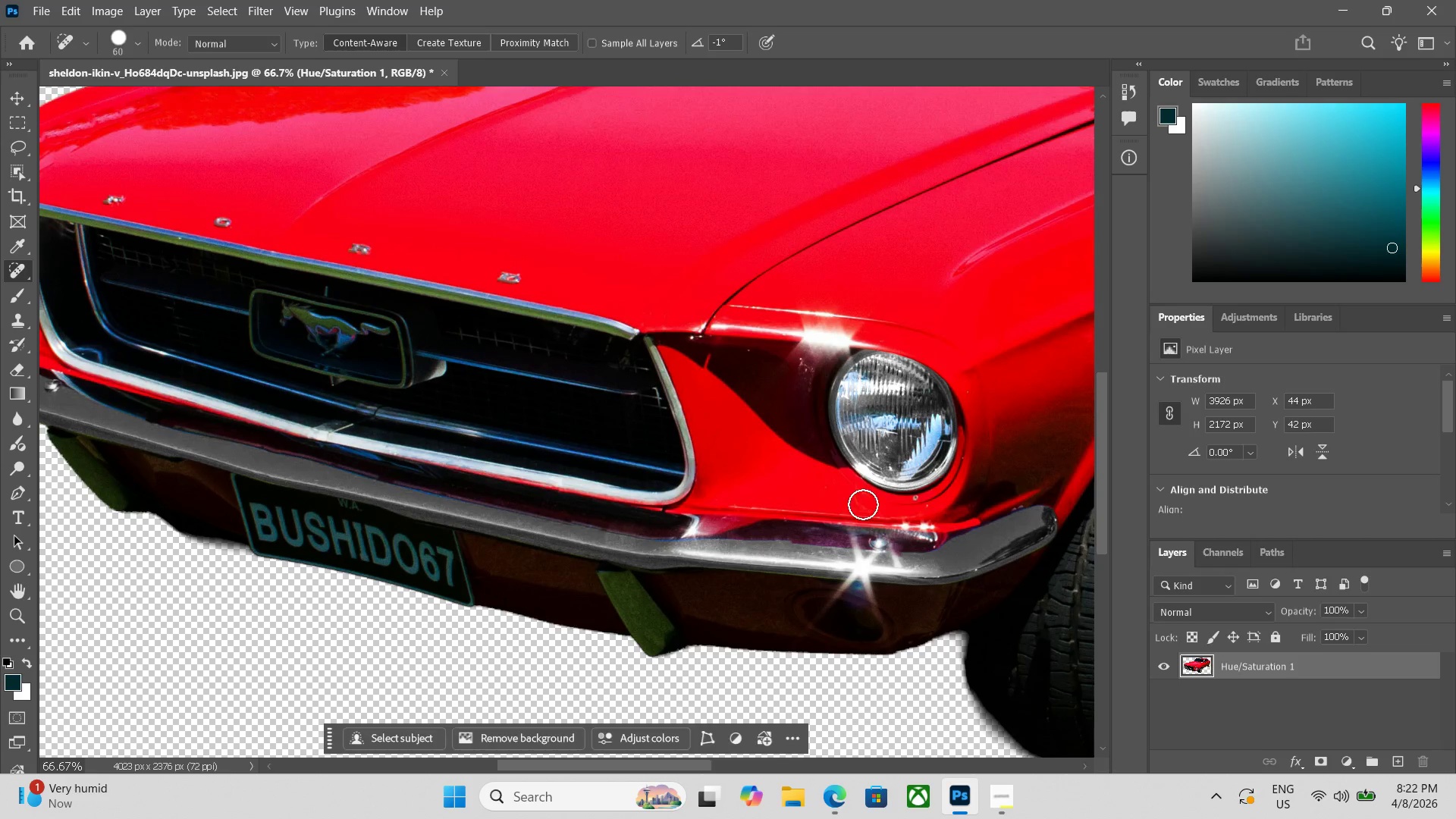 
hold_key(key=Space, duration=1.12)
 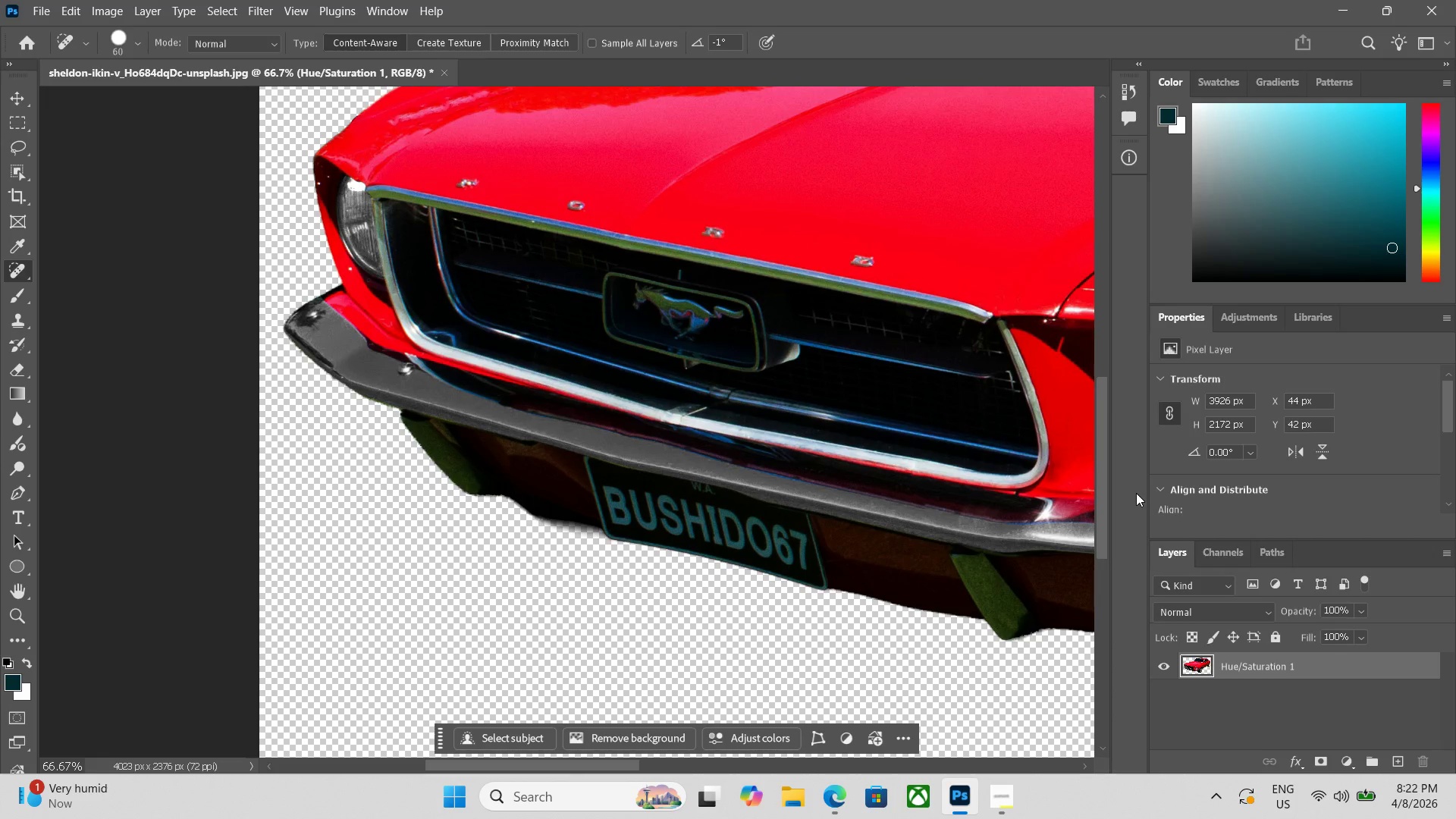 
left_click_drag(start_coordinate=[830, 506], to_coordinate=[1184, 489])
 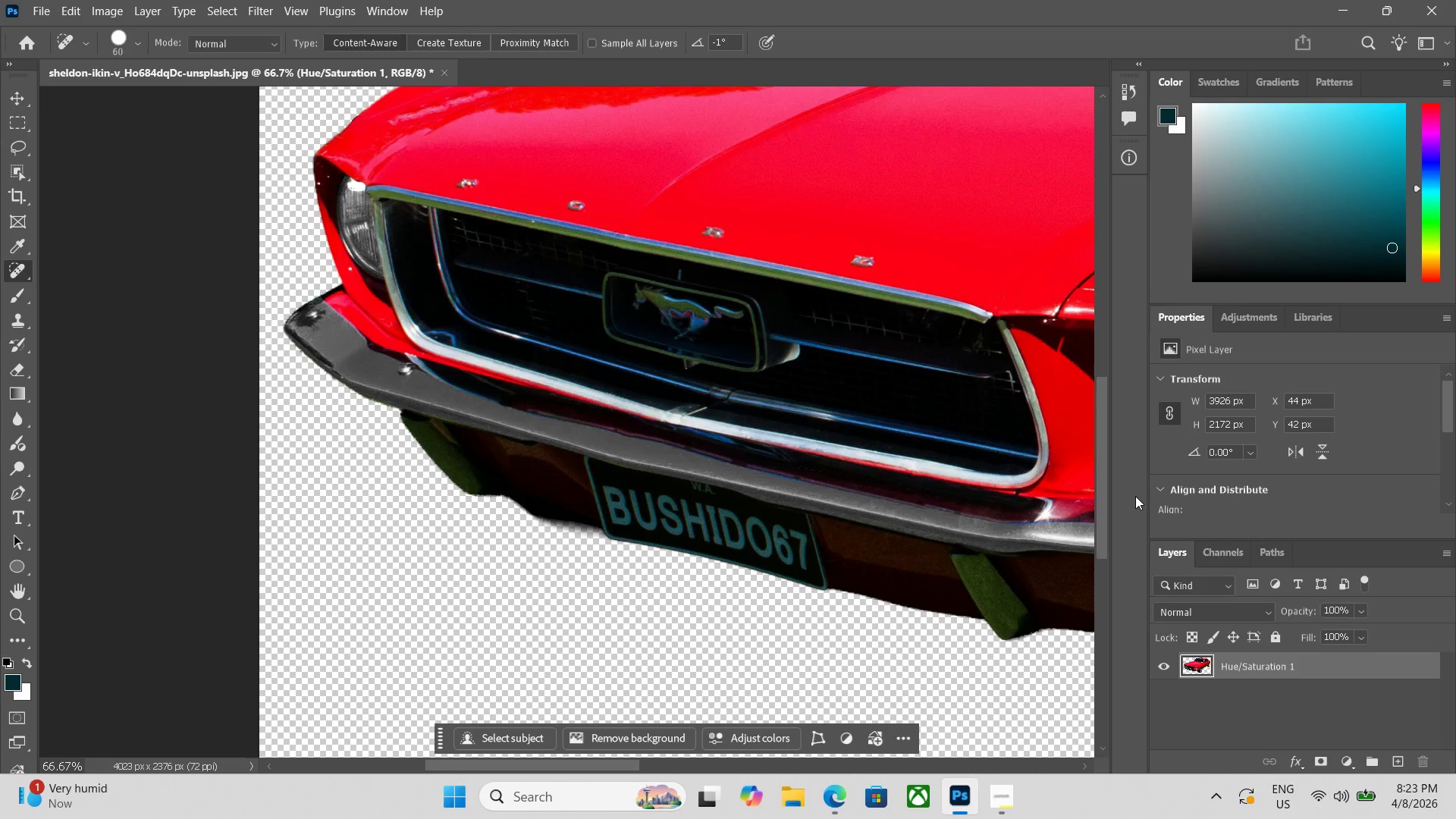 
wait(6.64)
 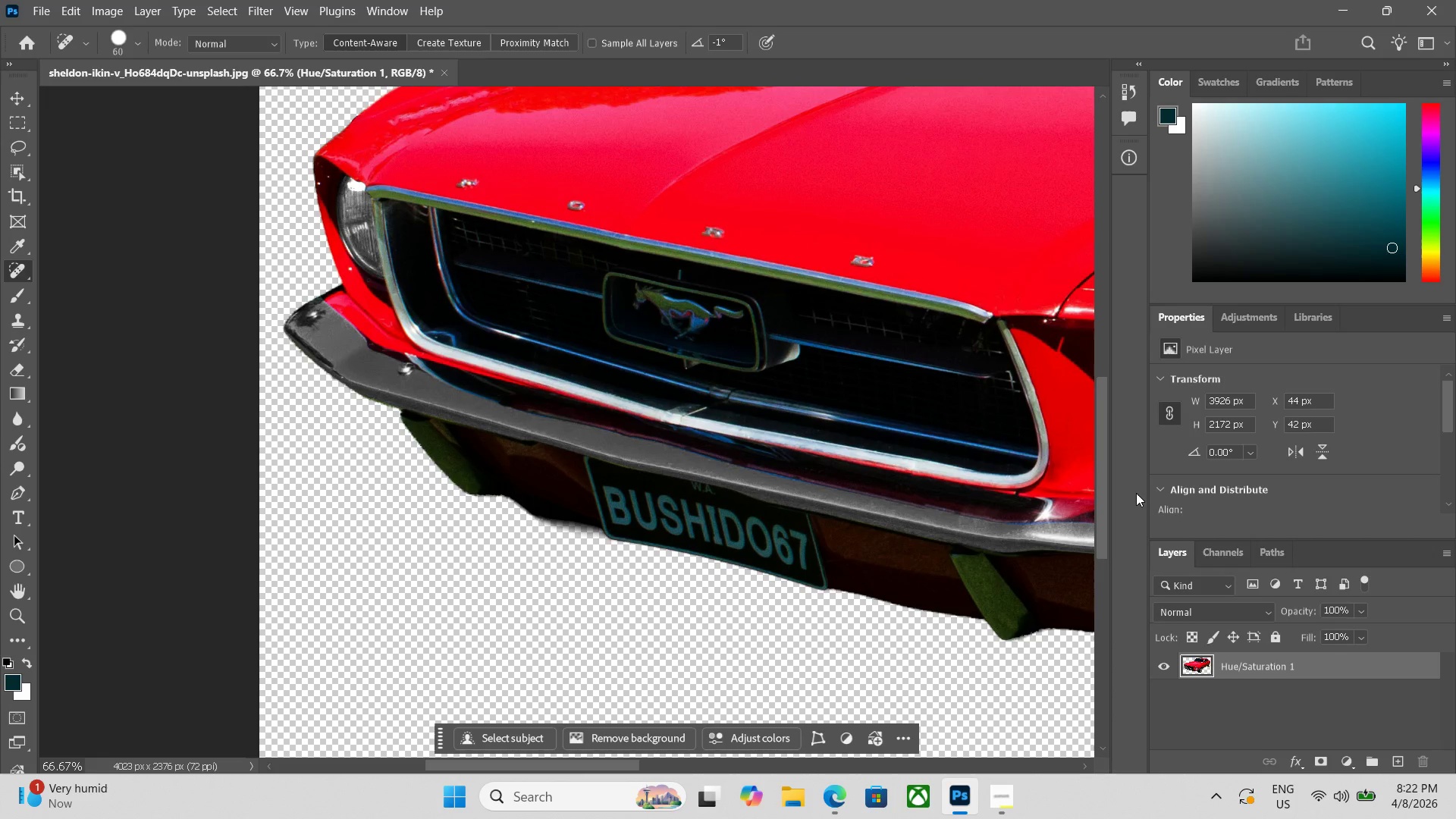 
key(P)
 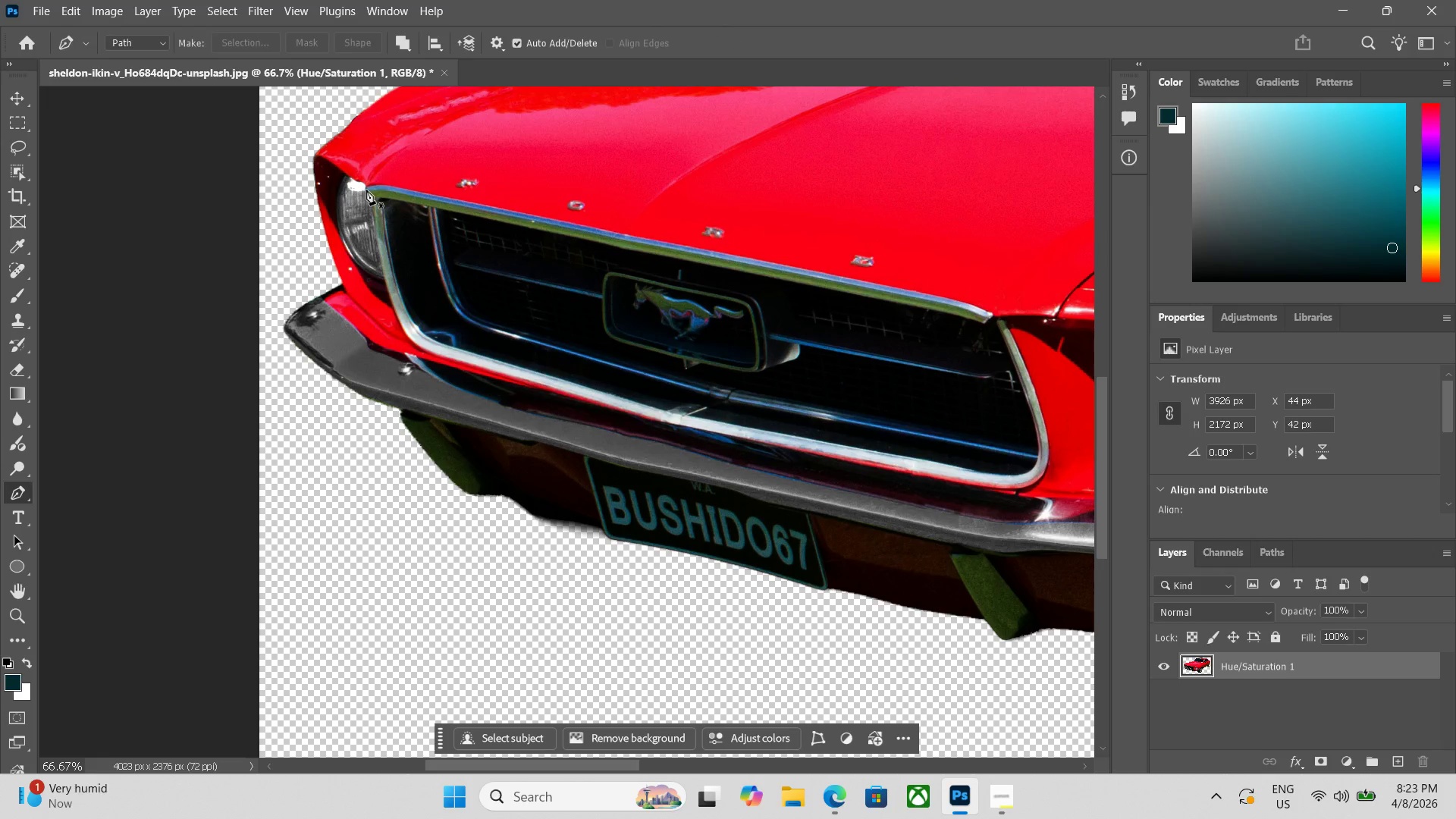 
left_click([377, 183])
 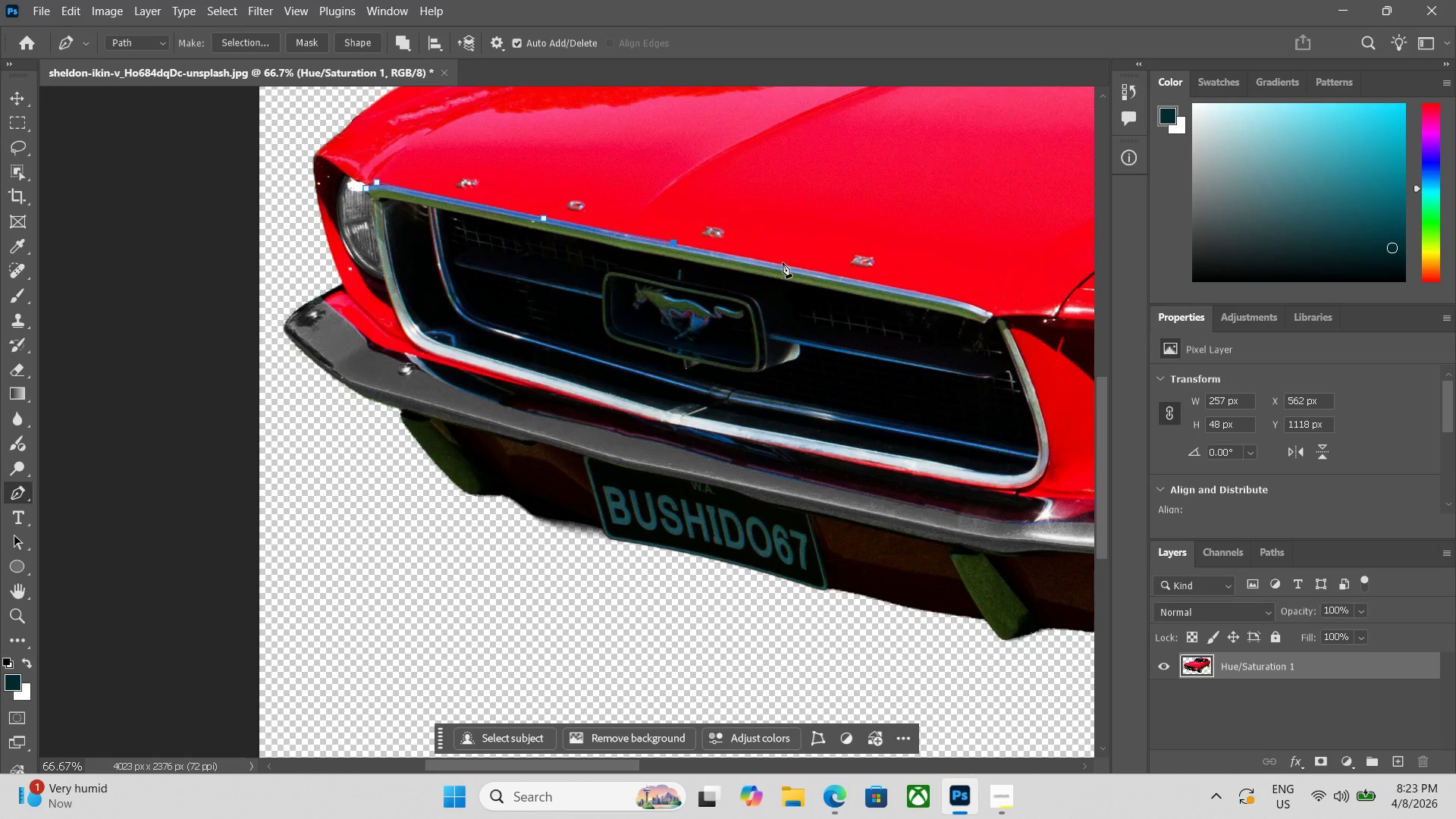 
key(Control+ControlLeft)
 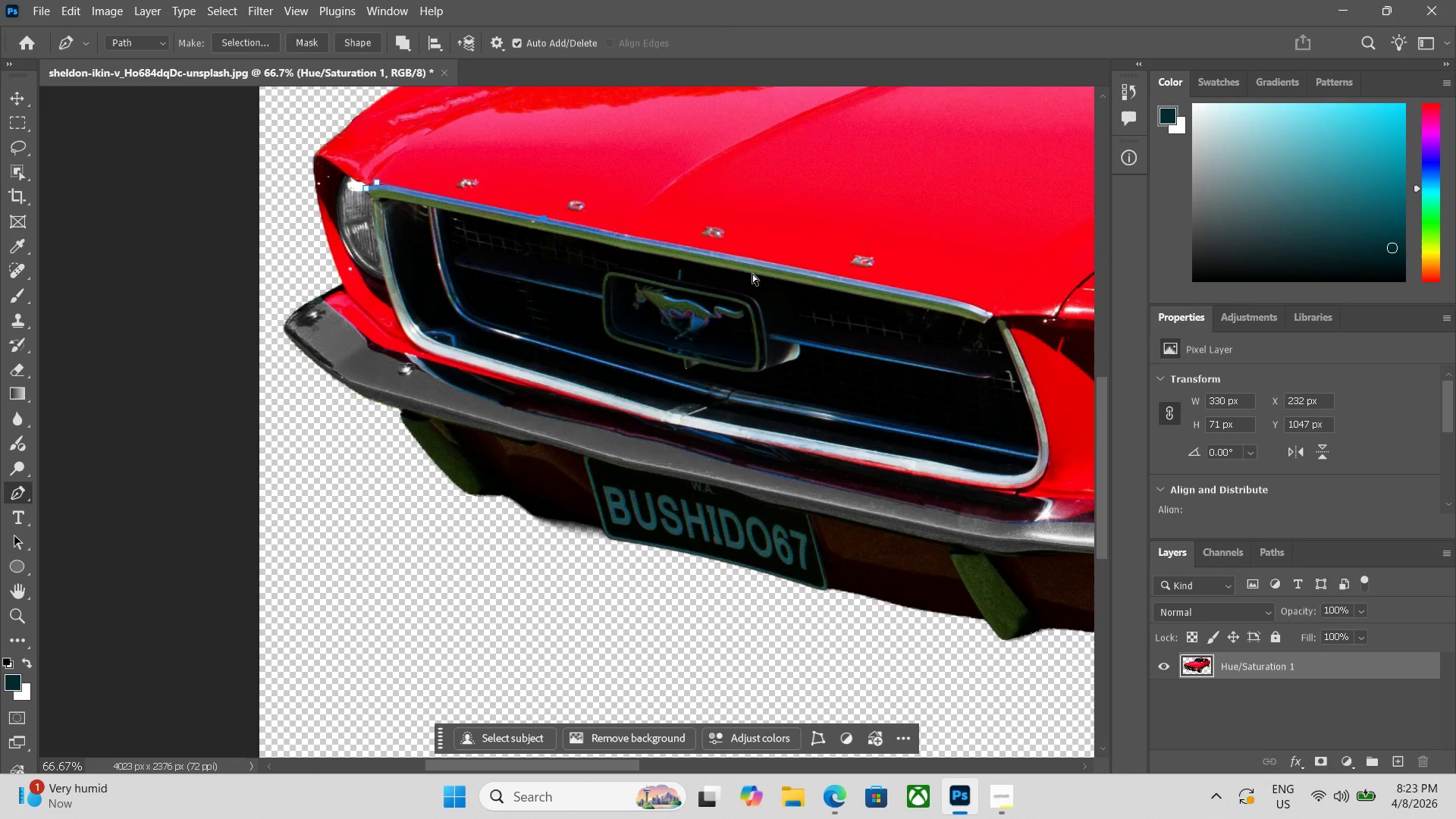 
key(Control+Z)
 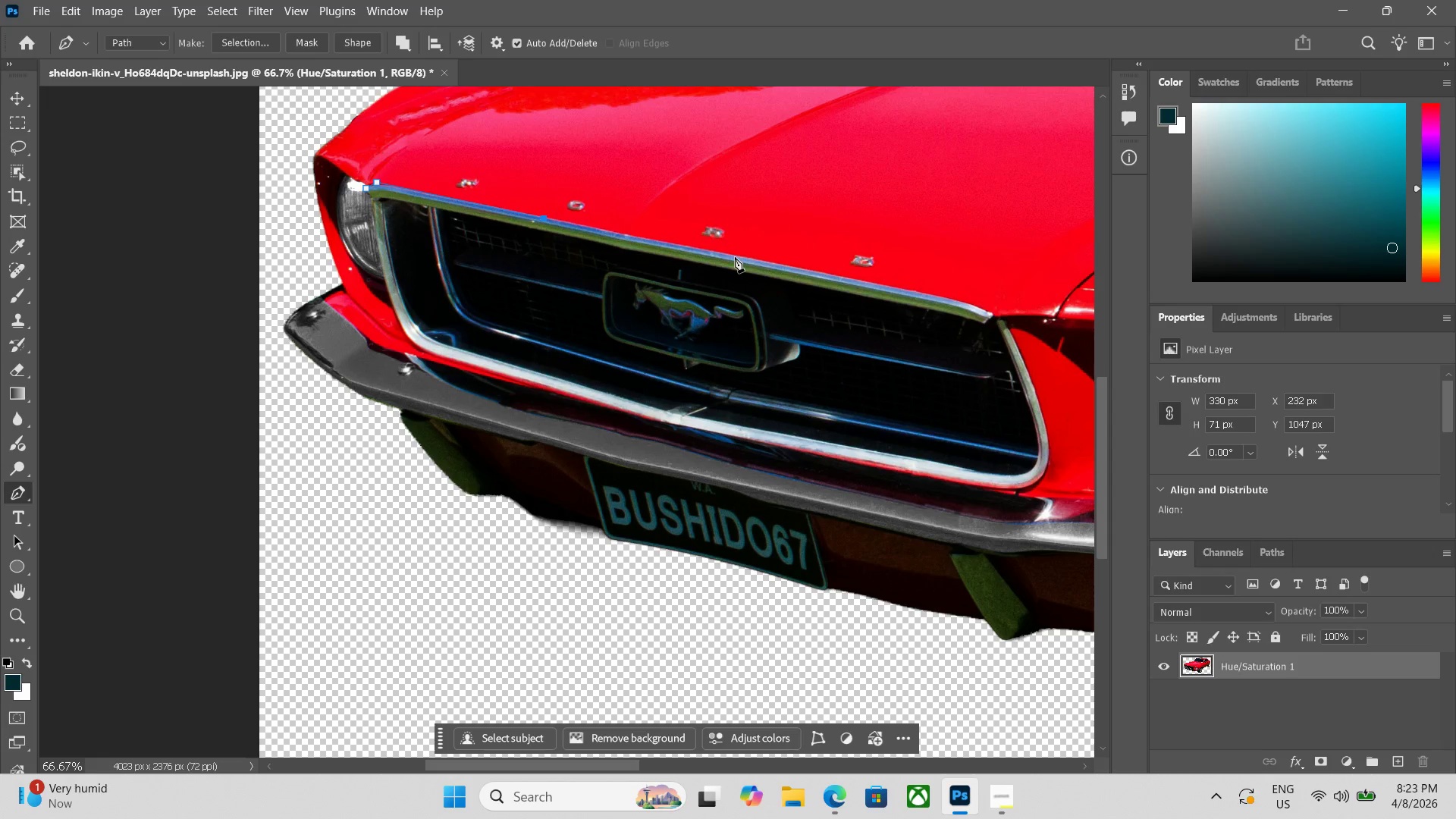 
left_click([735, 257])
 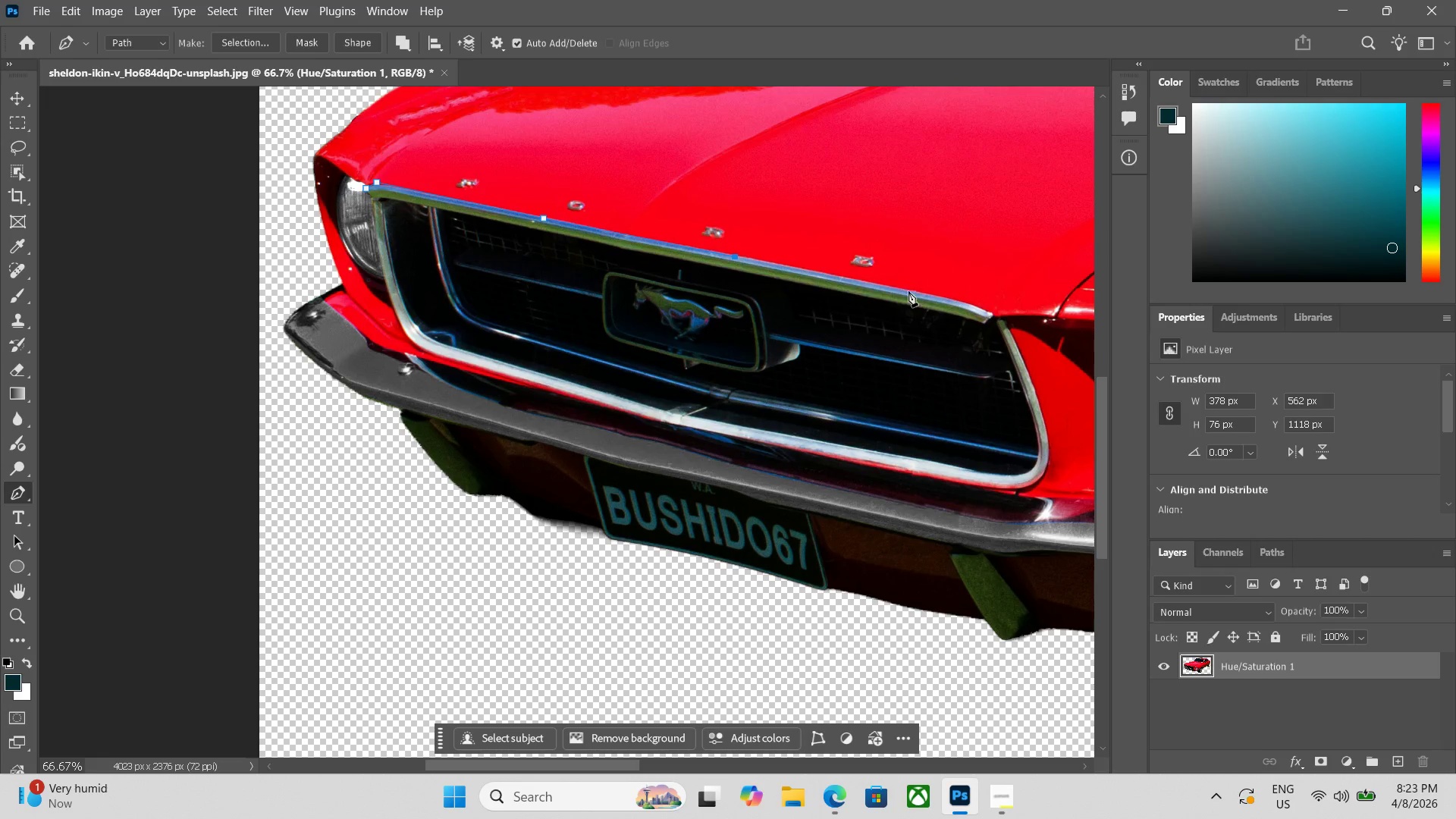 
left_click([906, 289])
 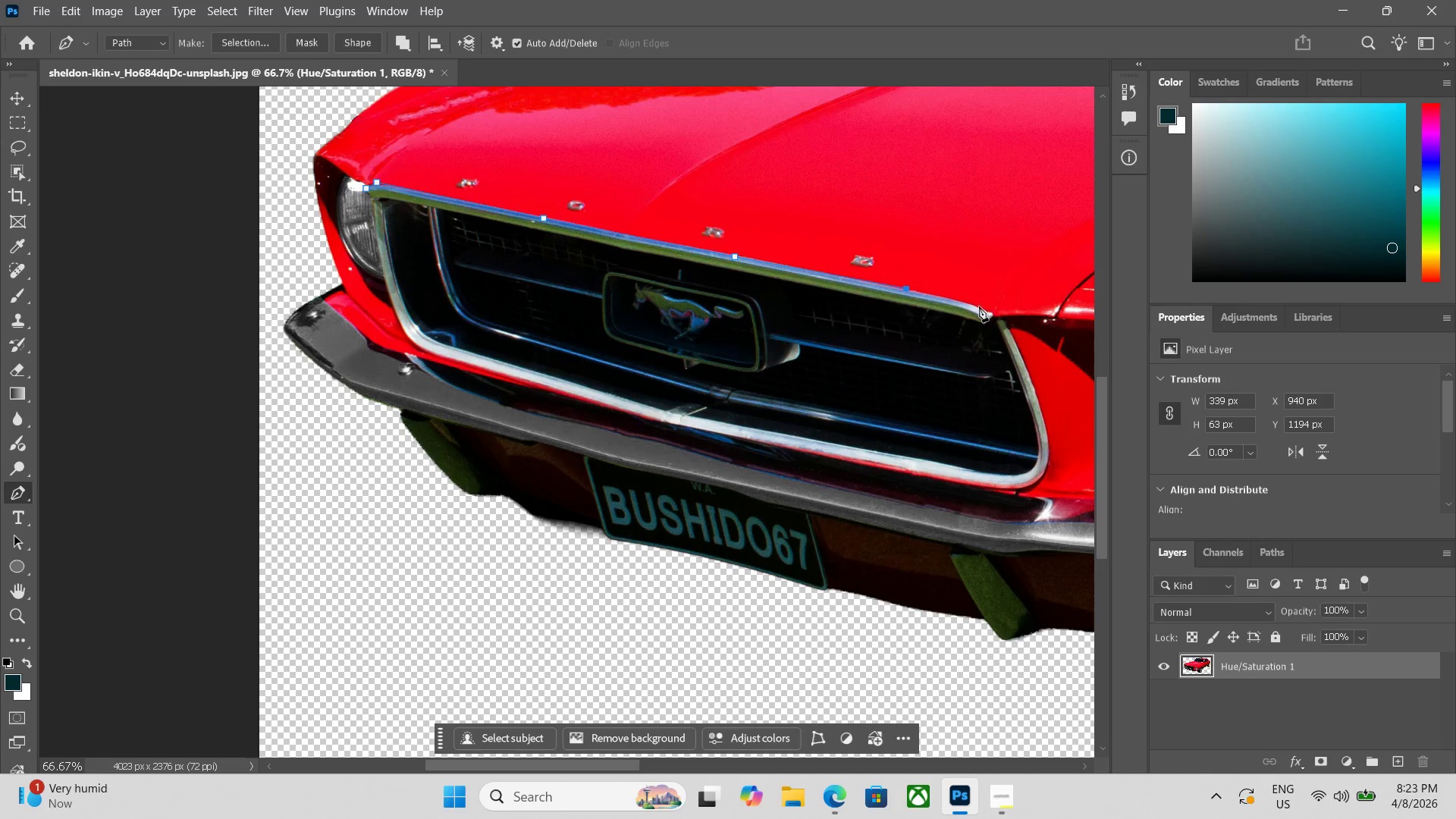 
left_click([978, 307])
 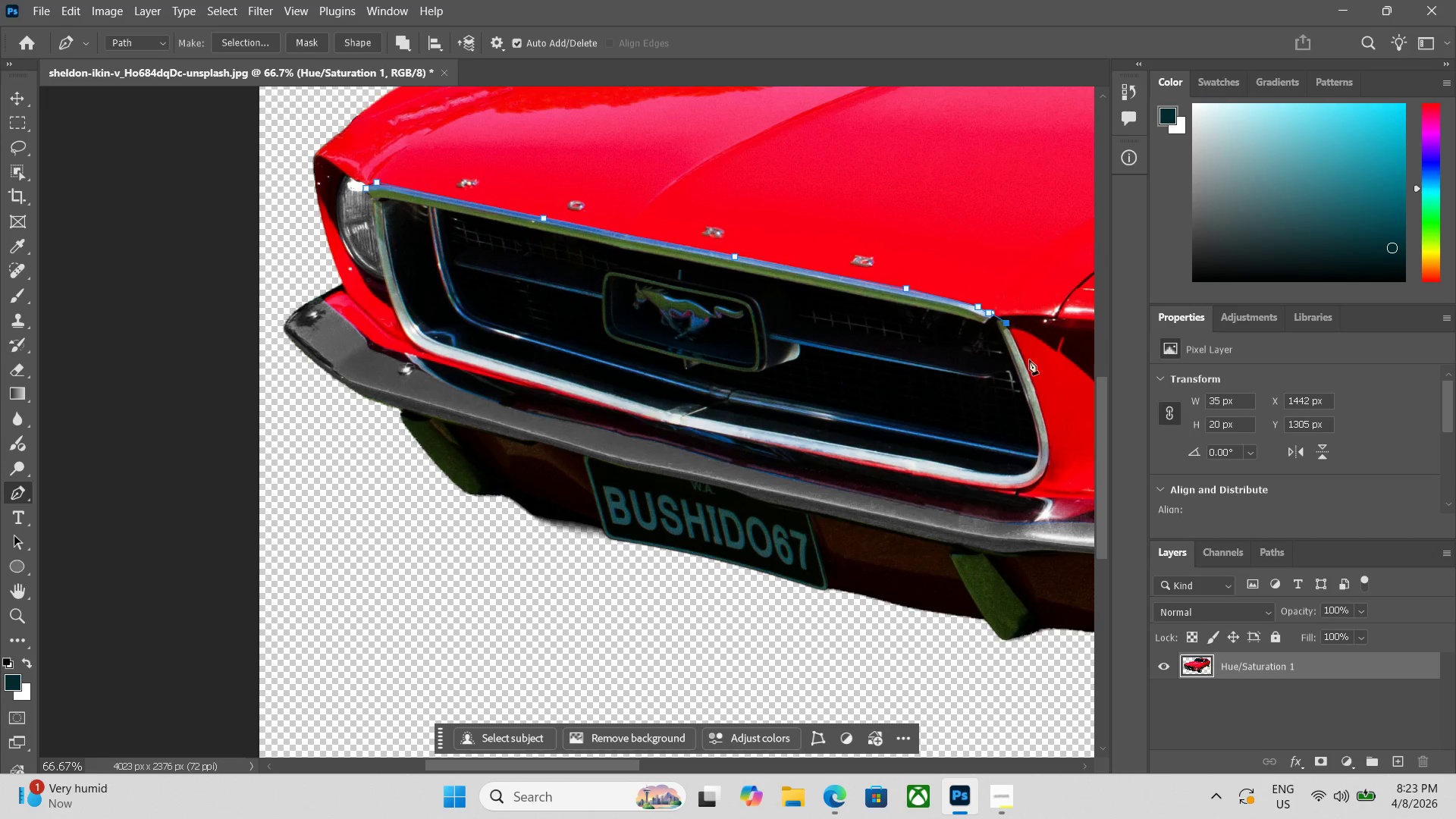 
left_click([1045, 420])
 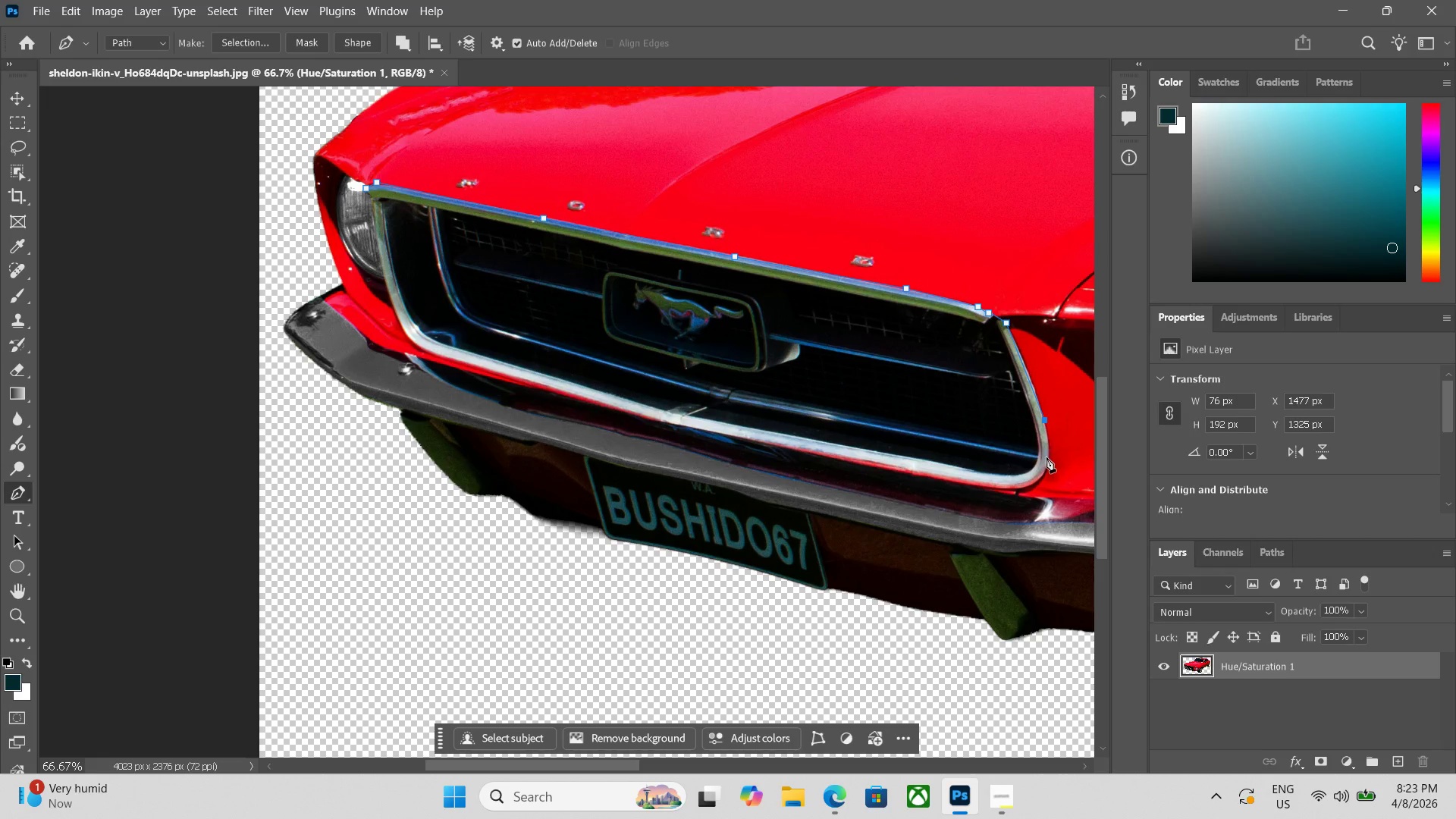 
left_click_drag(start_coordinate=[1046, 460], to_coordinate=[1046, 464])
 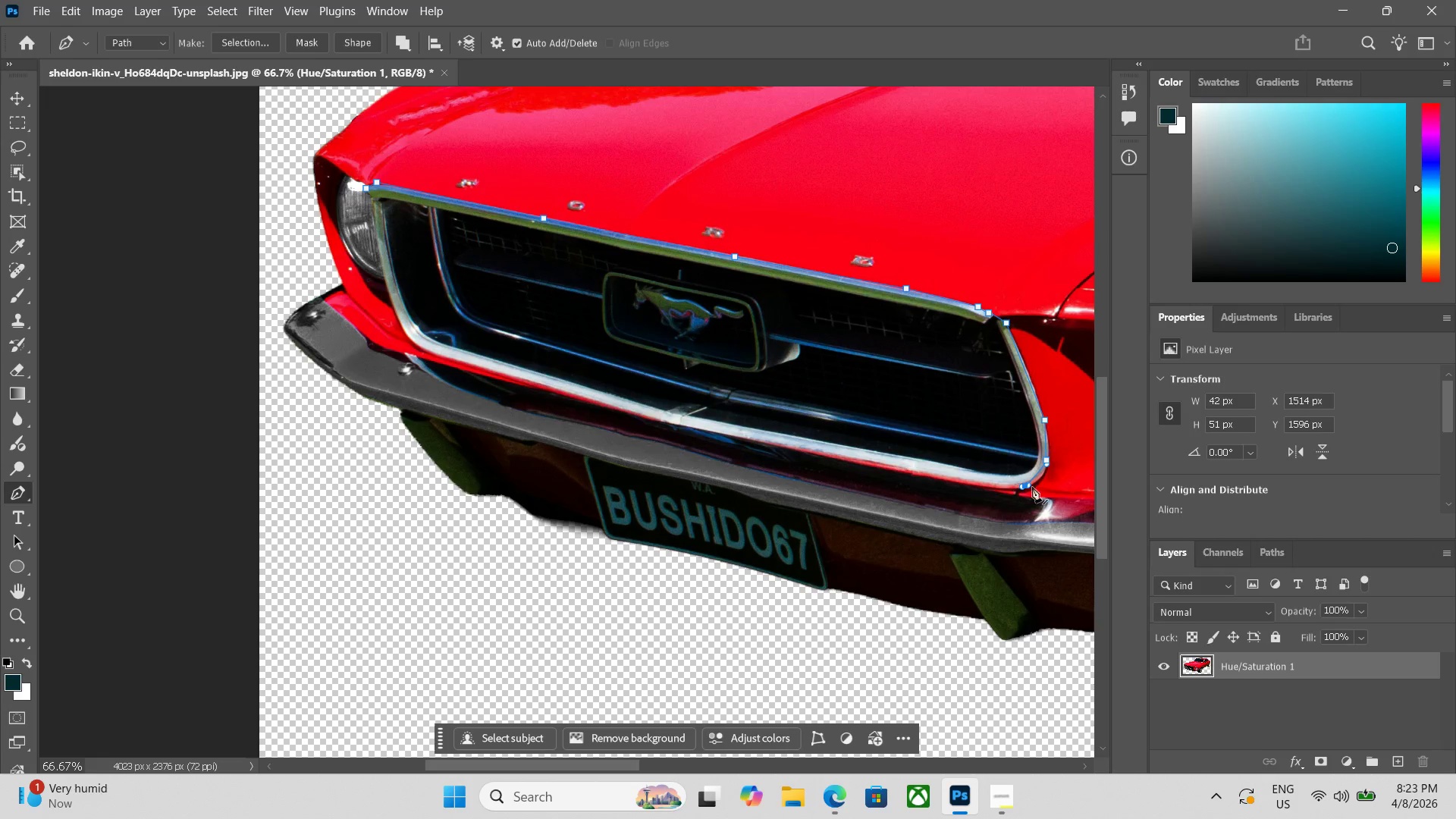 
key(Control+Z)
 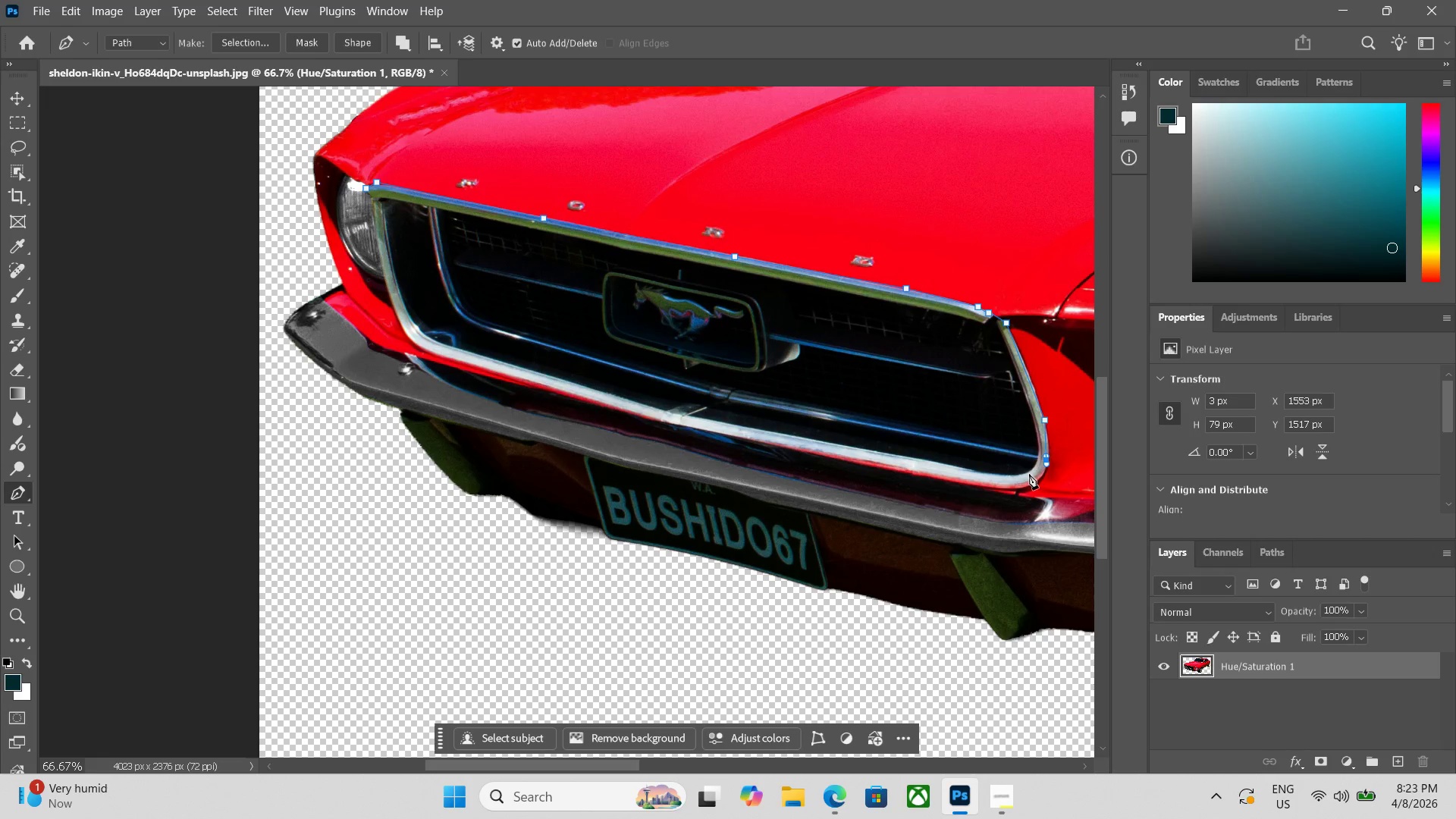 
key(Control+Equal)
 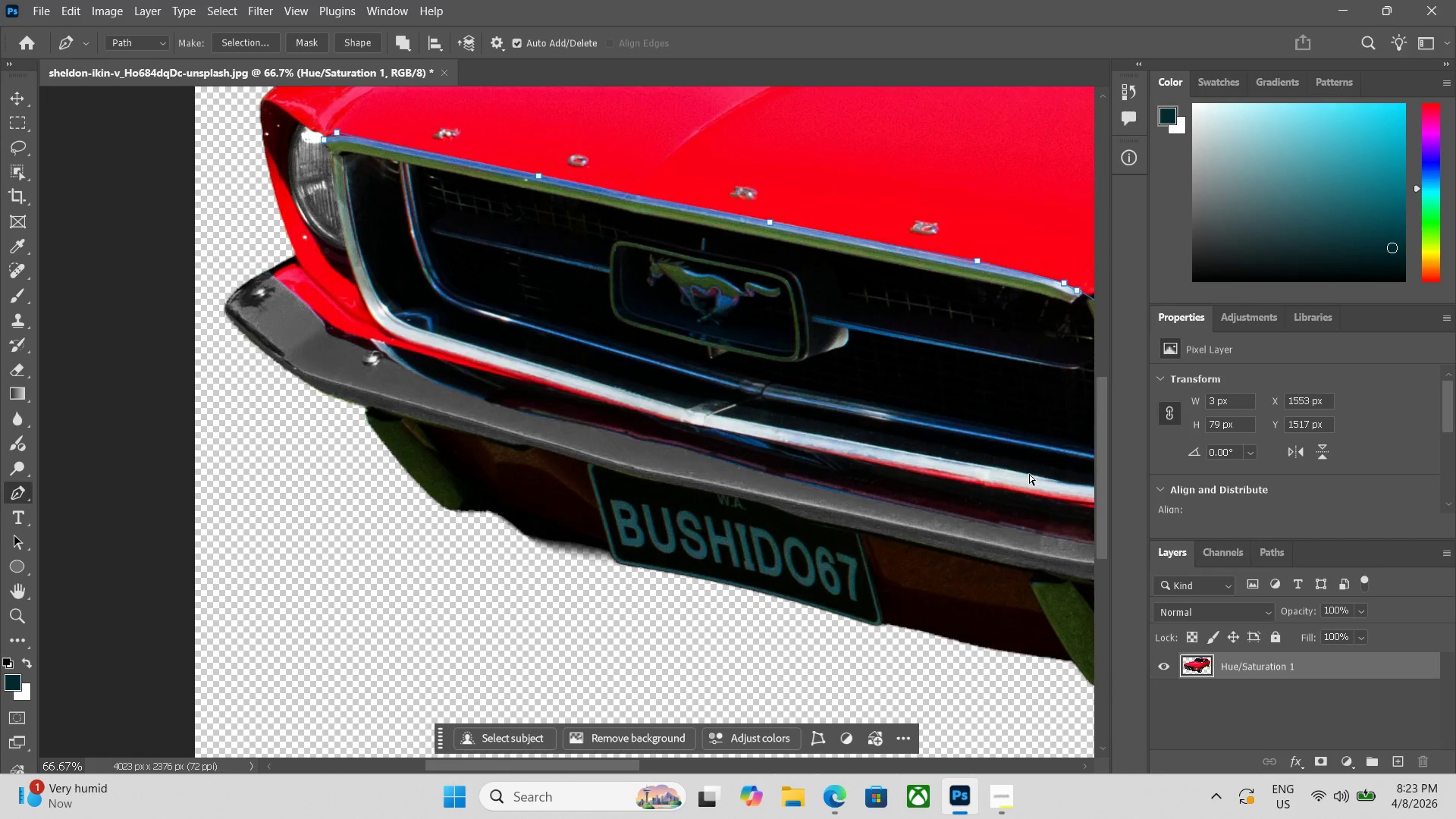 
key(Control+Equal)
 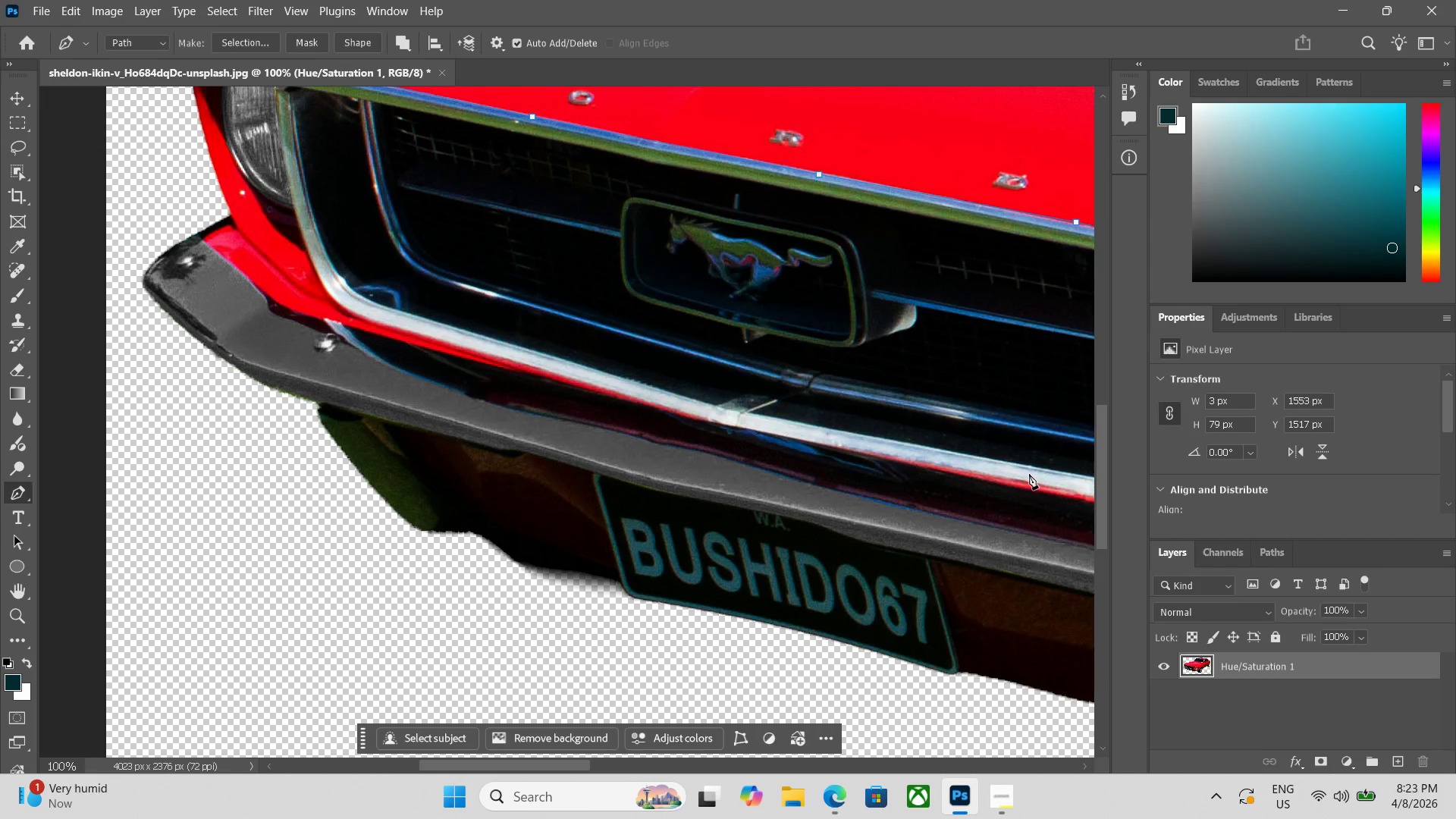 
key(Space)
 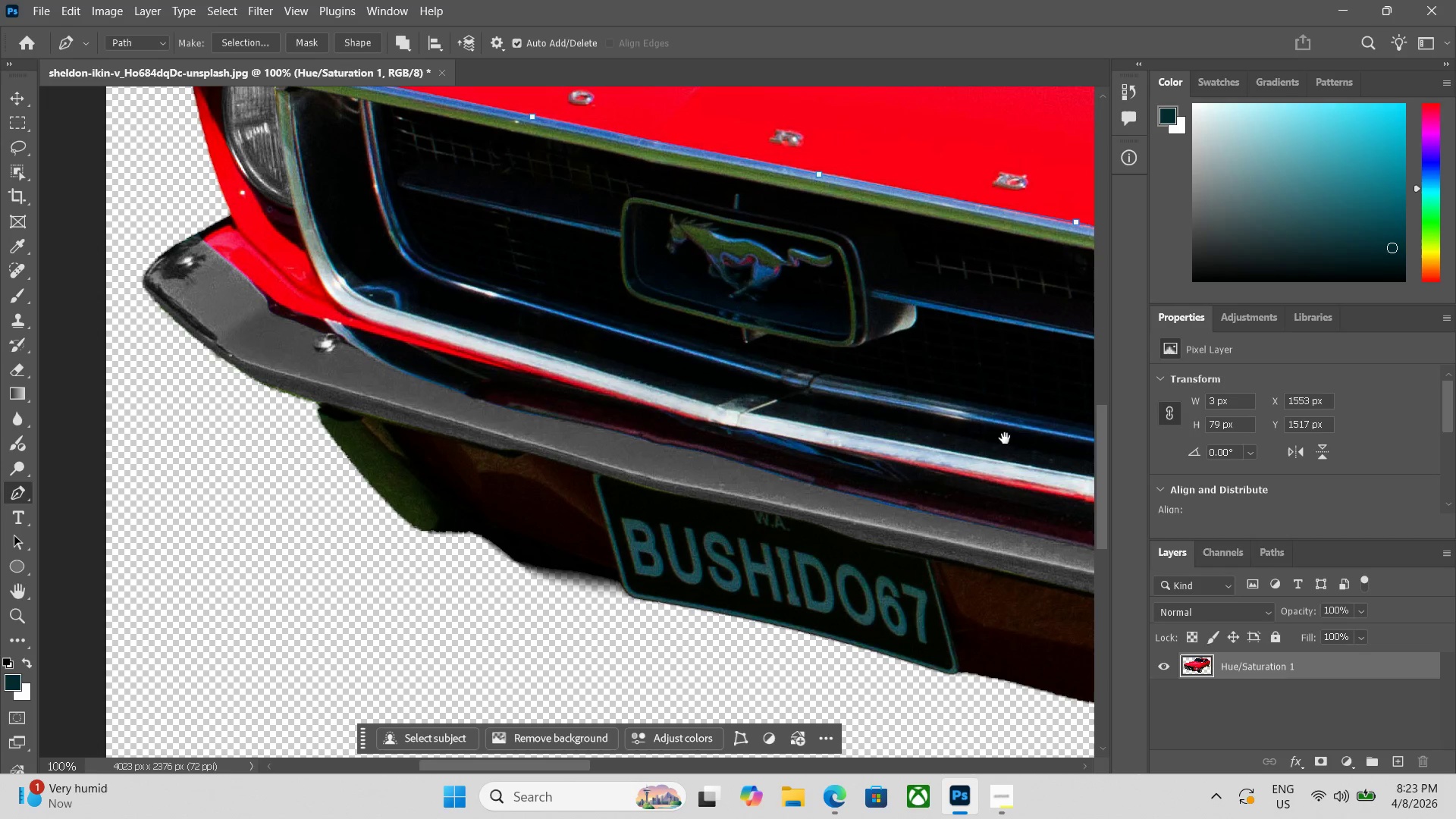 
hold_key(key=Space, duration=0.73)
 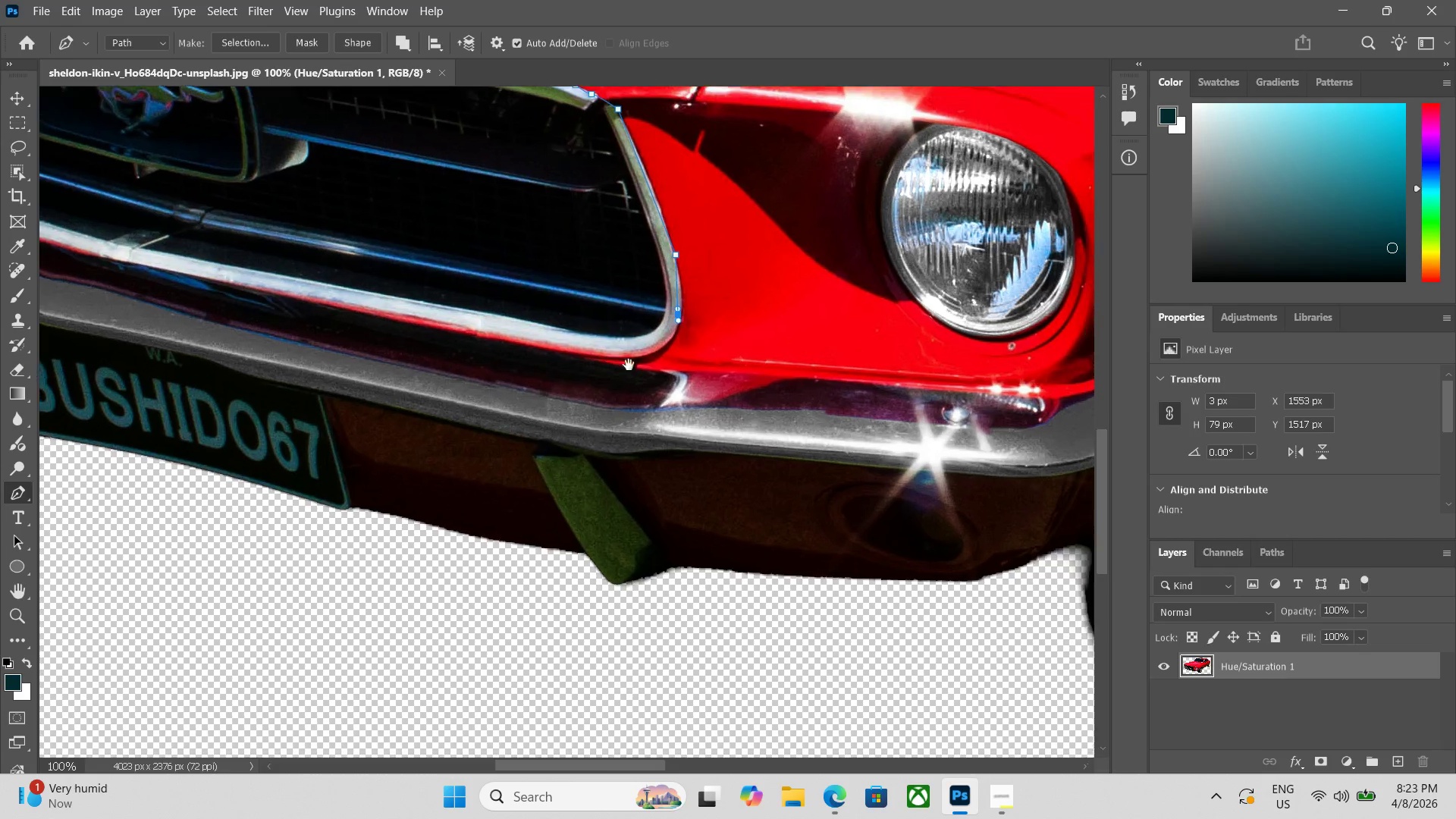 
left_click_drag(start_coordinate=[977, 443], to_coordinate=[510, 328])
 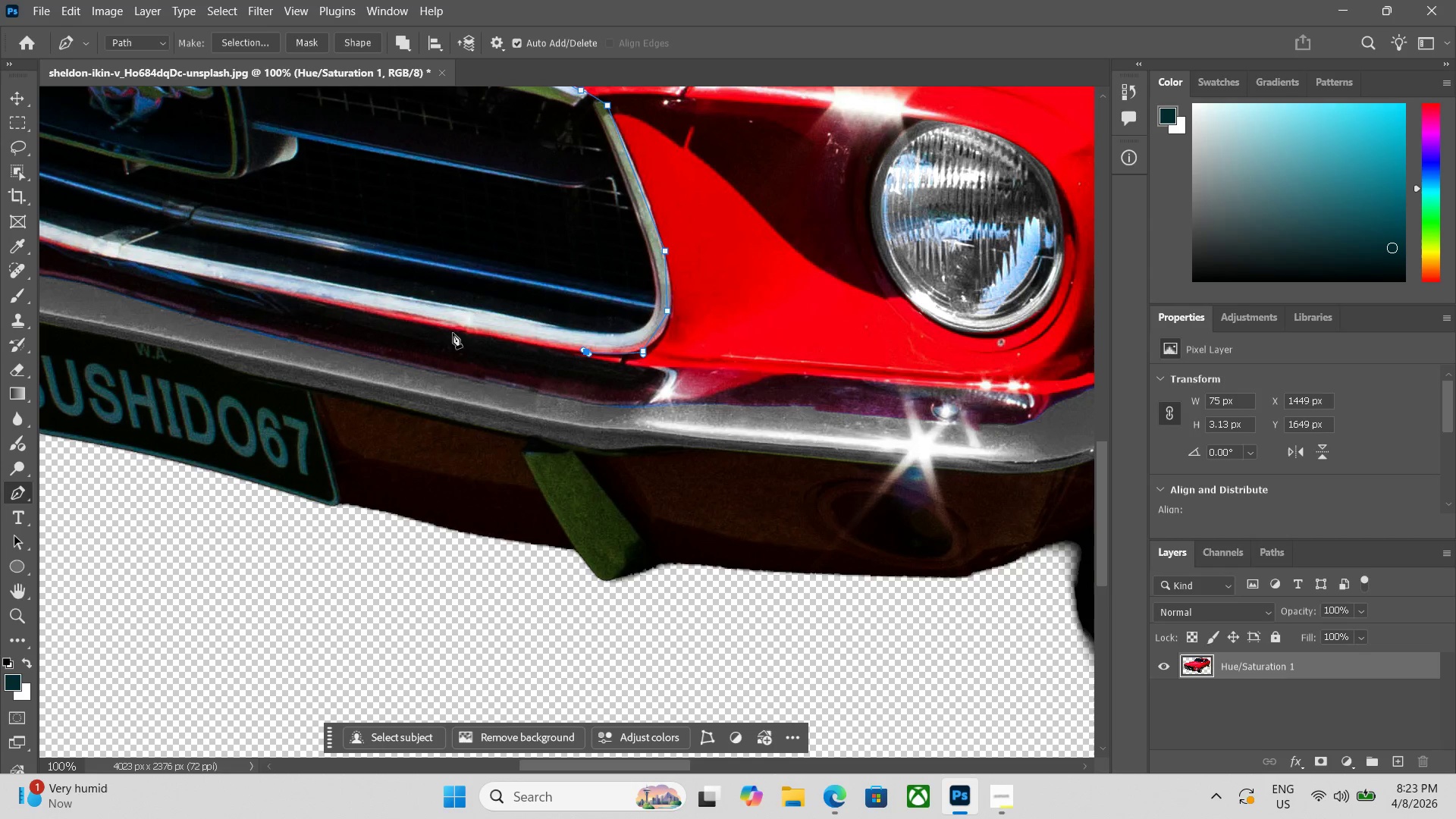 
left_click([340, 306])
 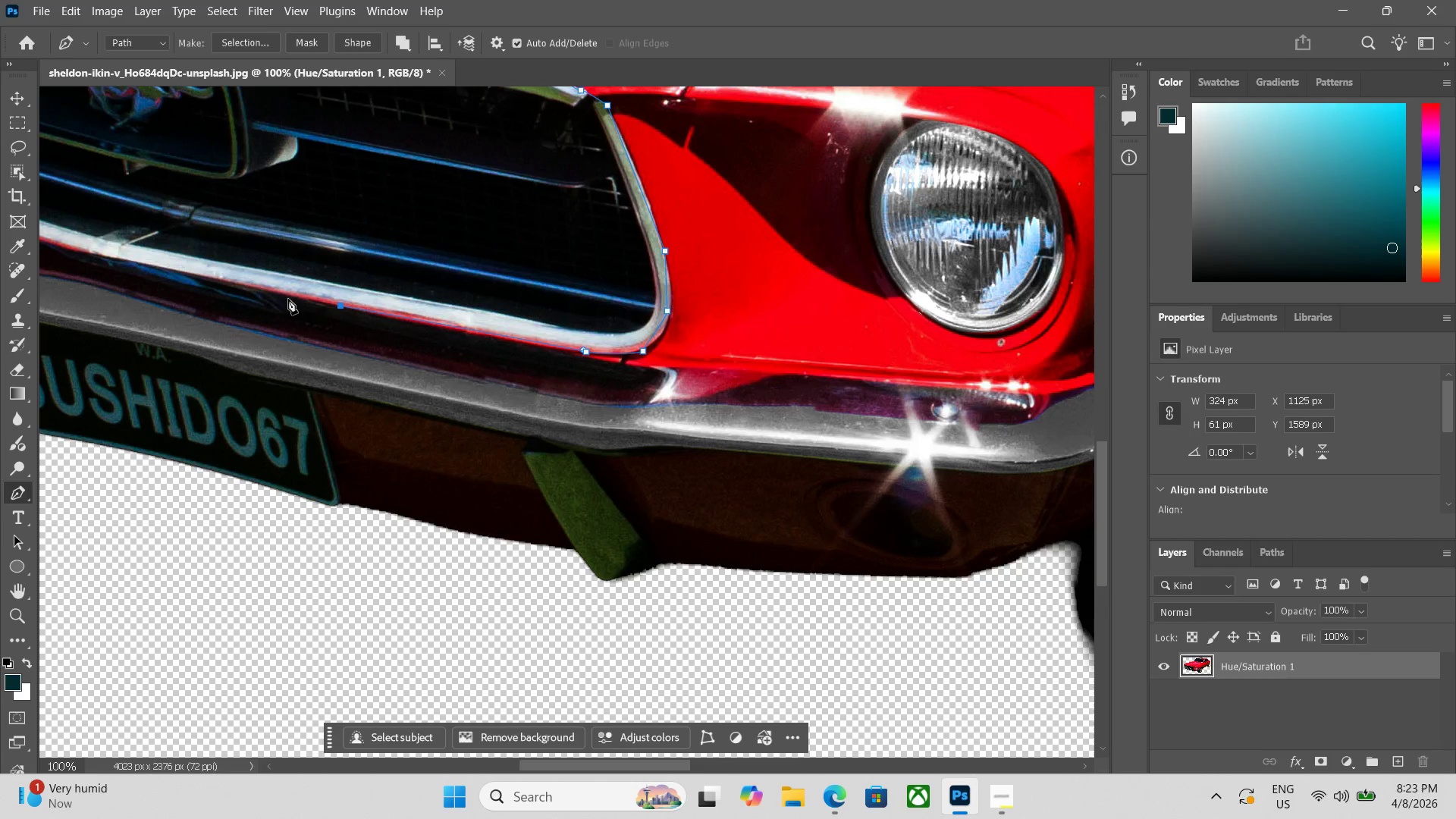 
hold_key(key=Space, duration=0.55)
 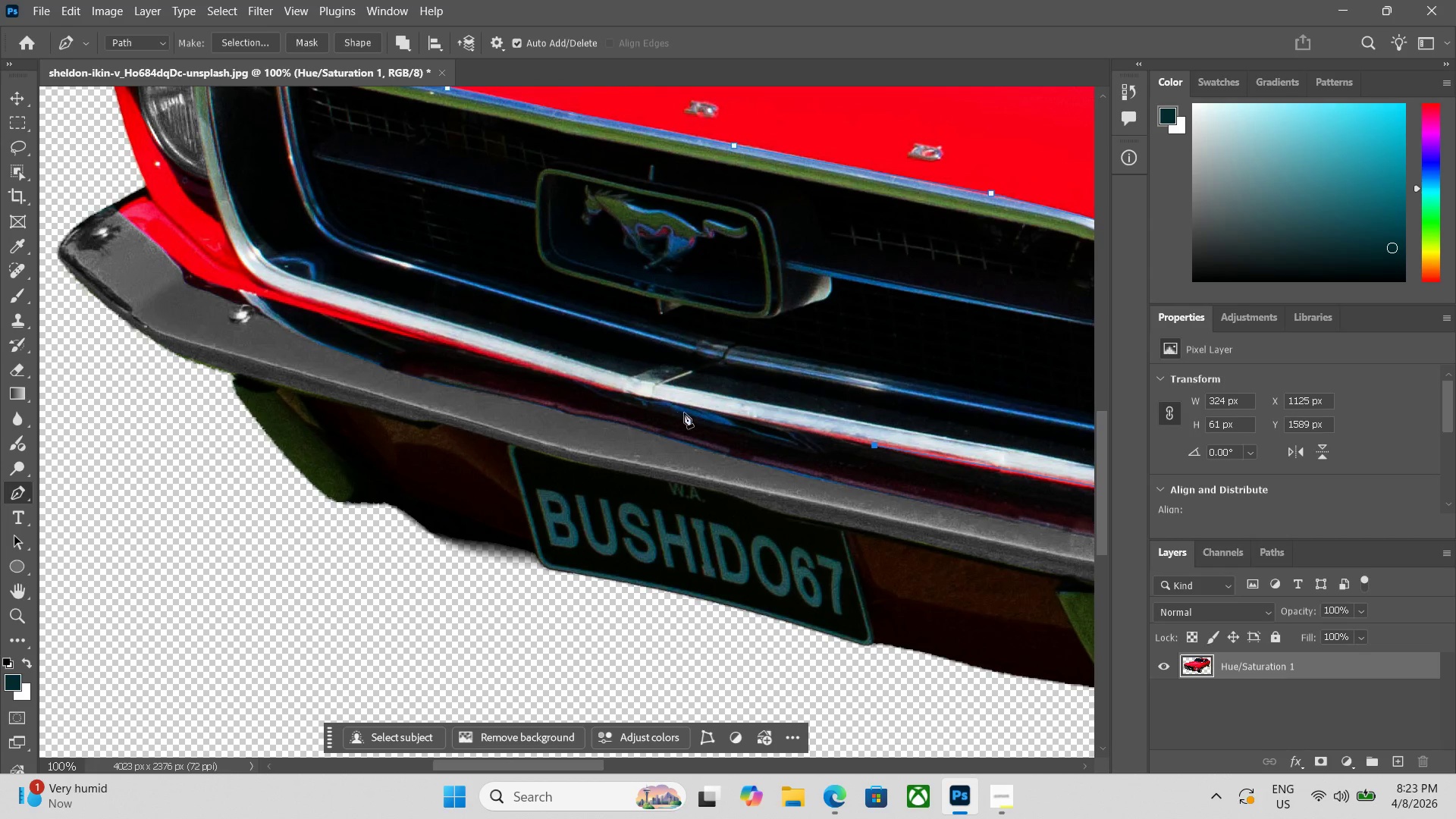 
left_click_drag(start_coordinate=[246, 285], to_coordinate=[737, 418])
 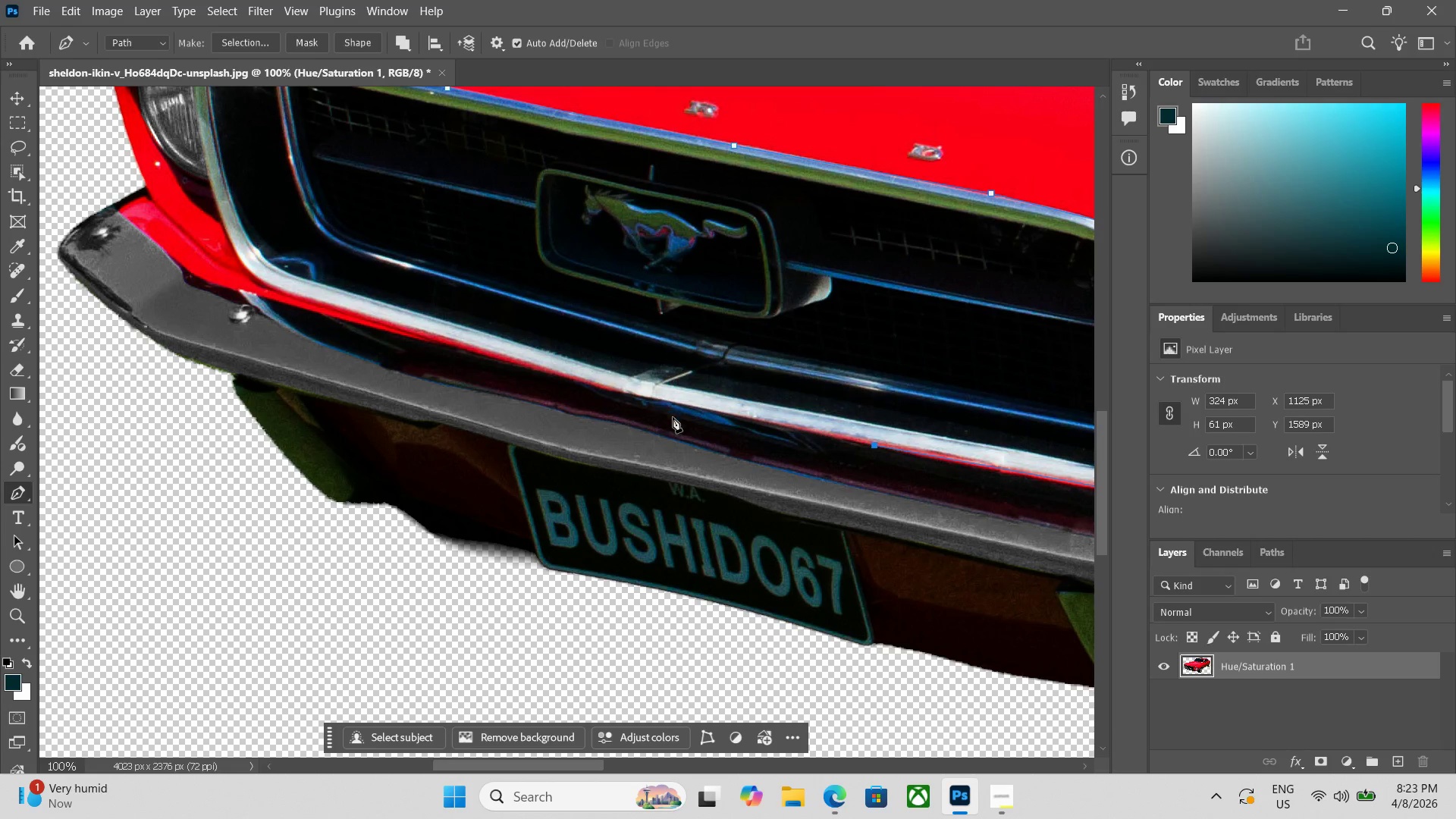 
left_click([639, 400])
 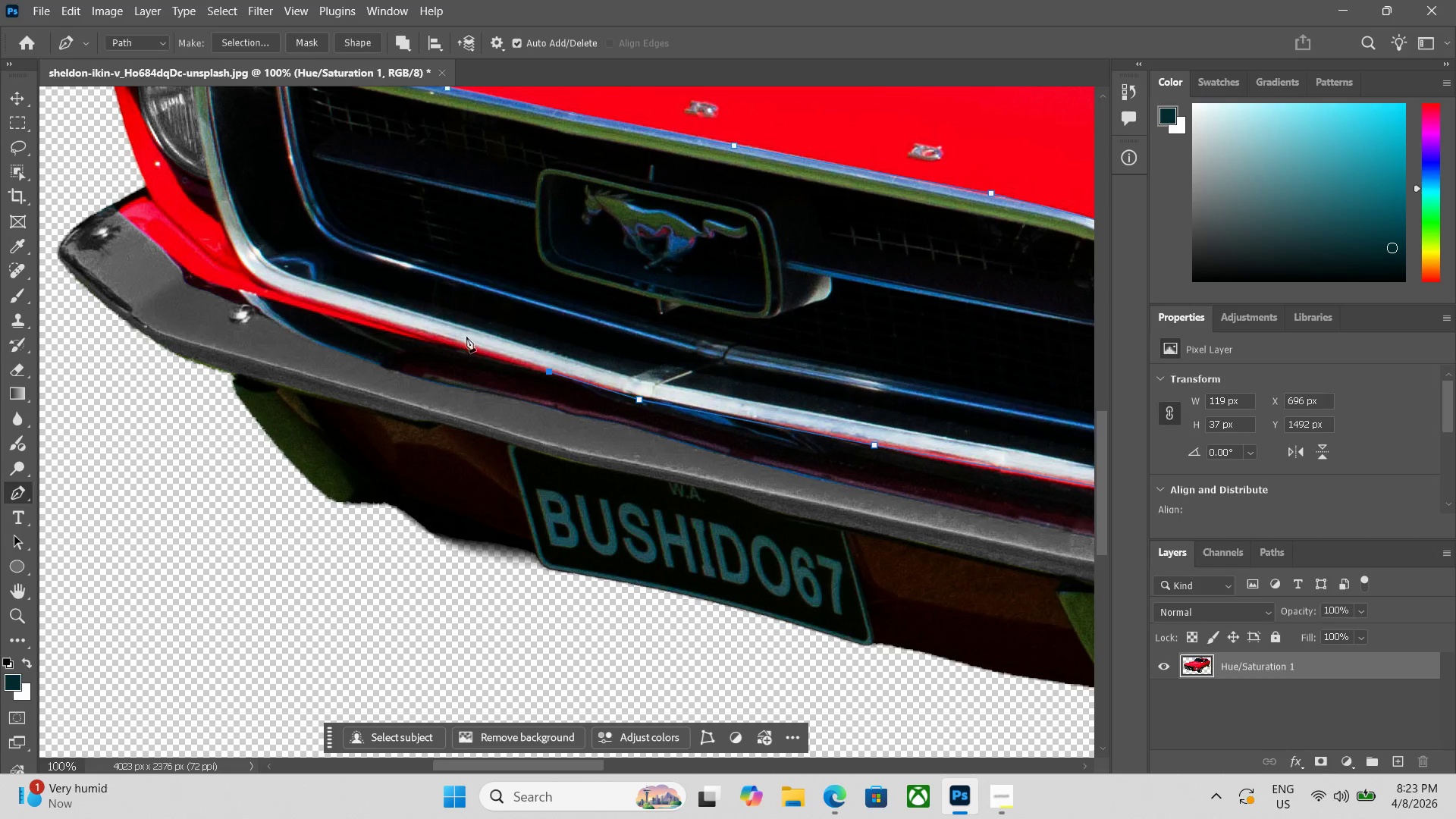 
left_click_drag(start_coordinate=[428, 328], to_coordinate=[434, 328])
 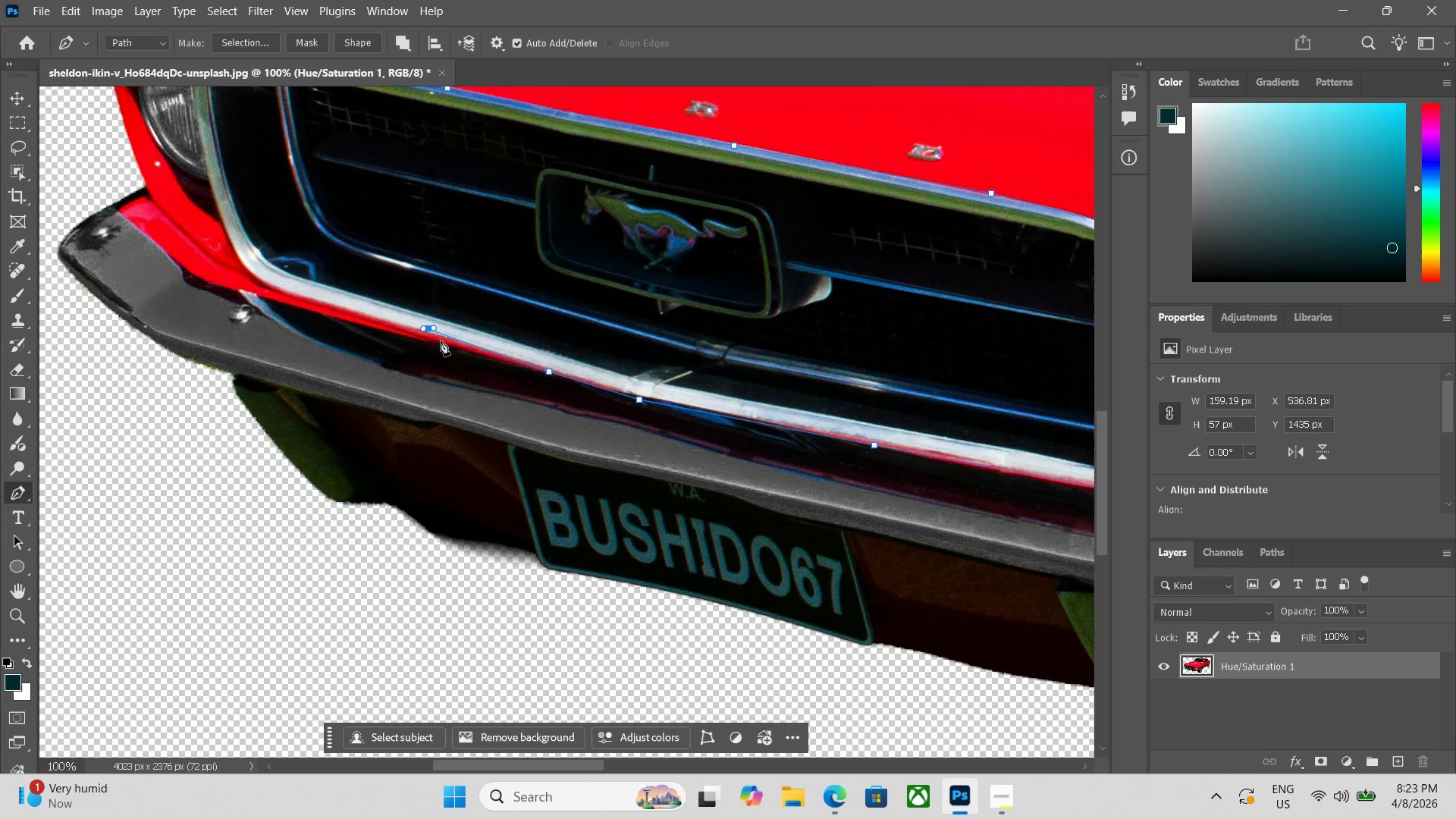 
key(Control+Z)
 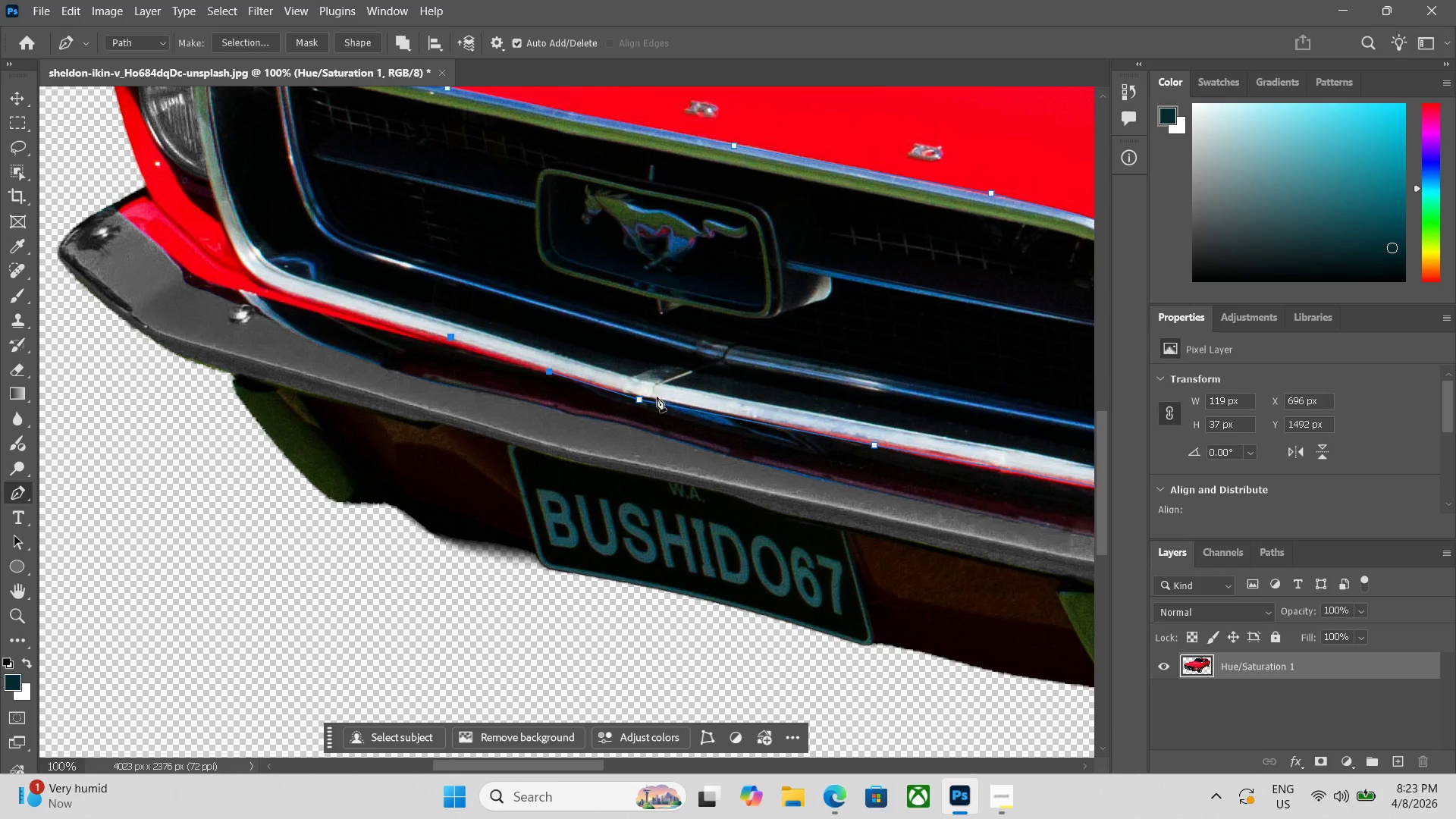 
key(Control+ControlLeft)
 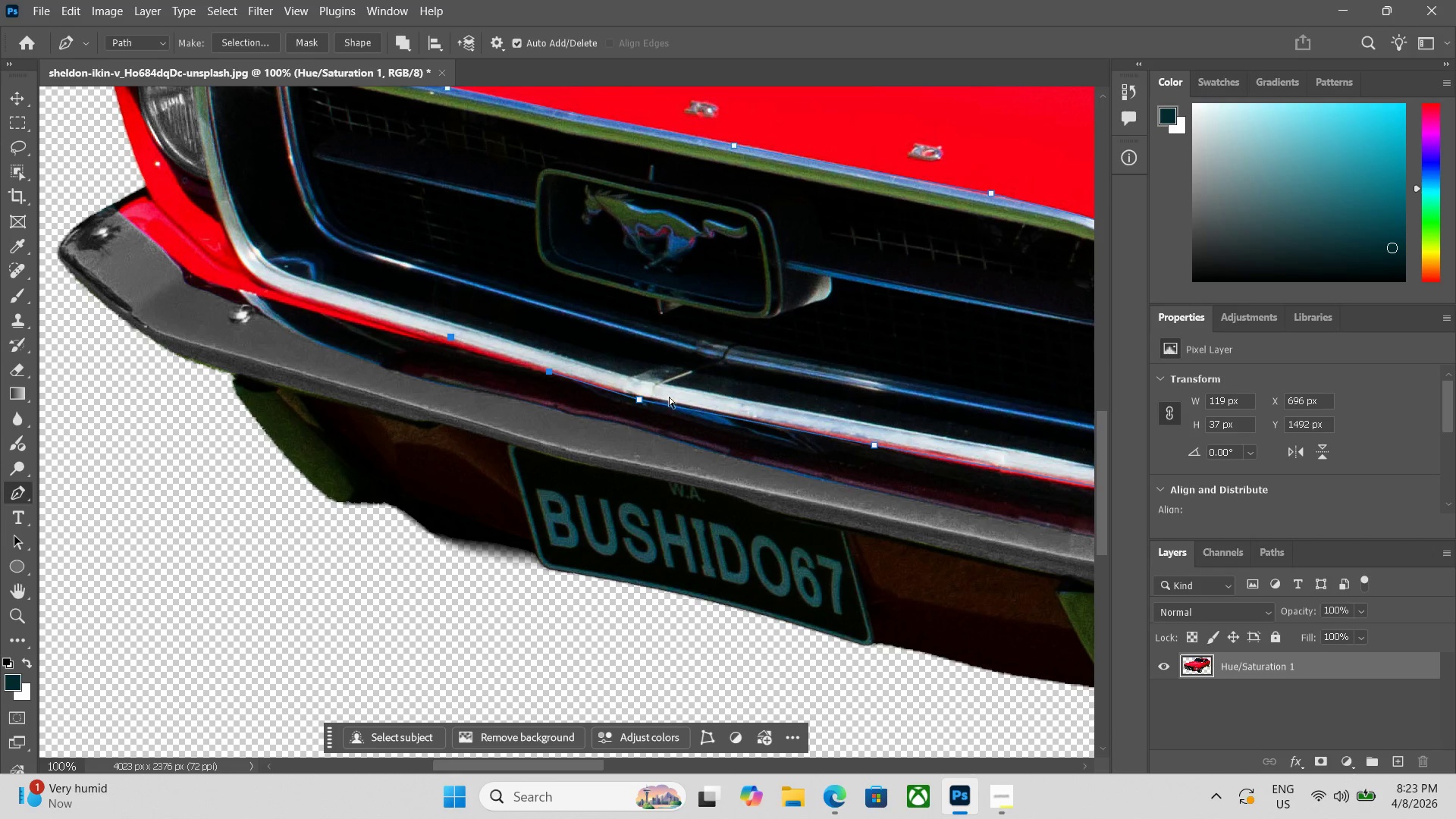 
key(Control+Z)
 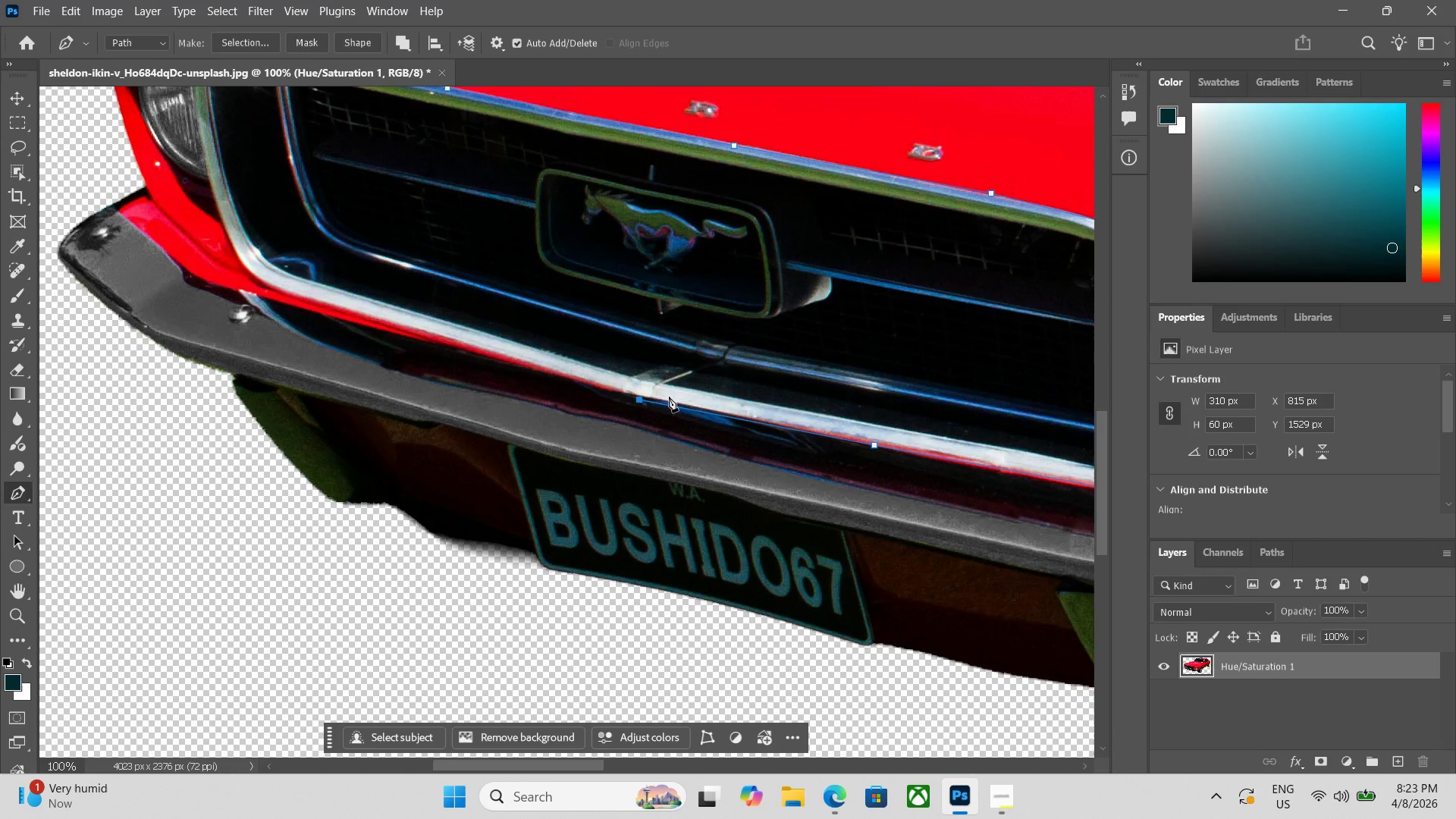 
key(Control+Equal)
 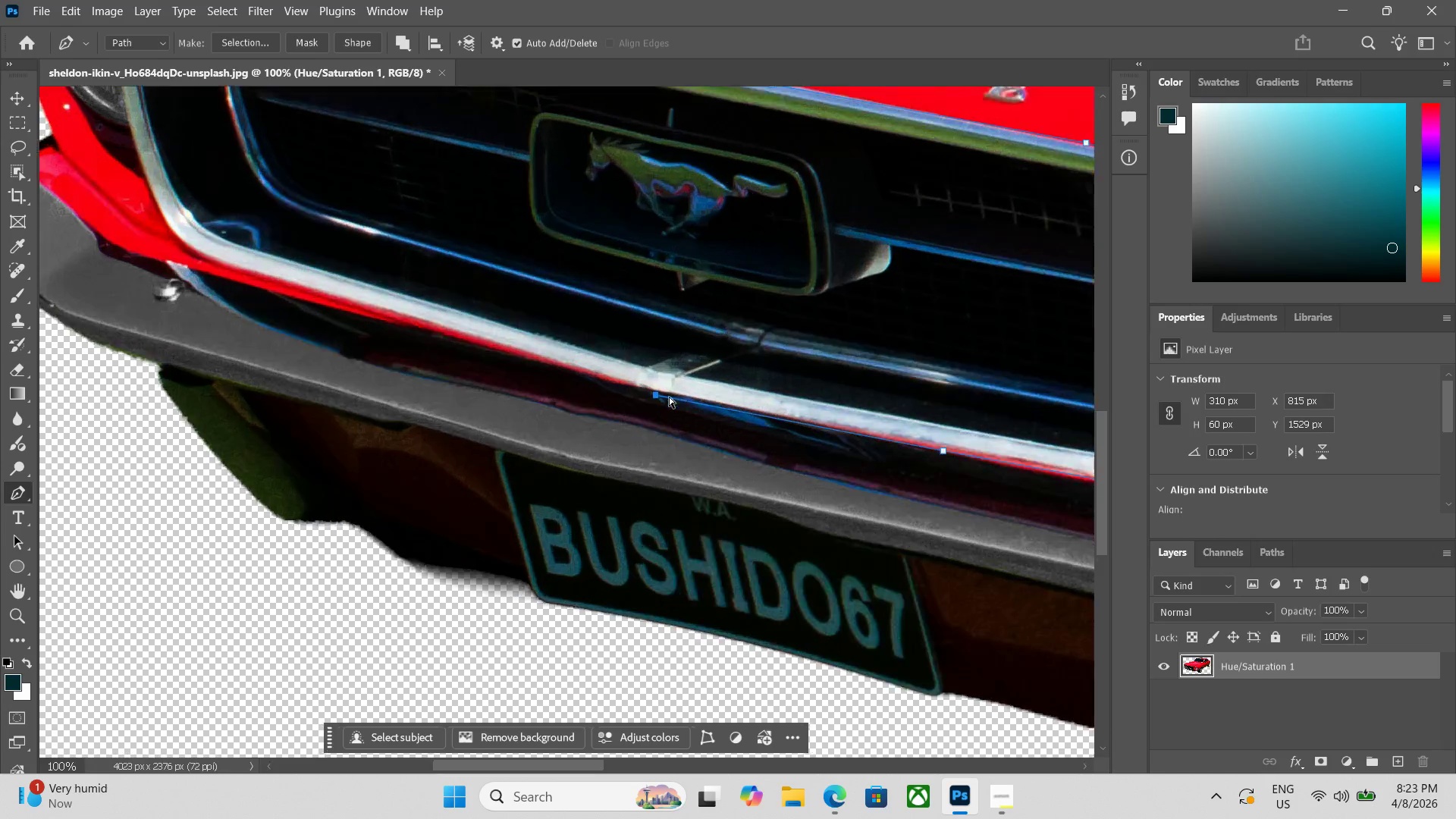 
key(Control+Equal)
 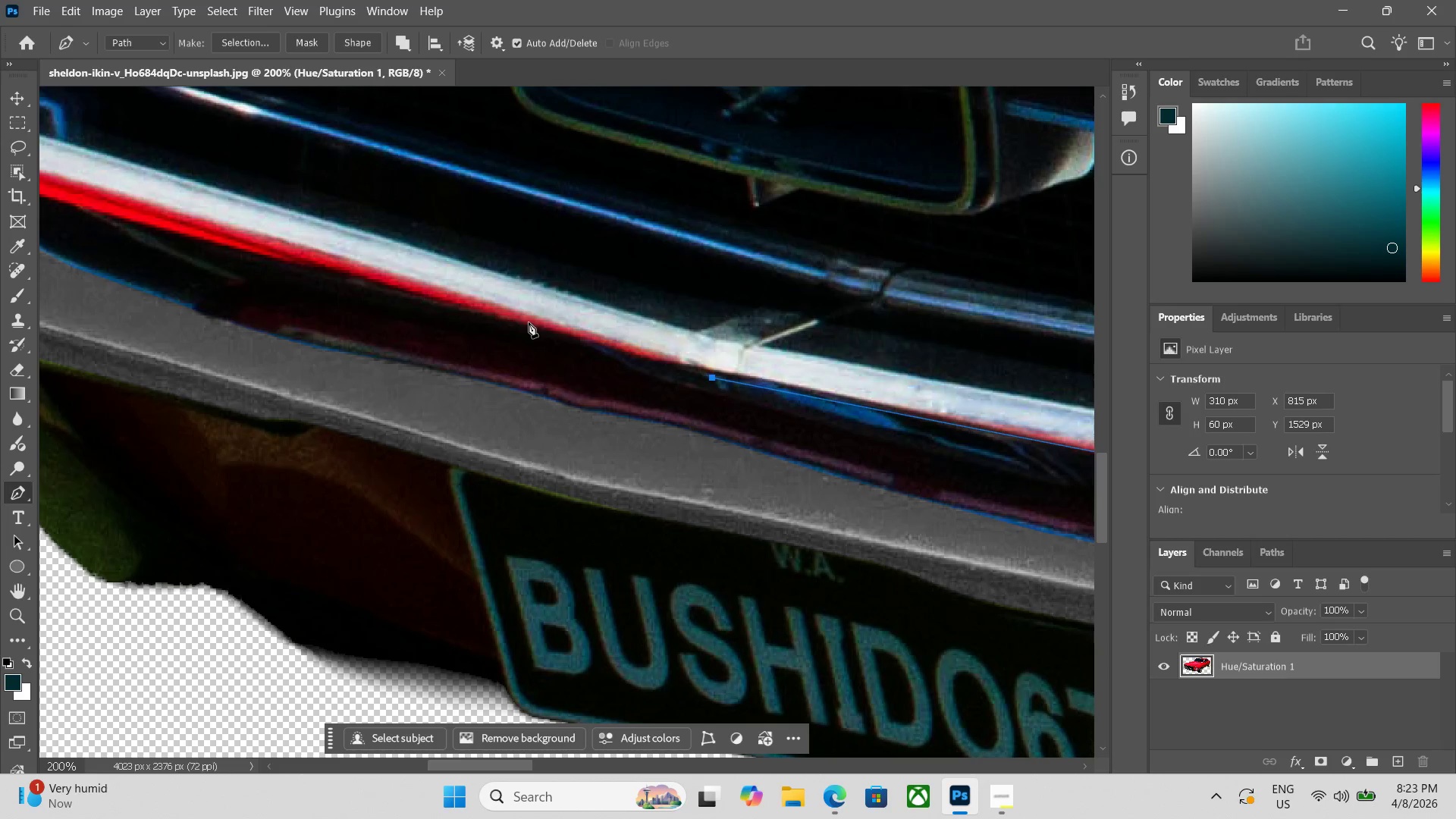 
left_click([521, 318])
 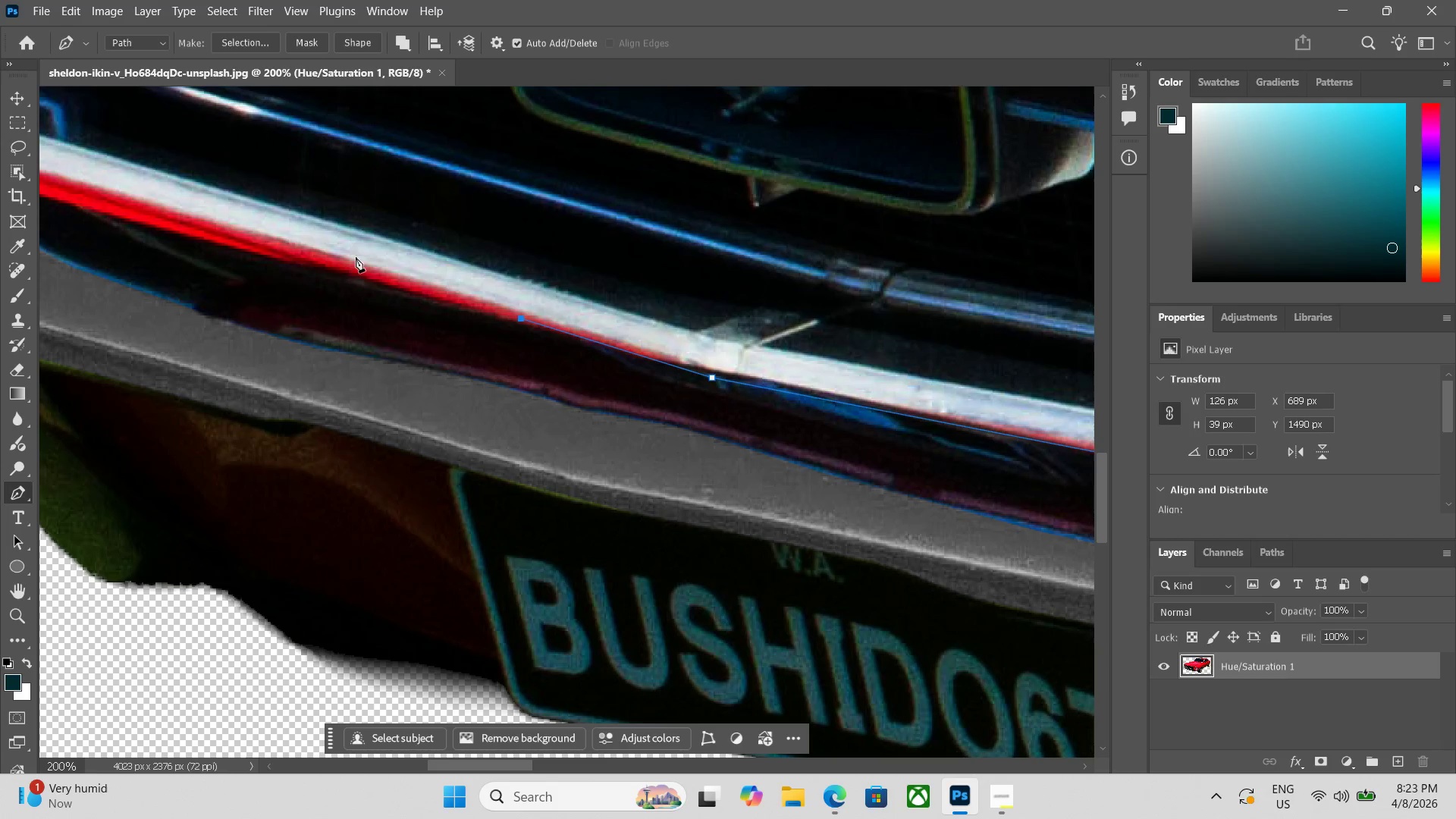 
hold_key(key=Space, duration=0.48)
 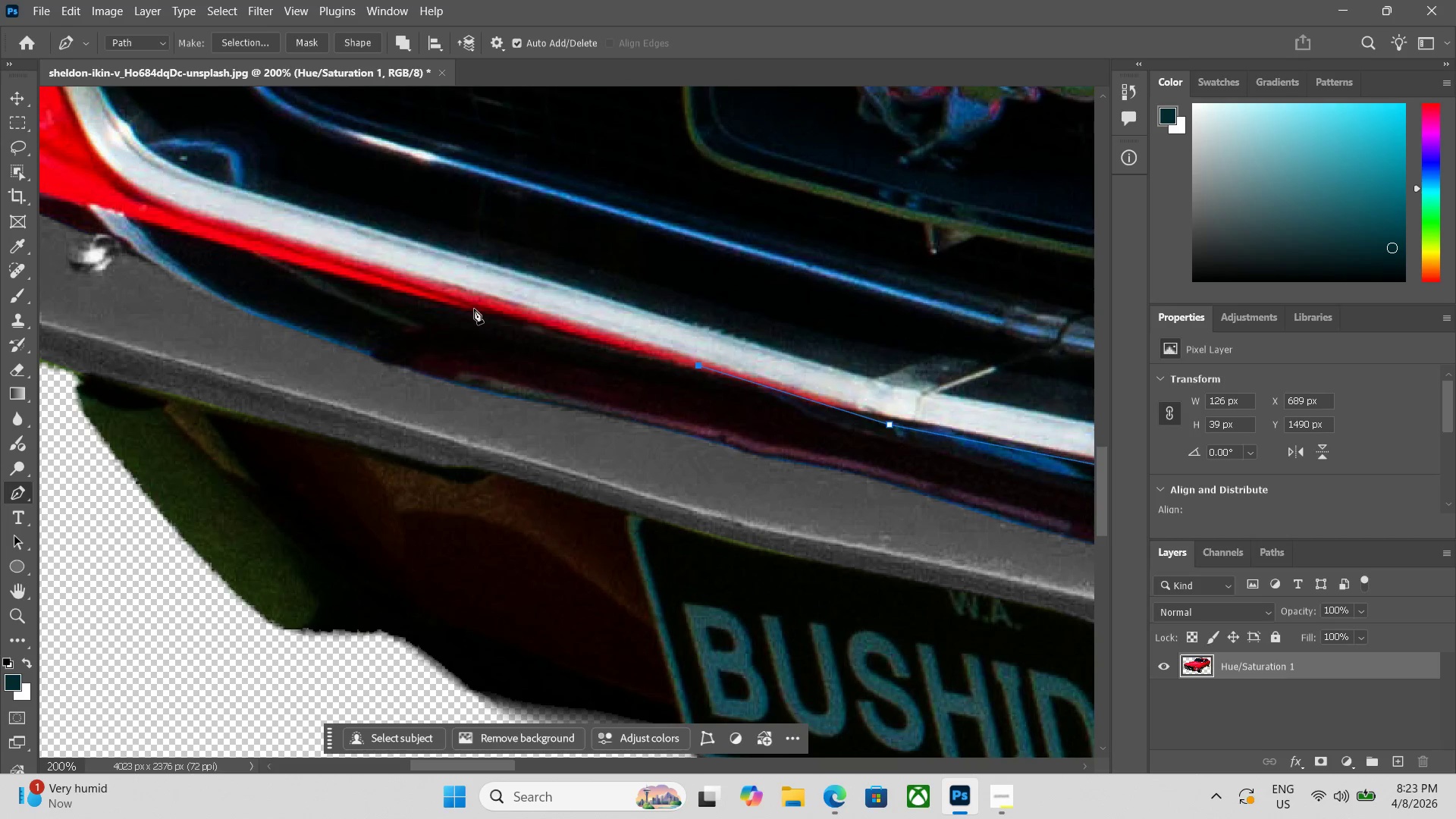 
left_click_drag(start_coordinate=[341, 262], to_coordinate=[519, 309])
 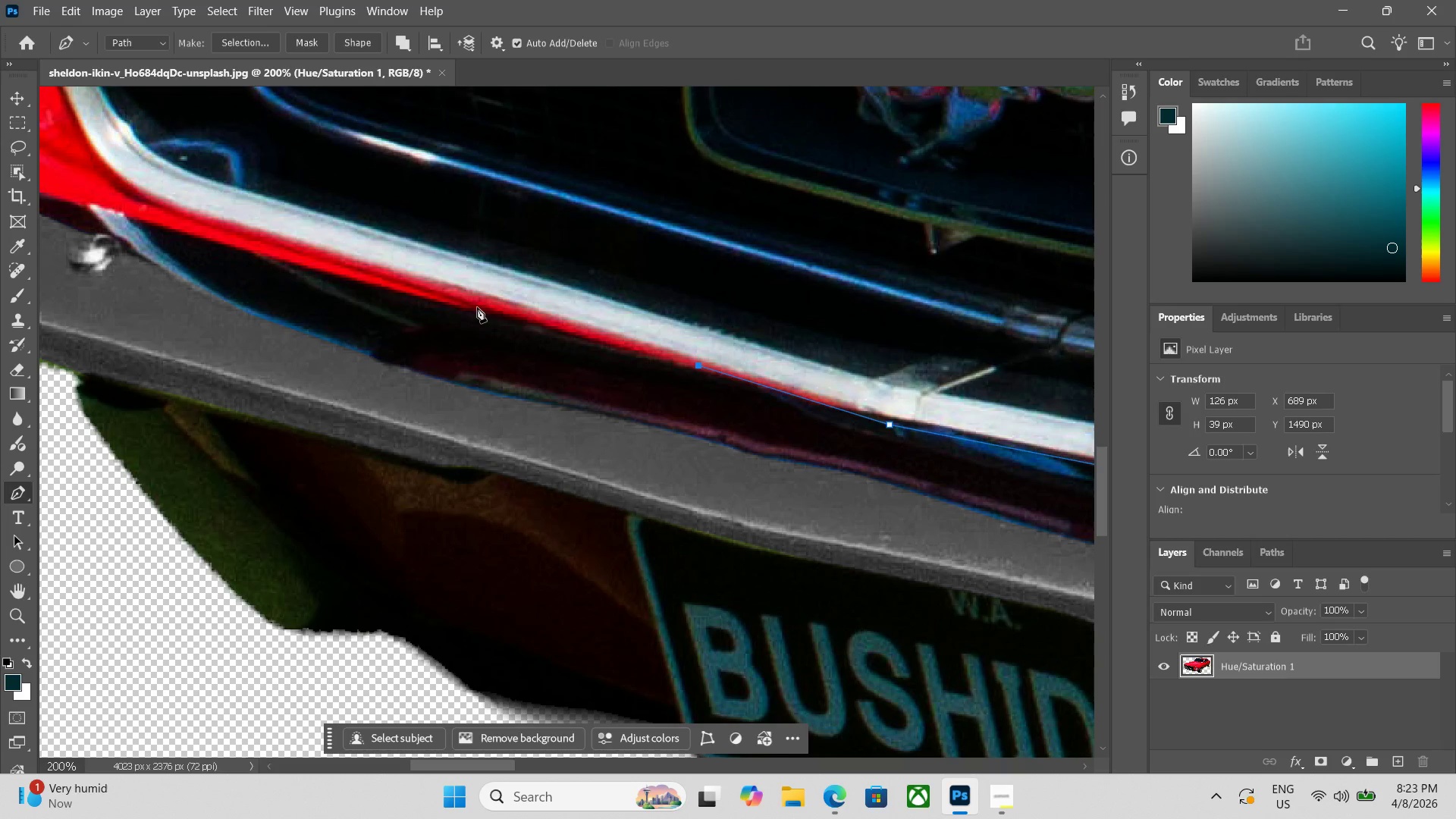 
left_click([477, 307])
 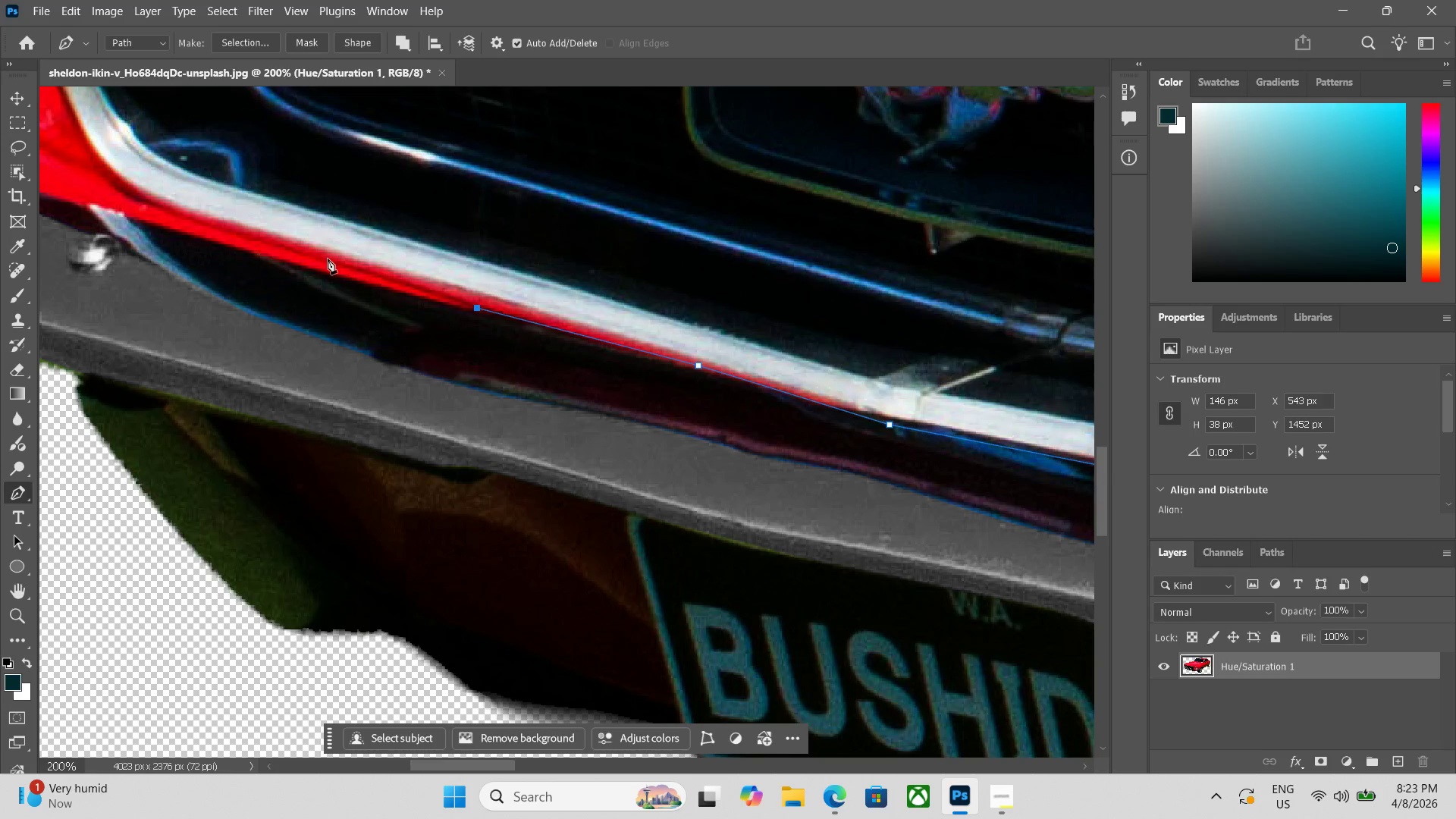 
left_click([326, 262])
 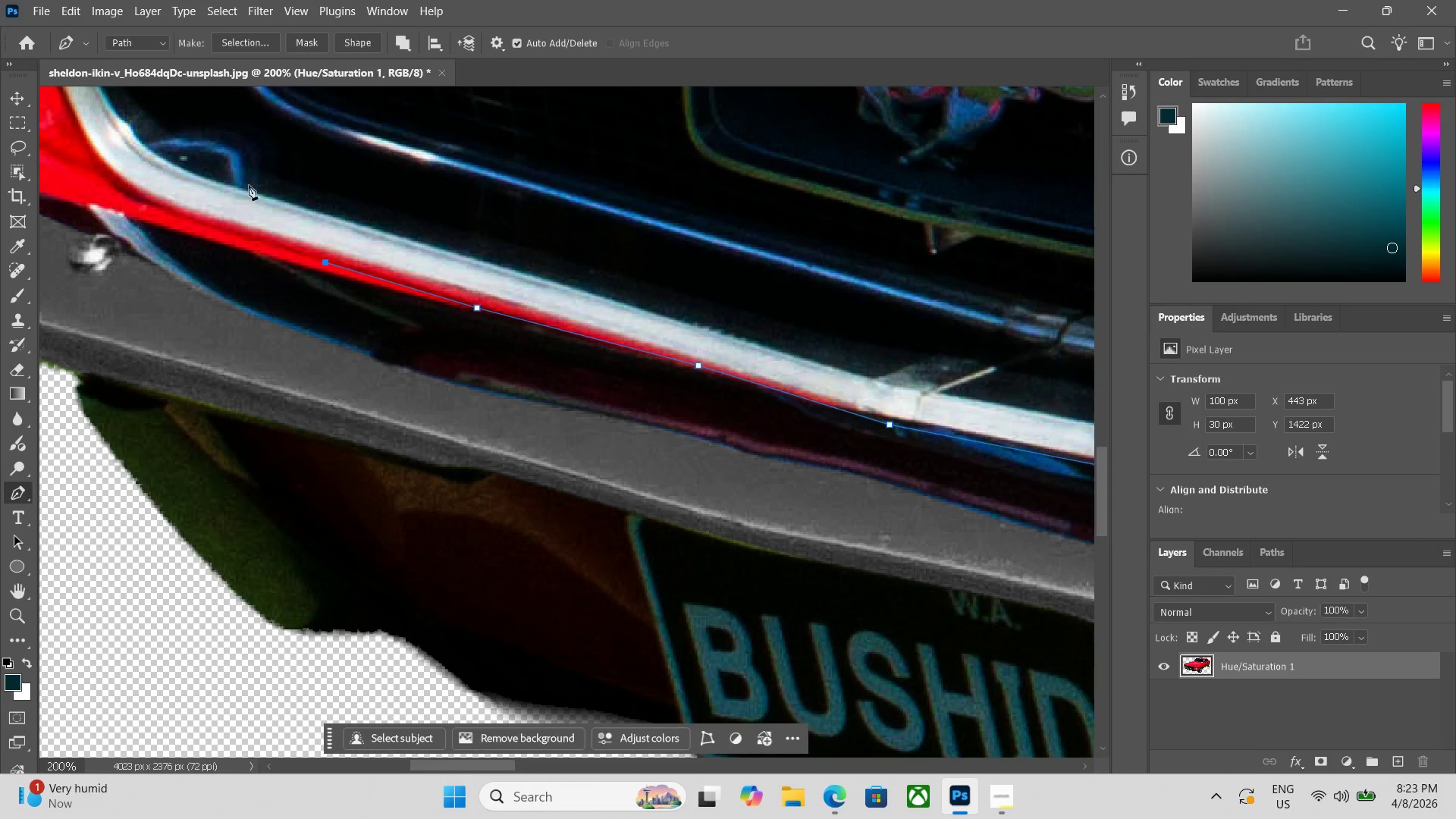 
hold_key(key=Space, duration=0.41)
 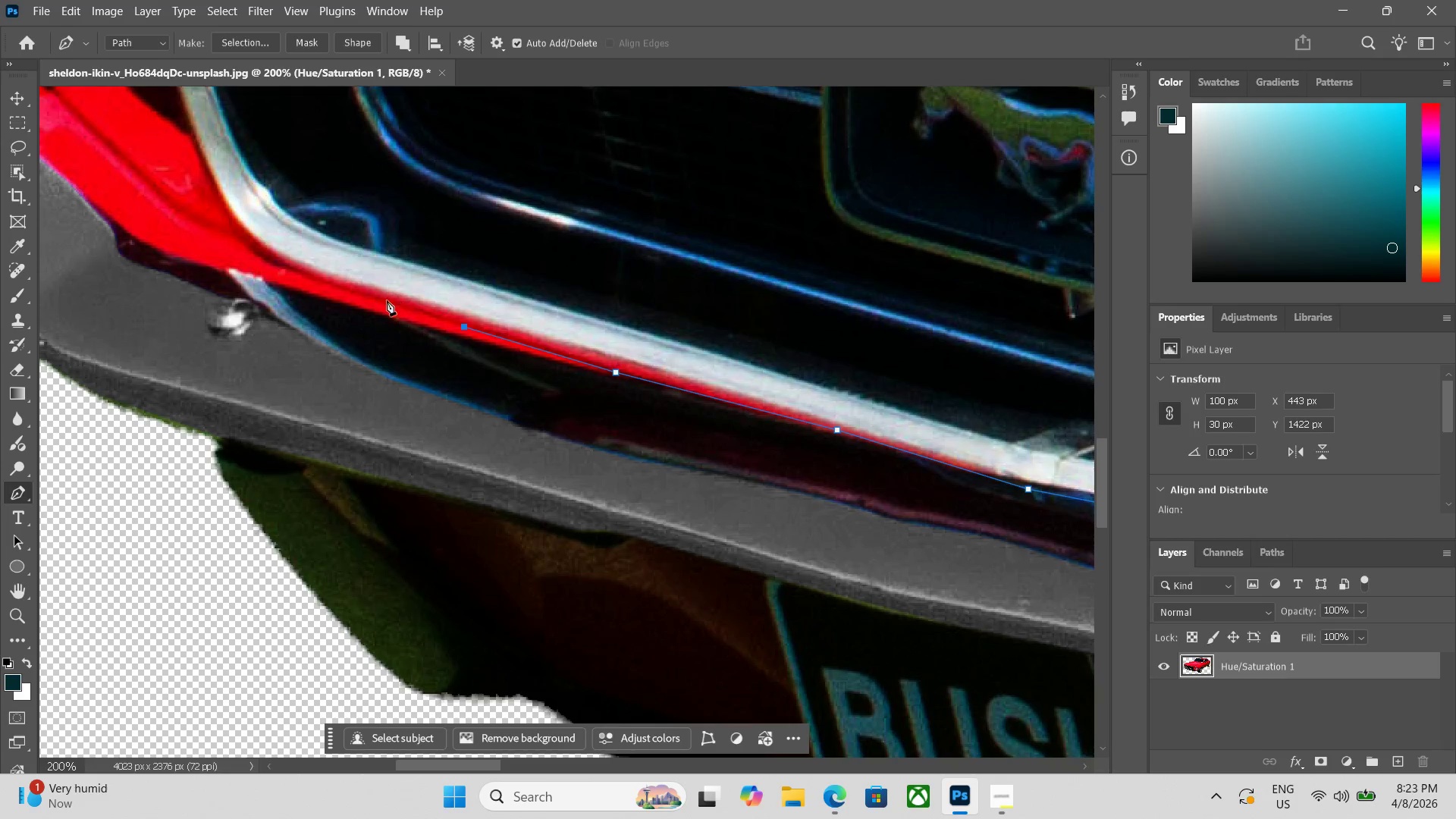 
left_click_drag(start_coordinate=[248, 185], to_coordinate=[384, 247])
 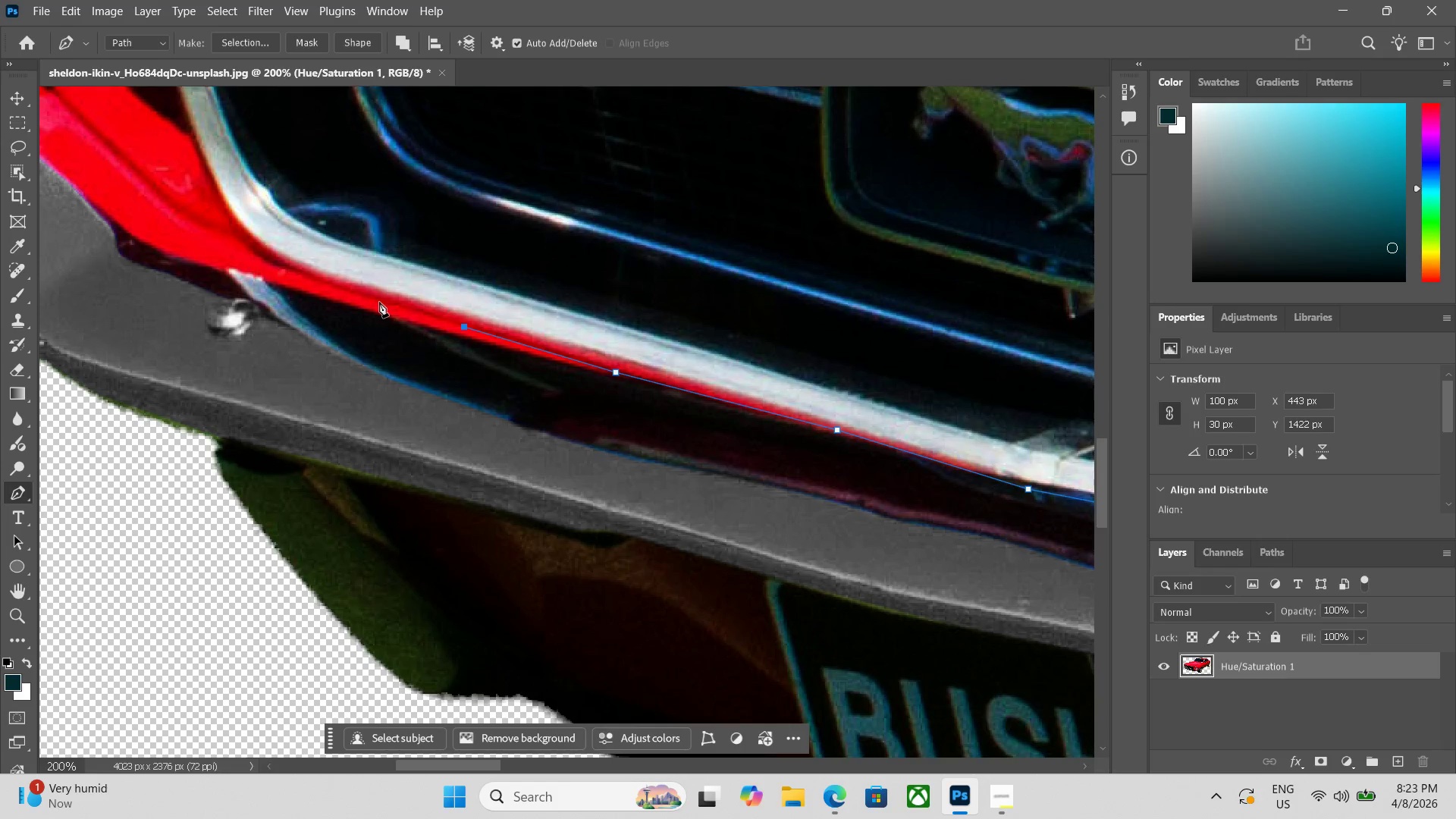 
left_click([377, 302])
 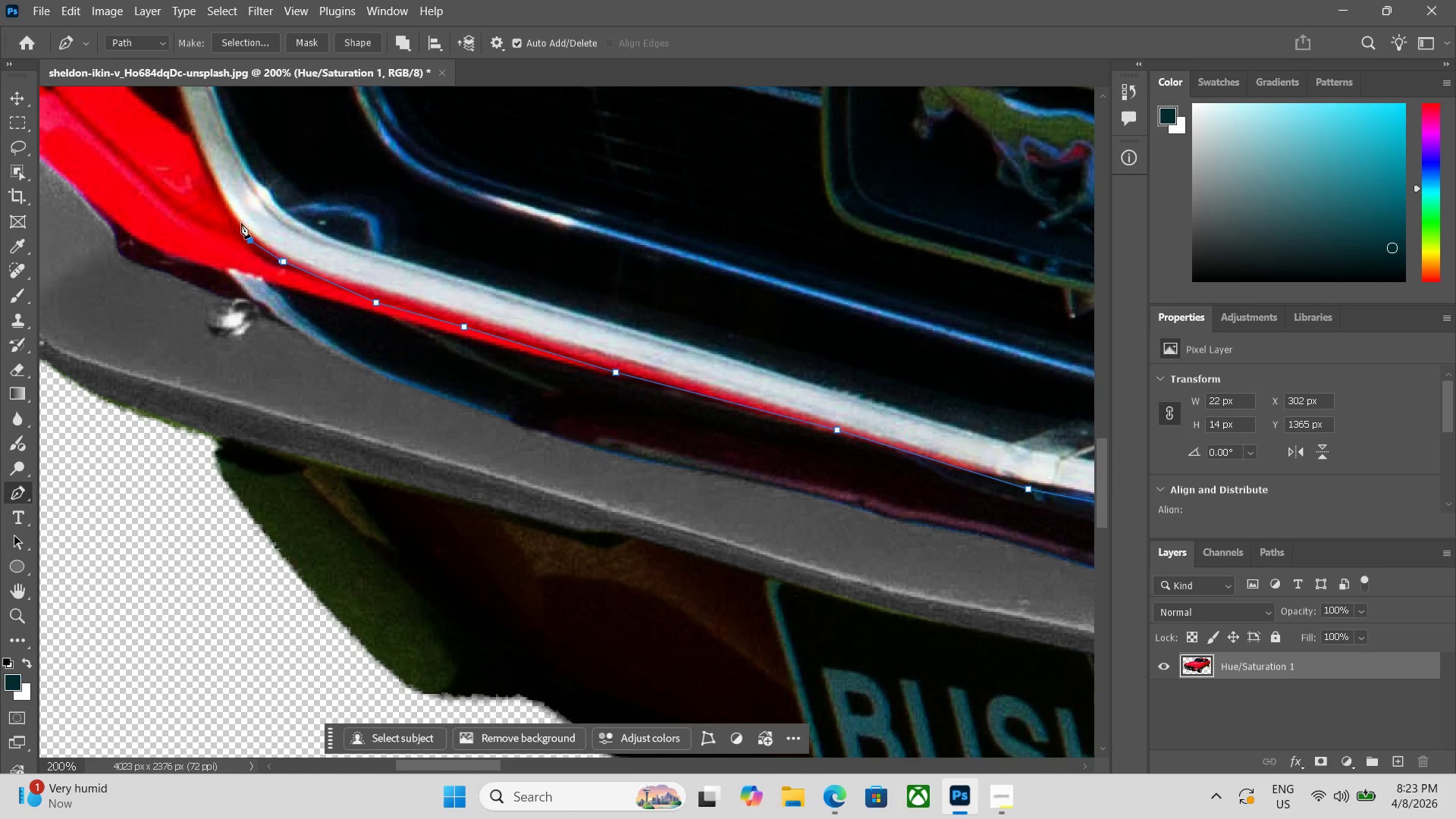 
hold_key(key=Space, duration=0.5)
 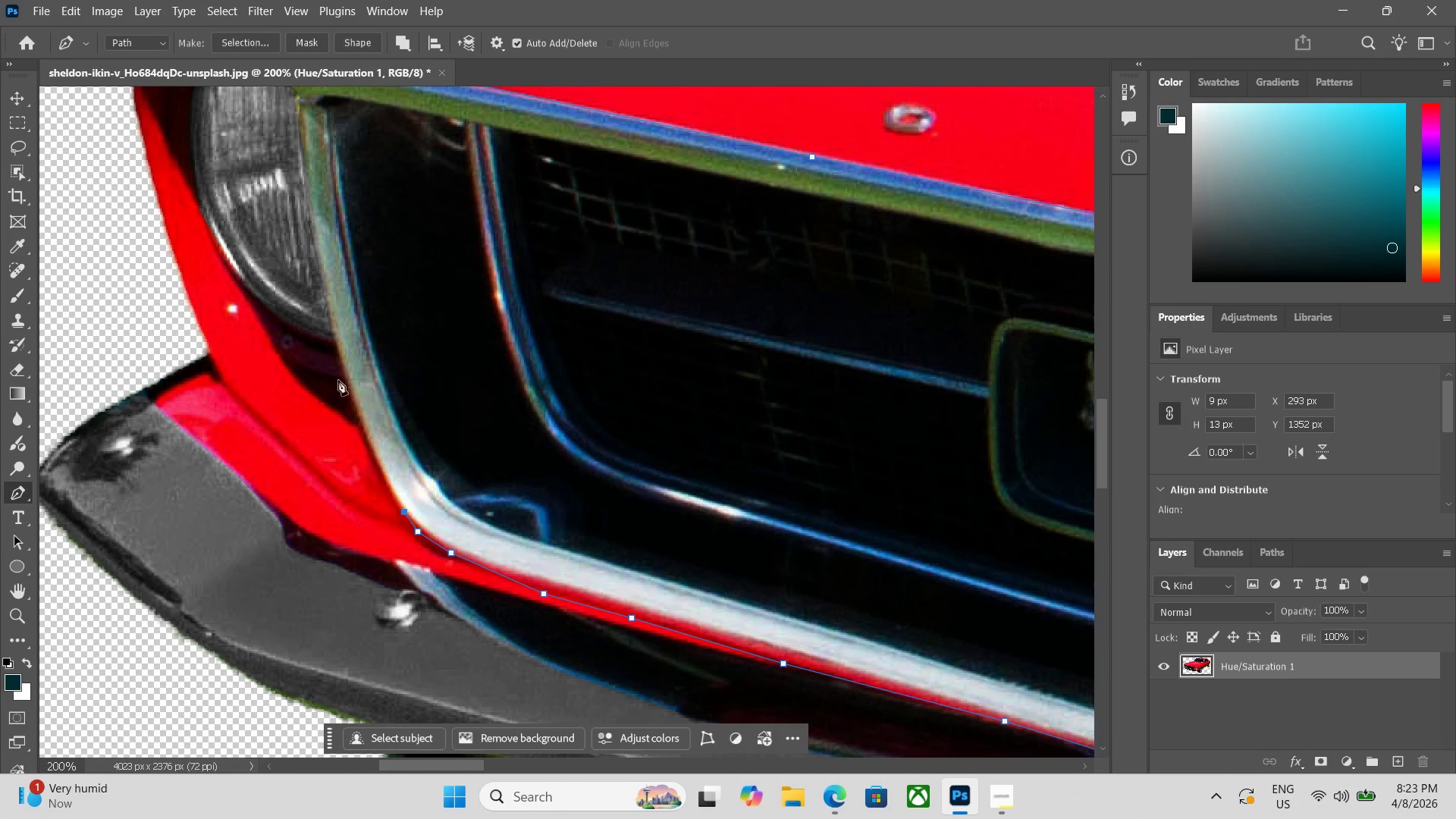 
left_click_drag(start_coordinate=[381, 143], to_coordinate=[549, 435])
 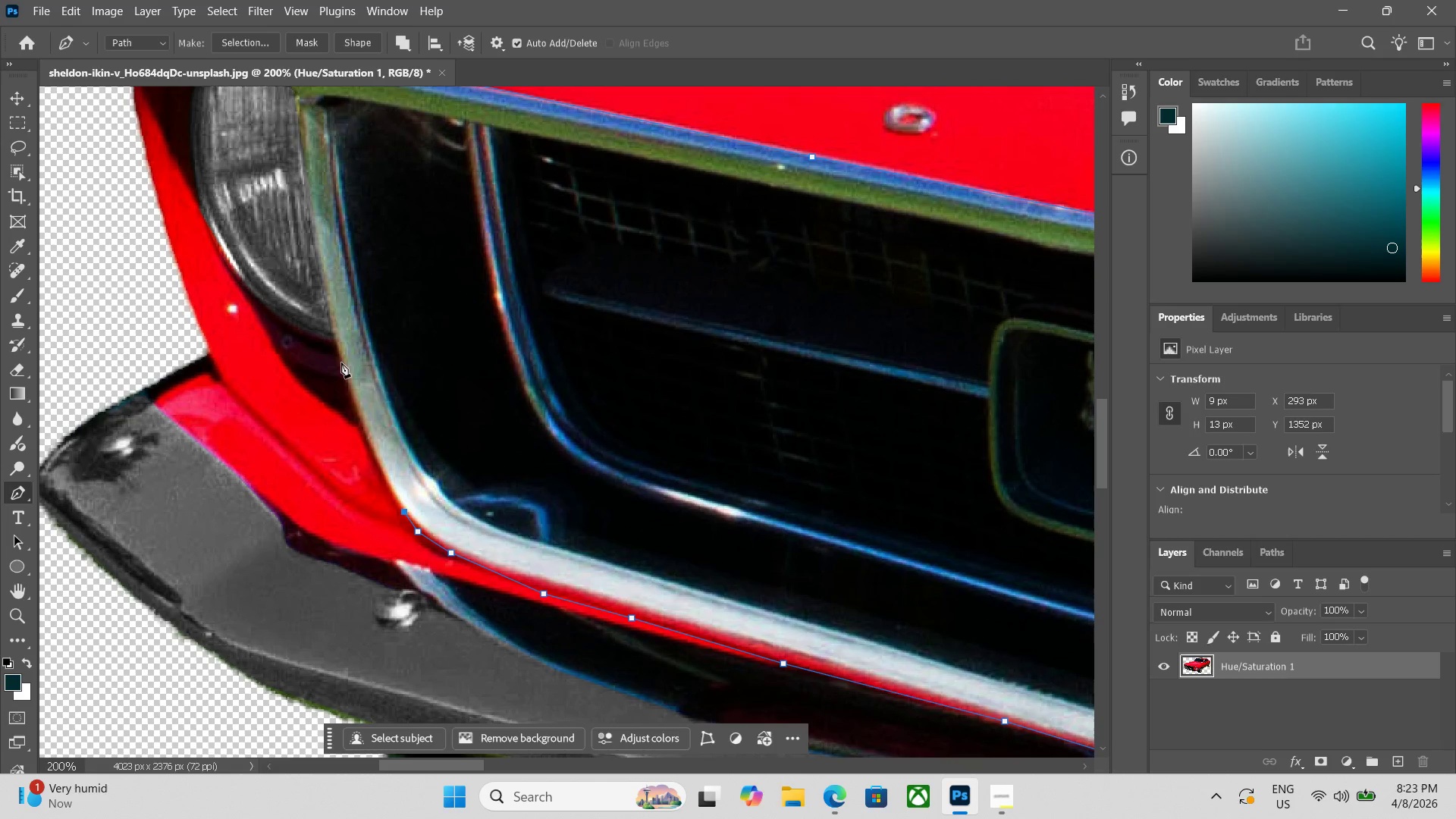 
left_click([342, 362])
 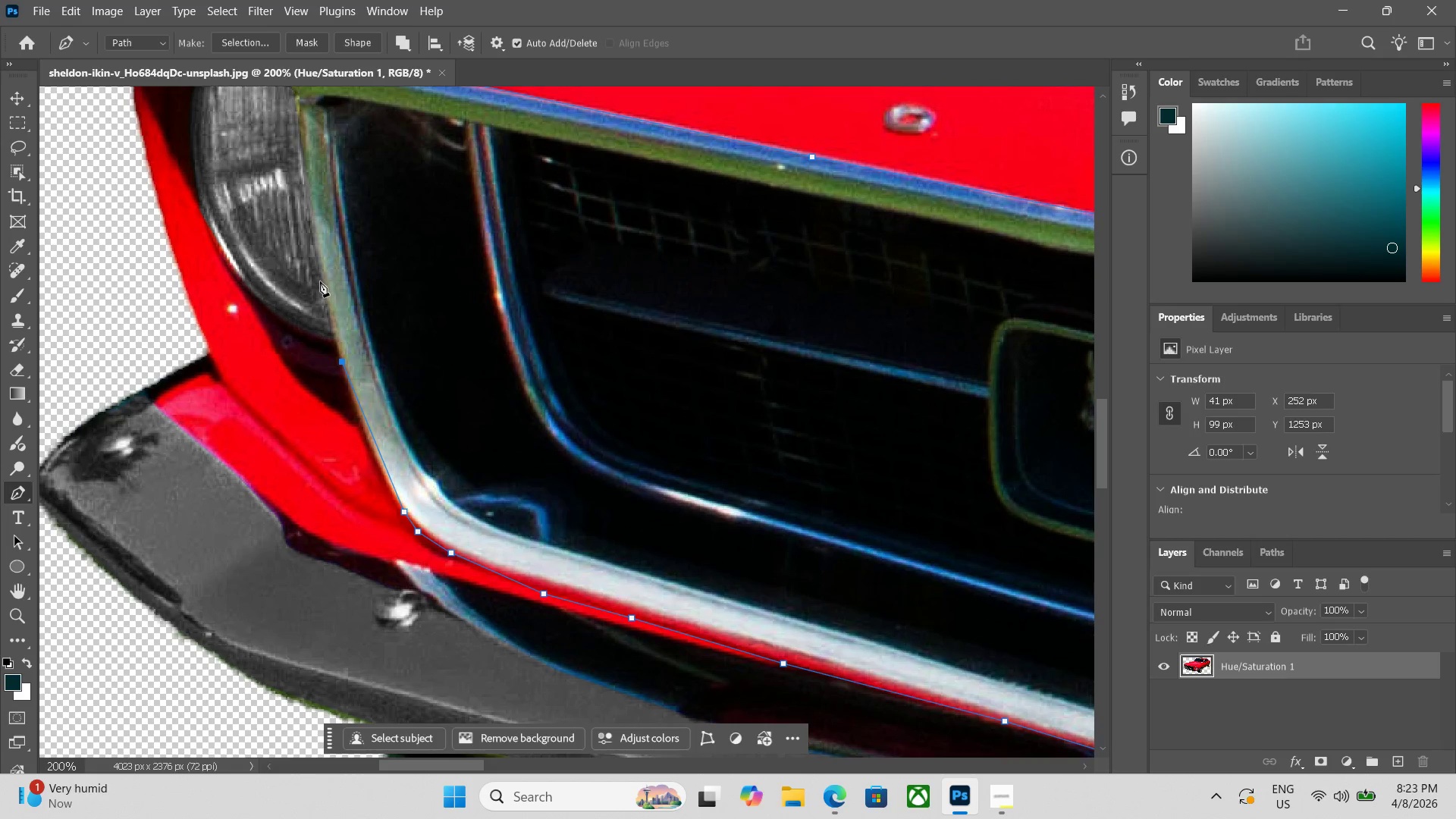 
left_click([318, 276])
 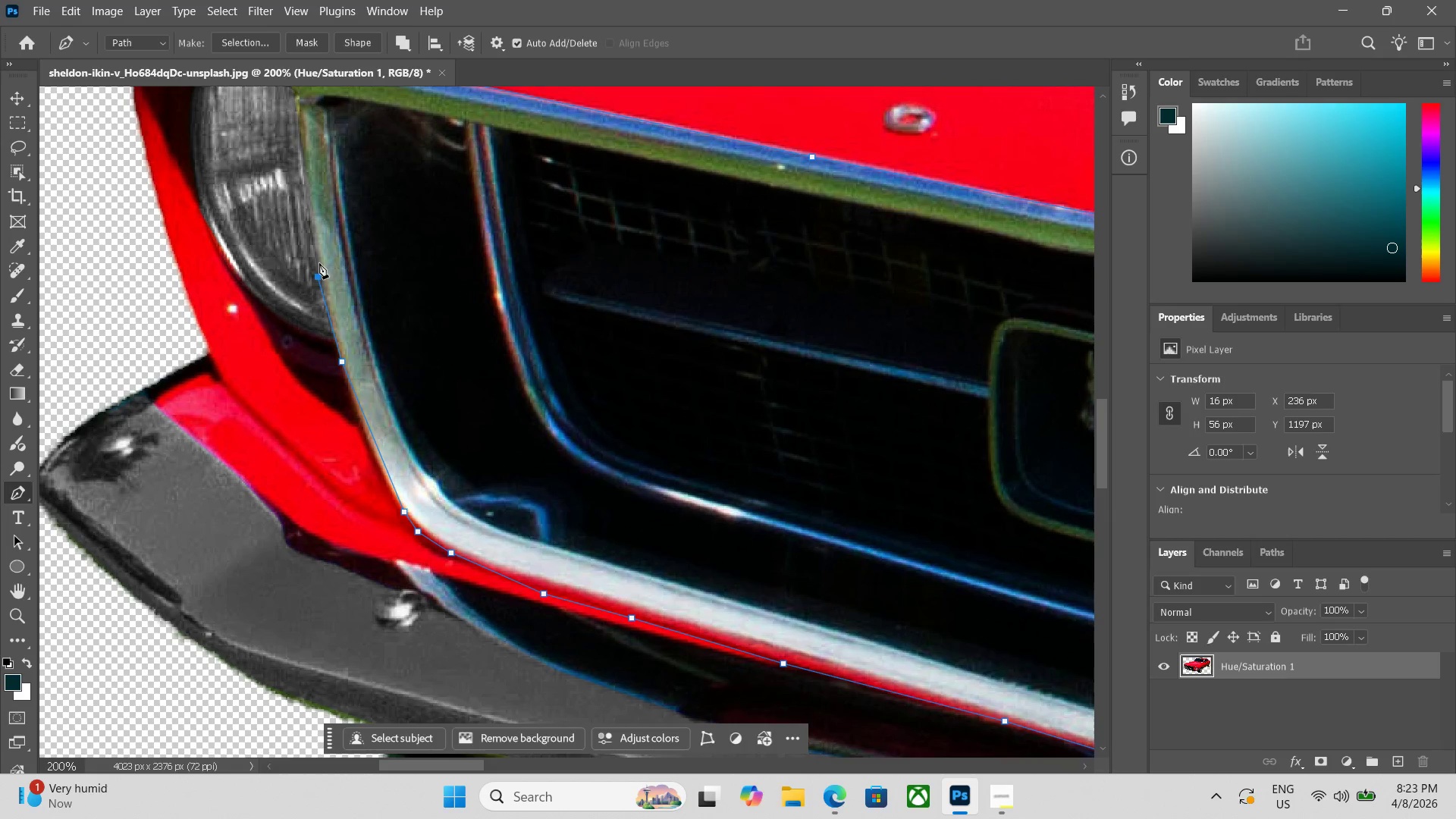 
key(Control+Z)
 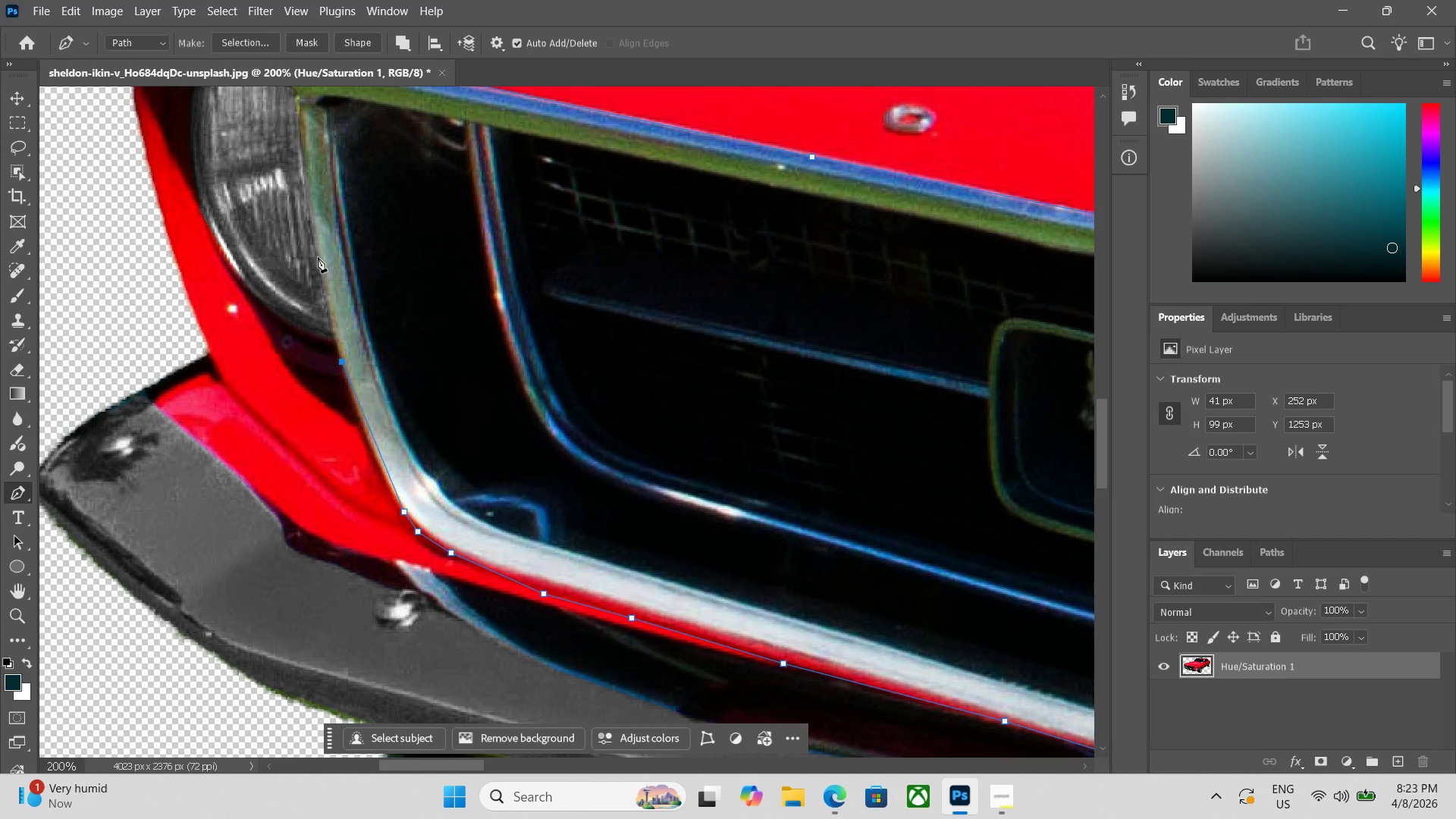 
left_click([318, 257])
 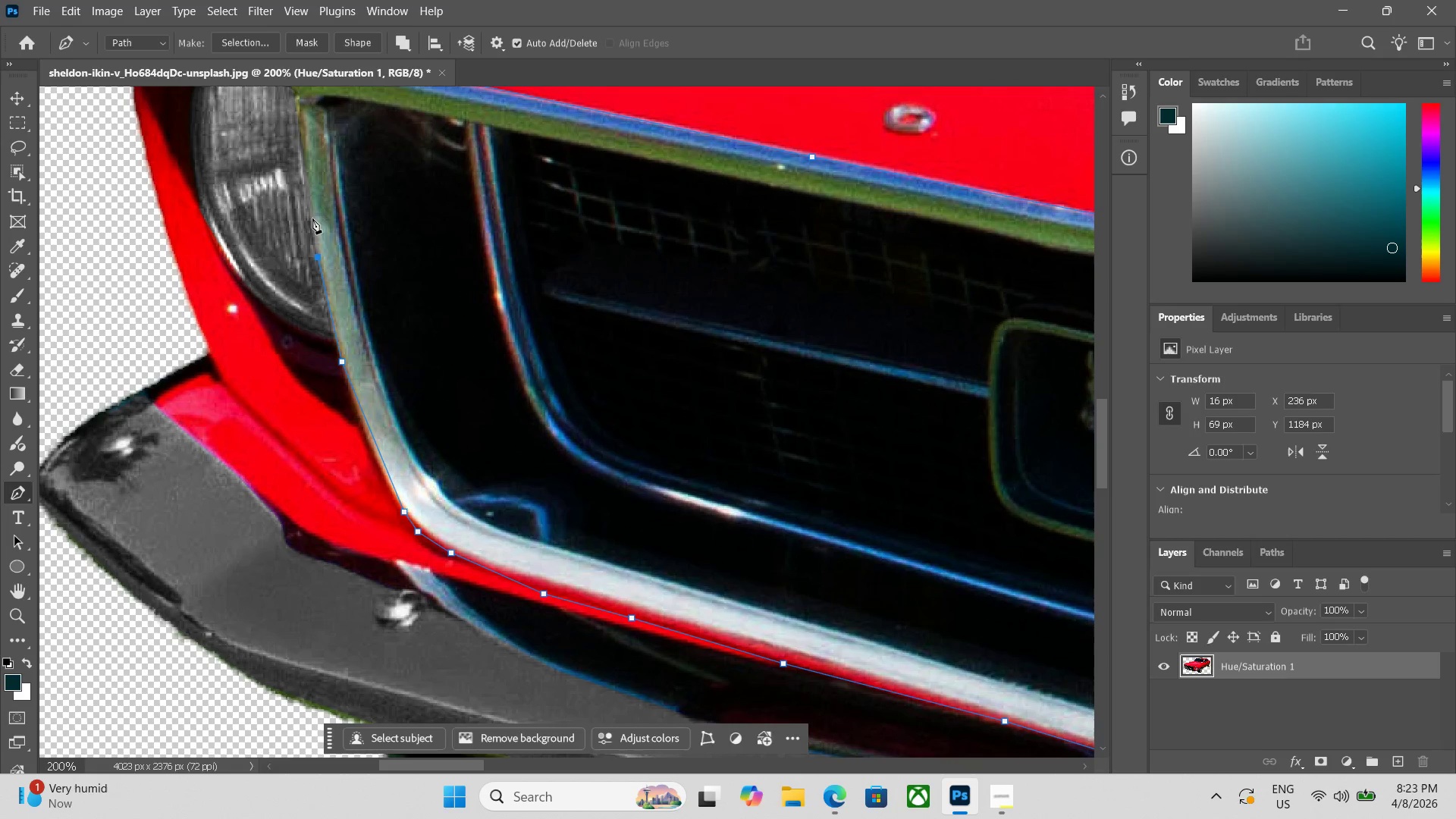 
hold_key(key=Space, duration=0.45)
 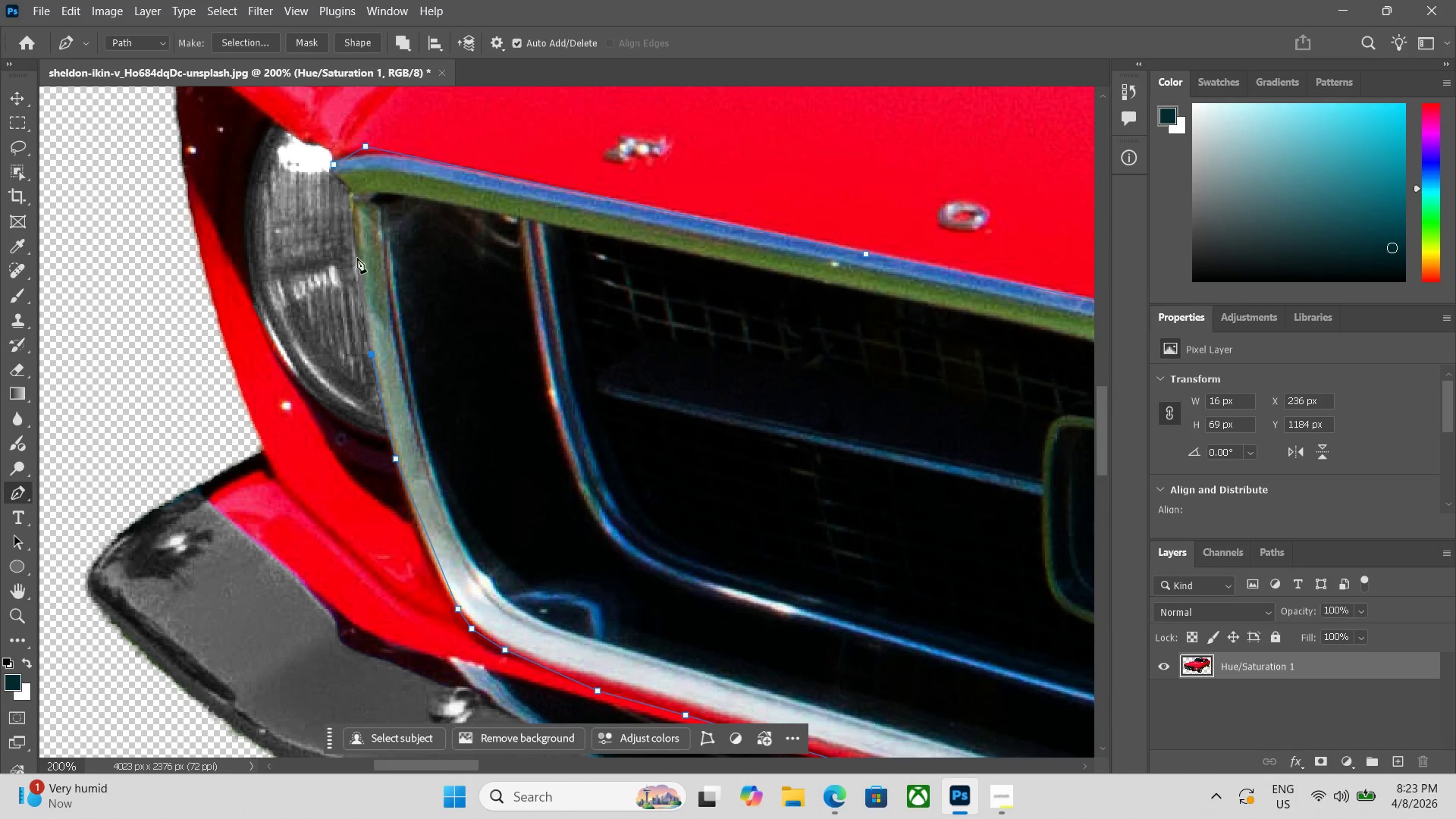 
left_click_drag(start_coordinate=[318, 209], to_coordinate=[372, 306])
 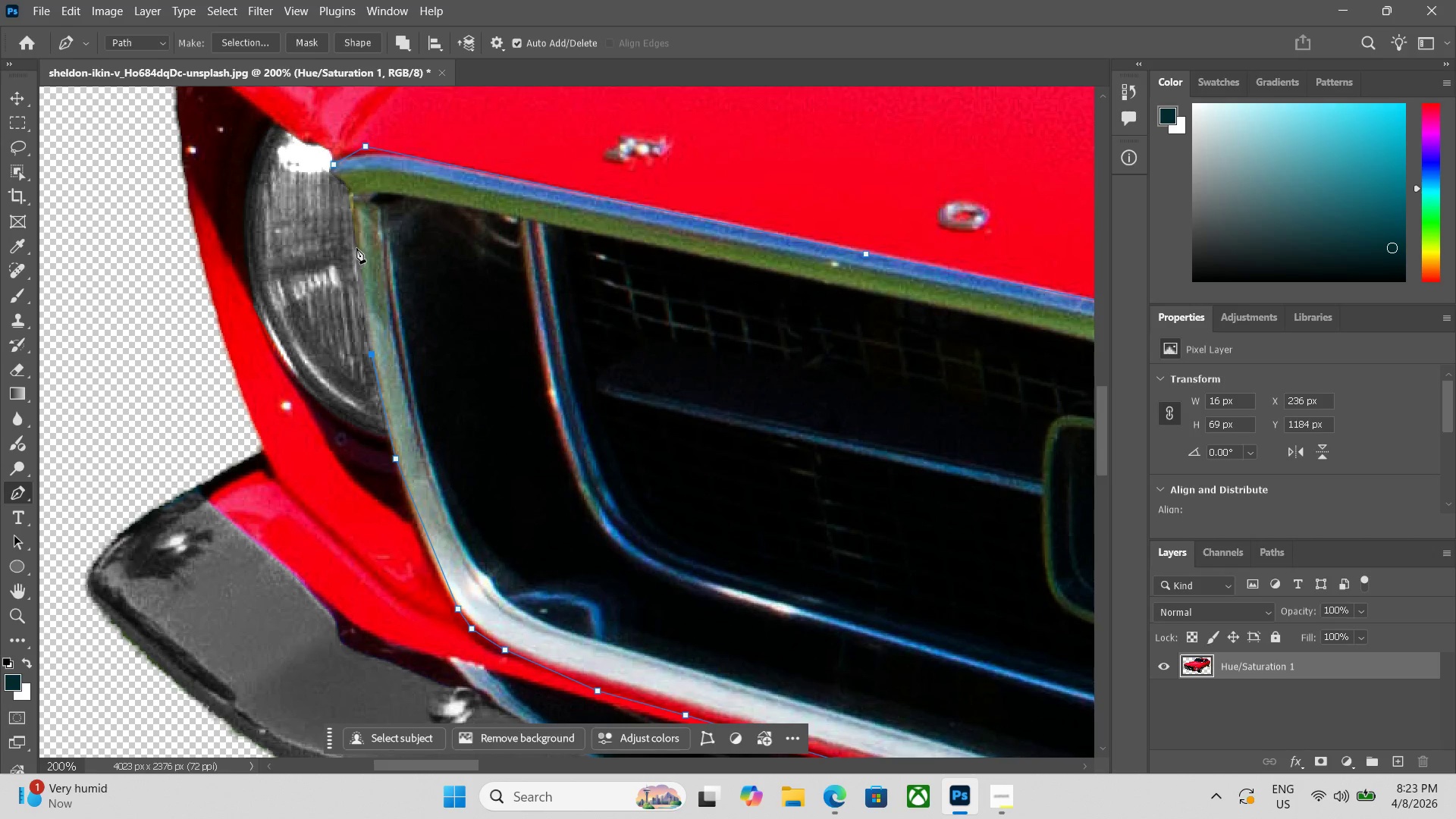 
left_click([357, 246])
 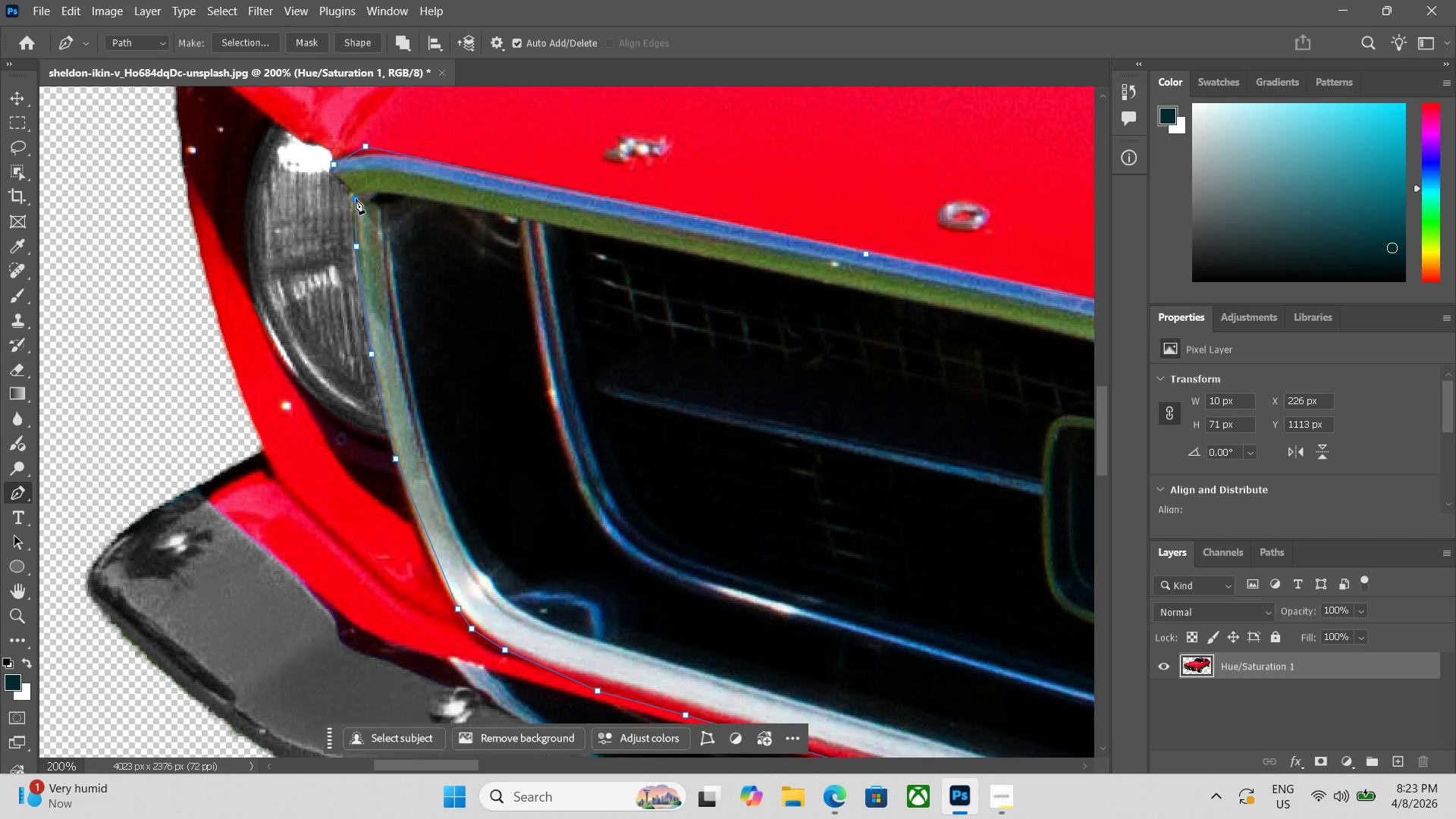 
double_click([349, 187])
 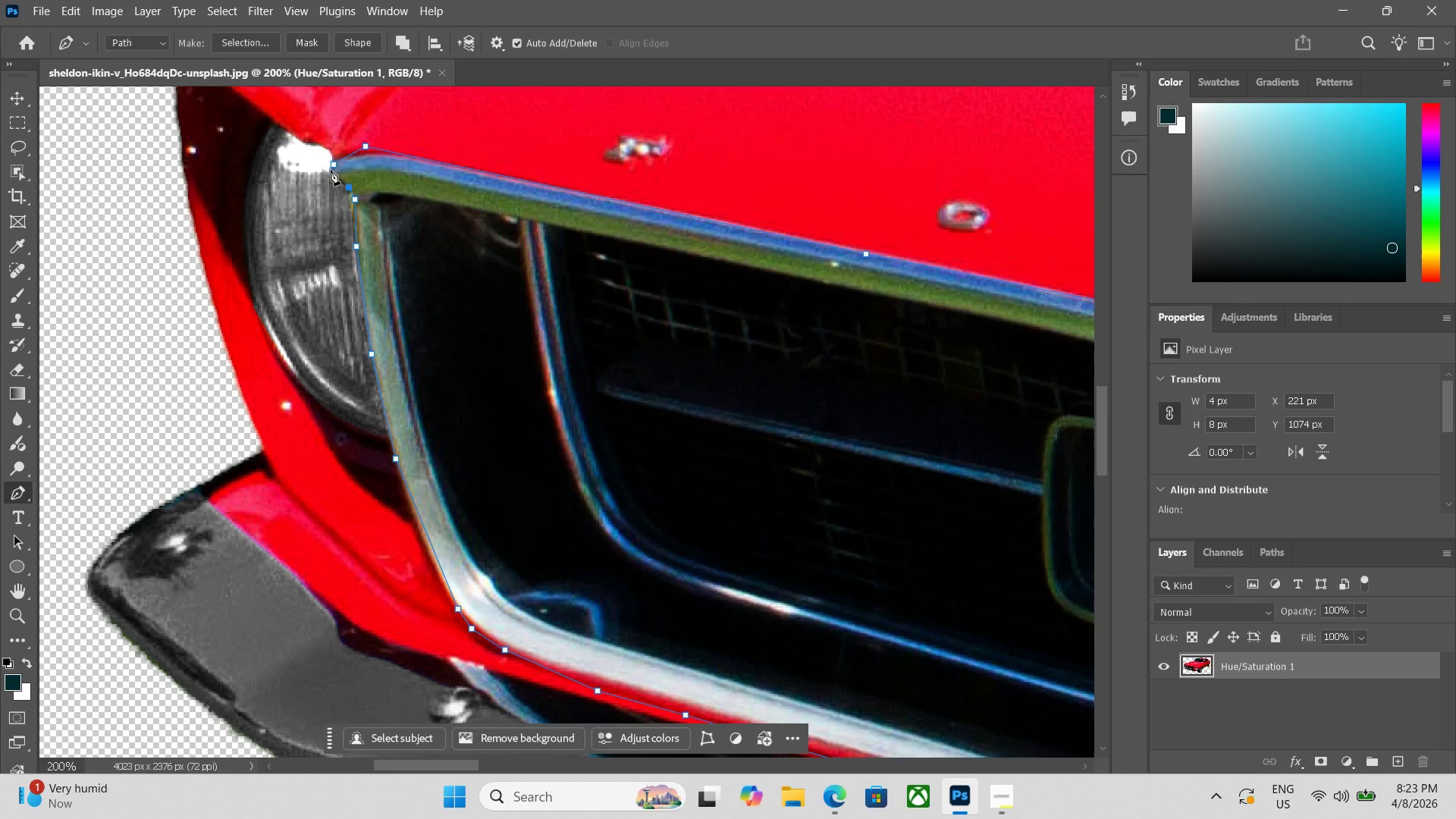 
left_click([331, 170])
 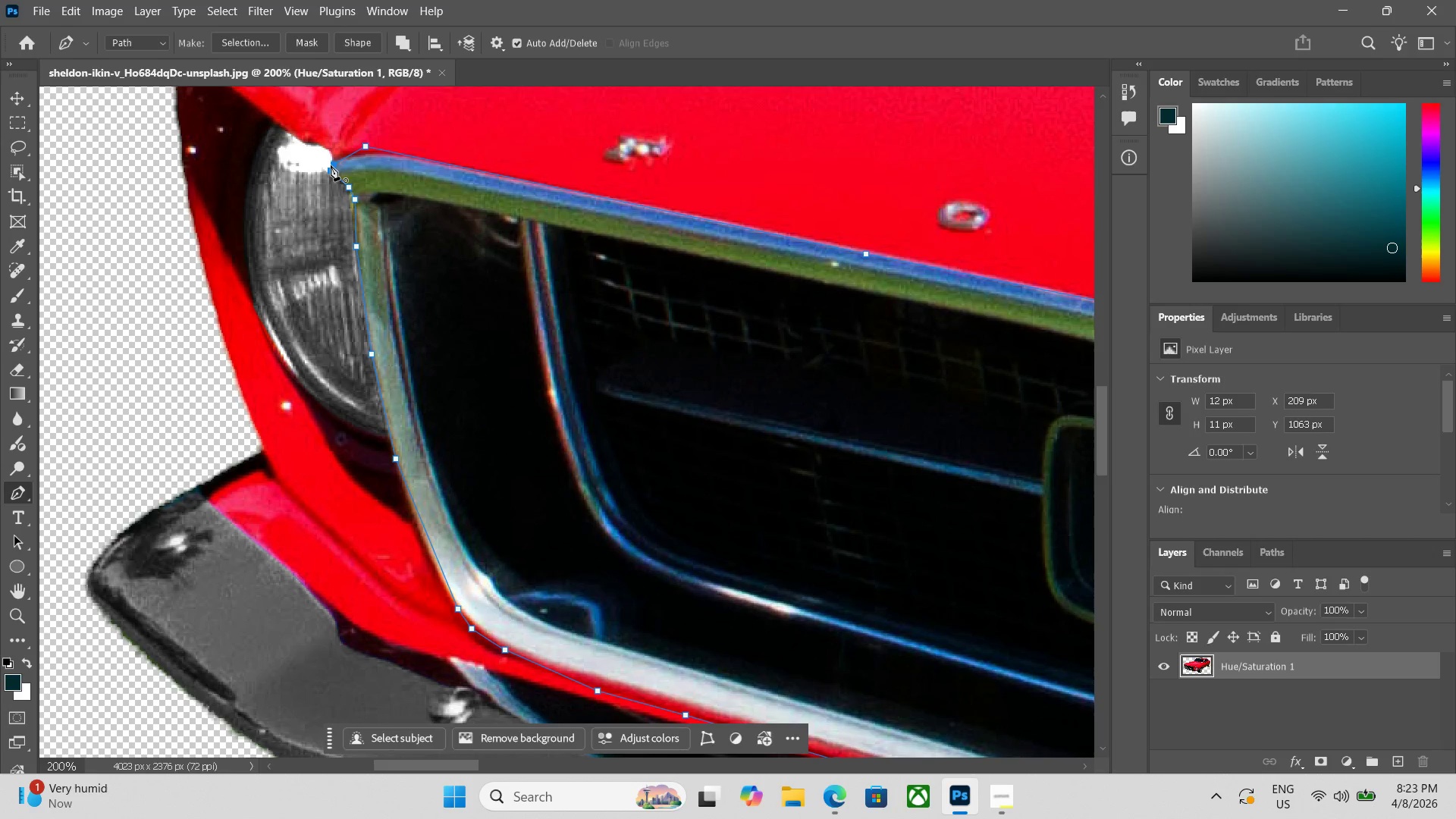 
left_click([331, 164])
 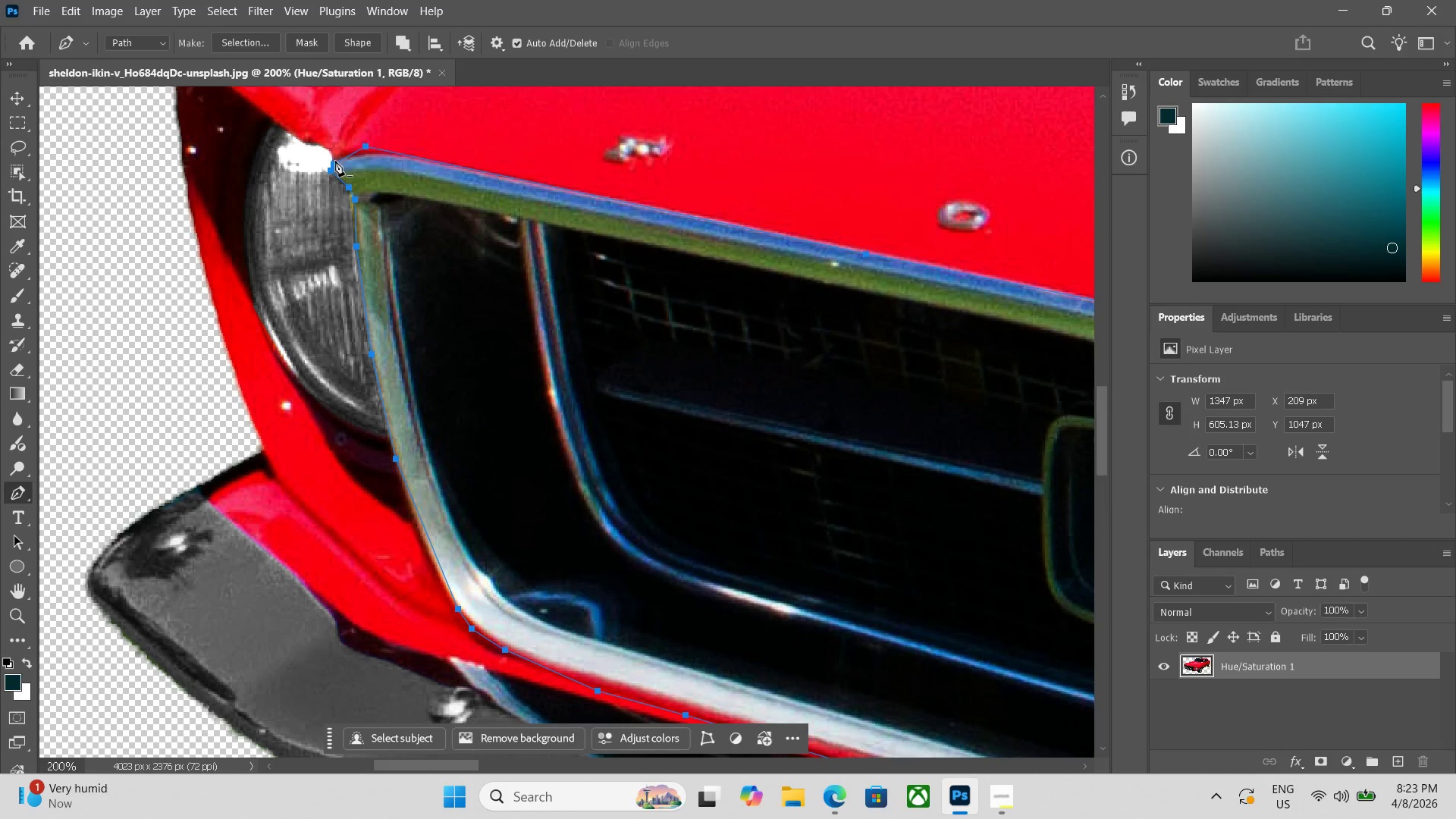 
key(Control+Enter)
 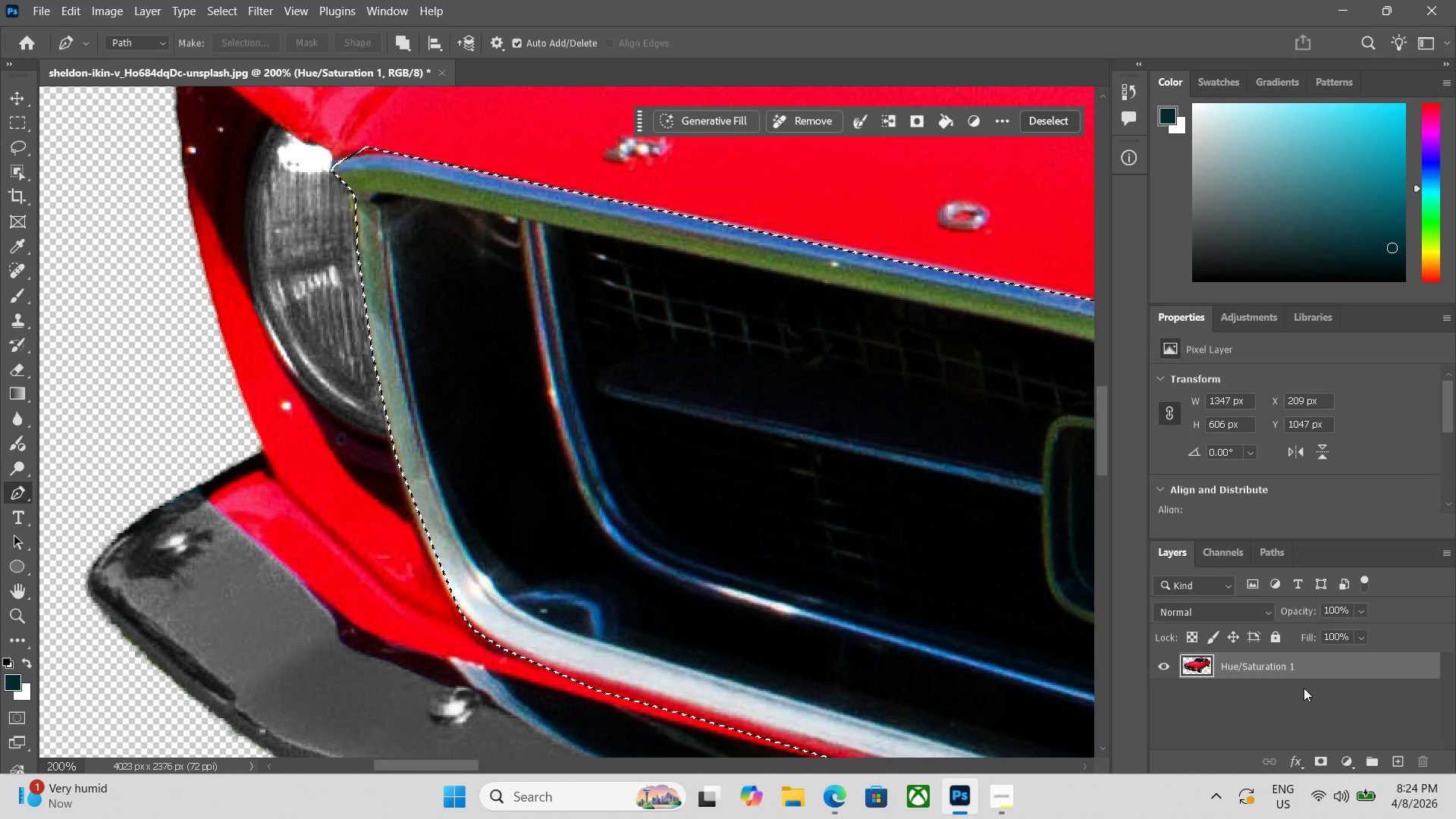 
key(Control+Minus)
 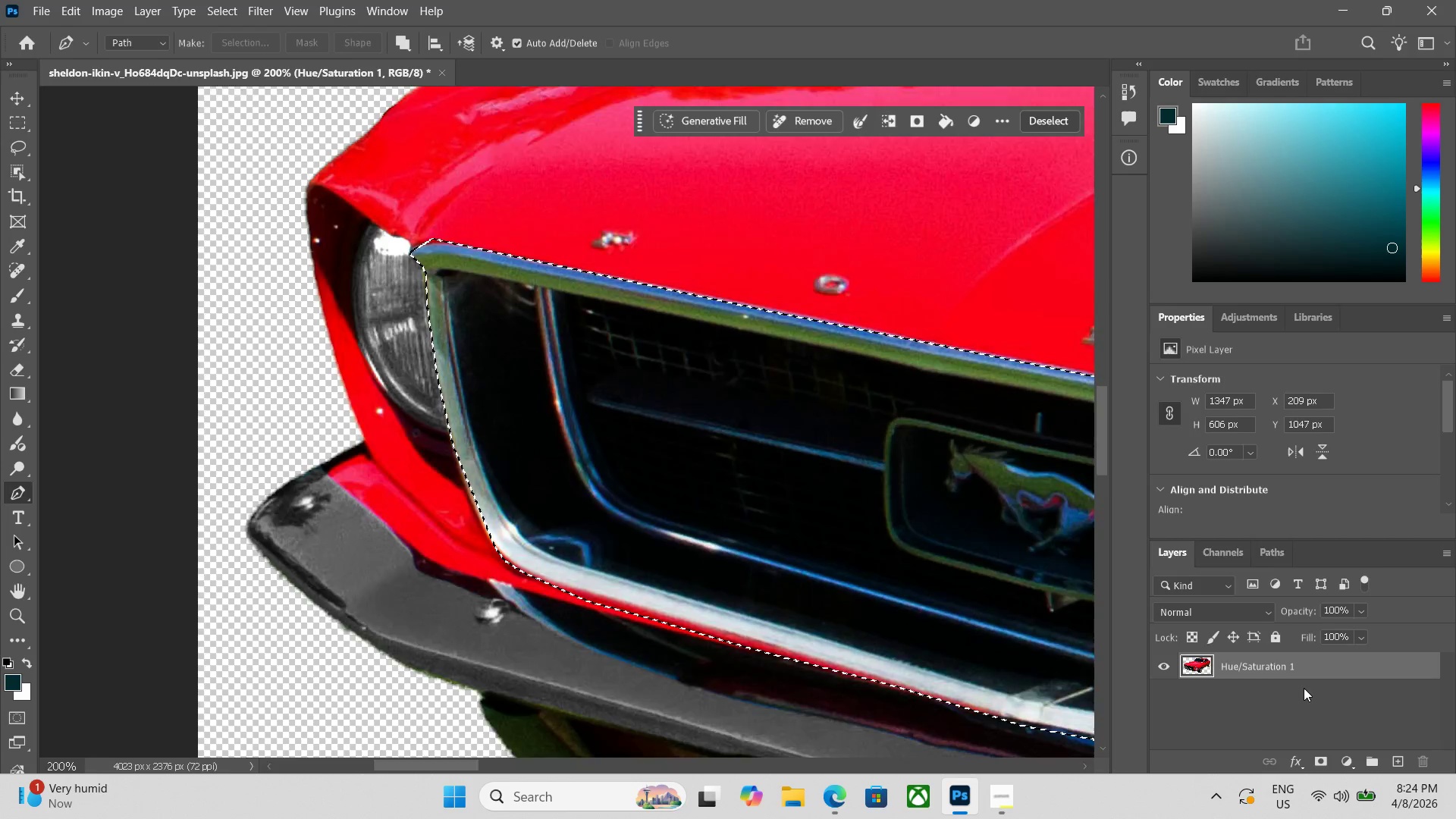 
key(Control+Minus)
 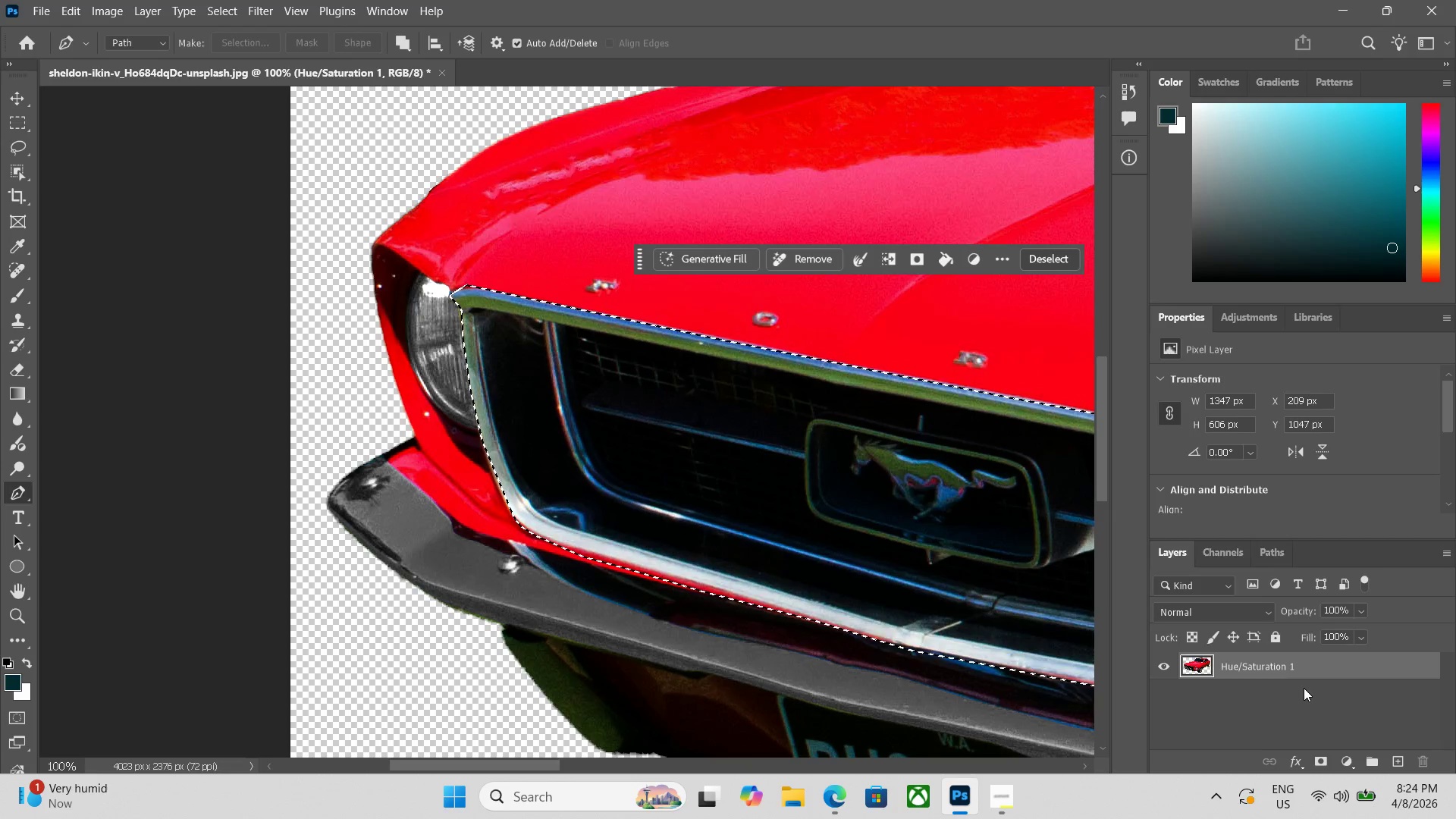 
key(Control+Minus)
 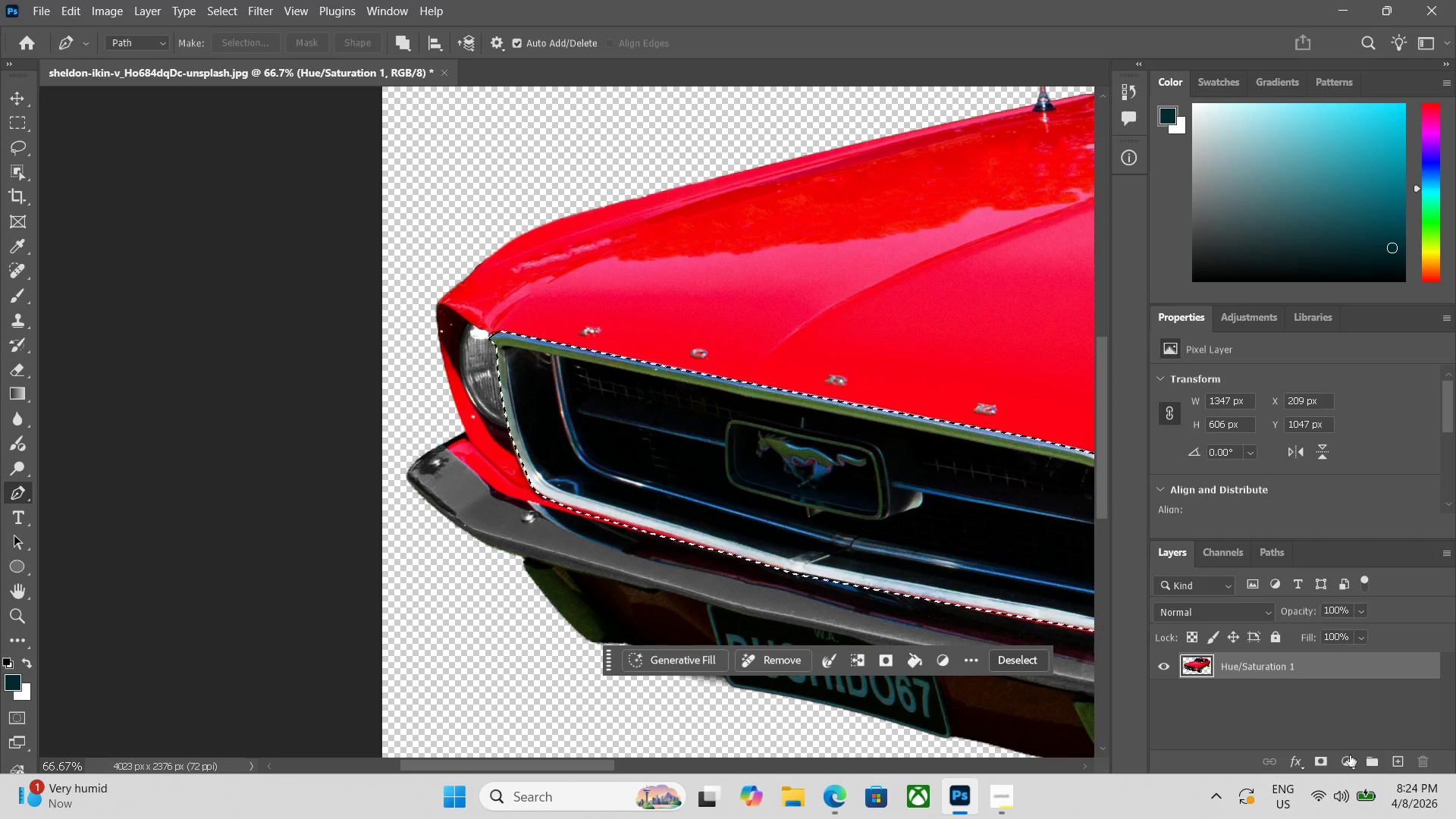 
left_click([1346, 765])
 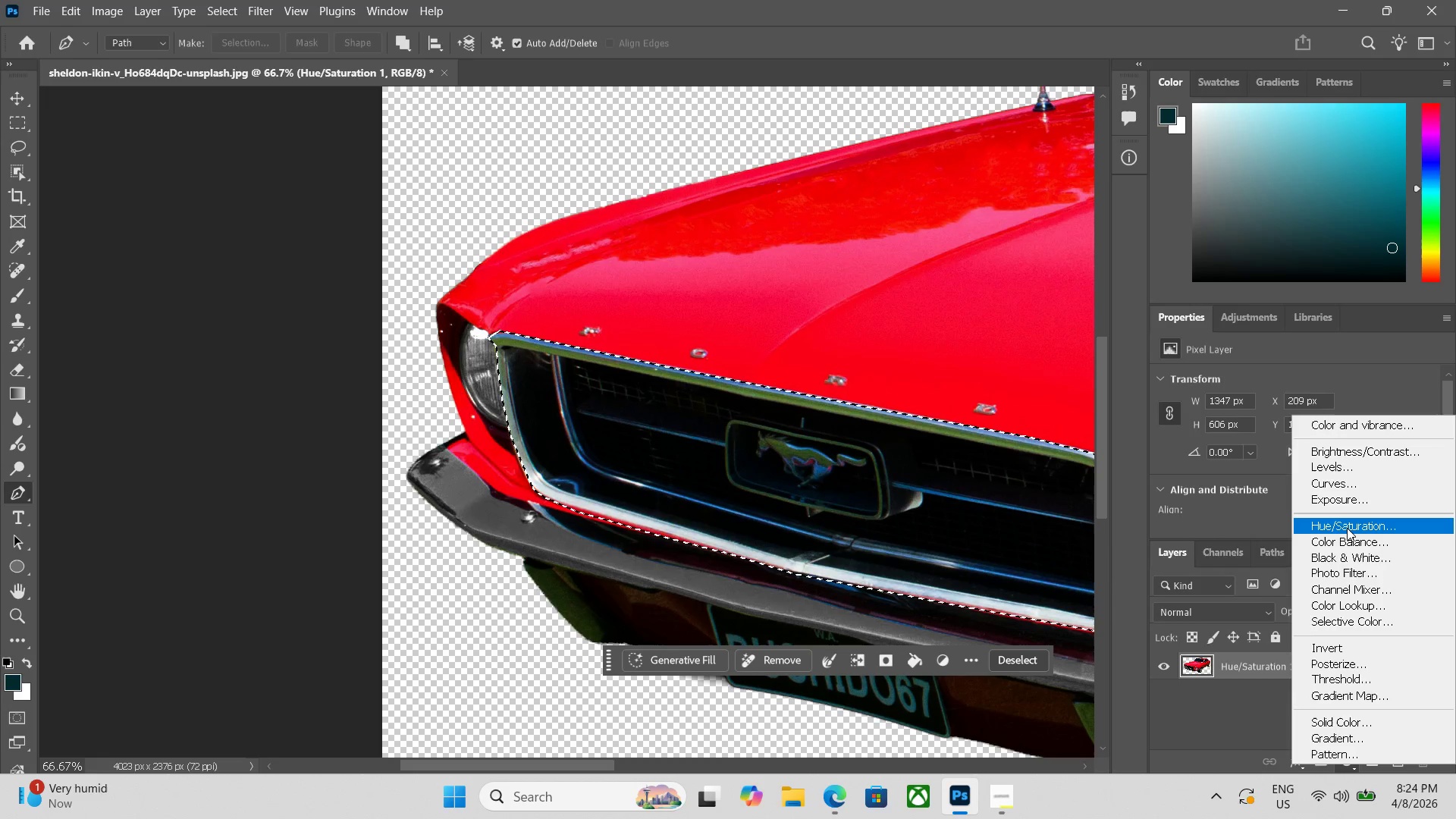 
left_click([1347, 528])
 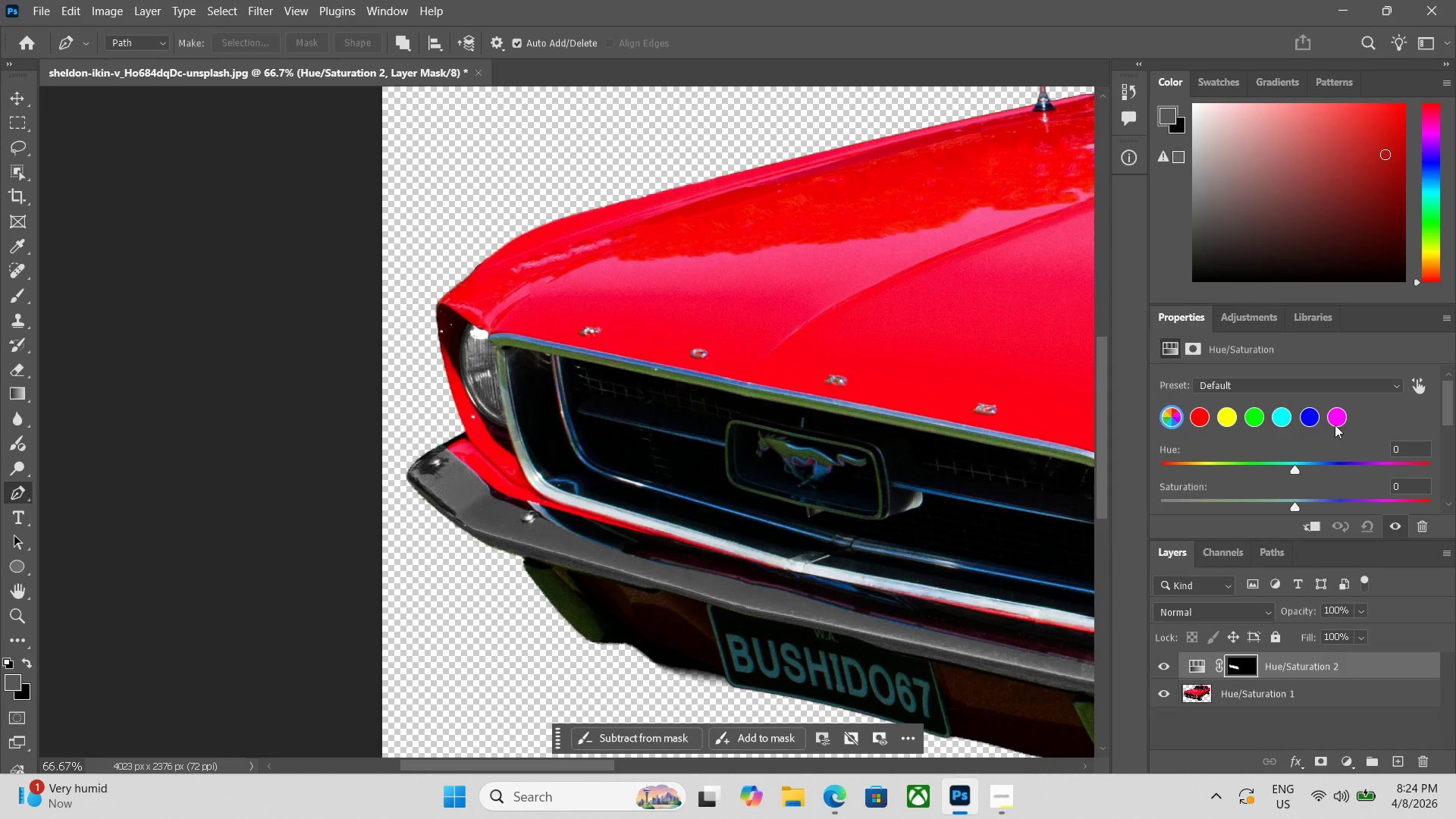 
left_click([1298, 420])
 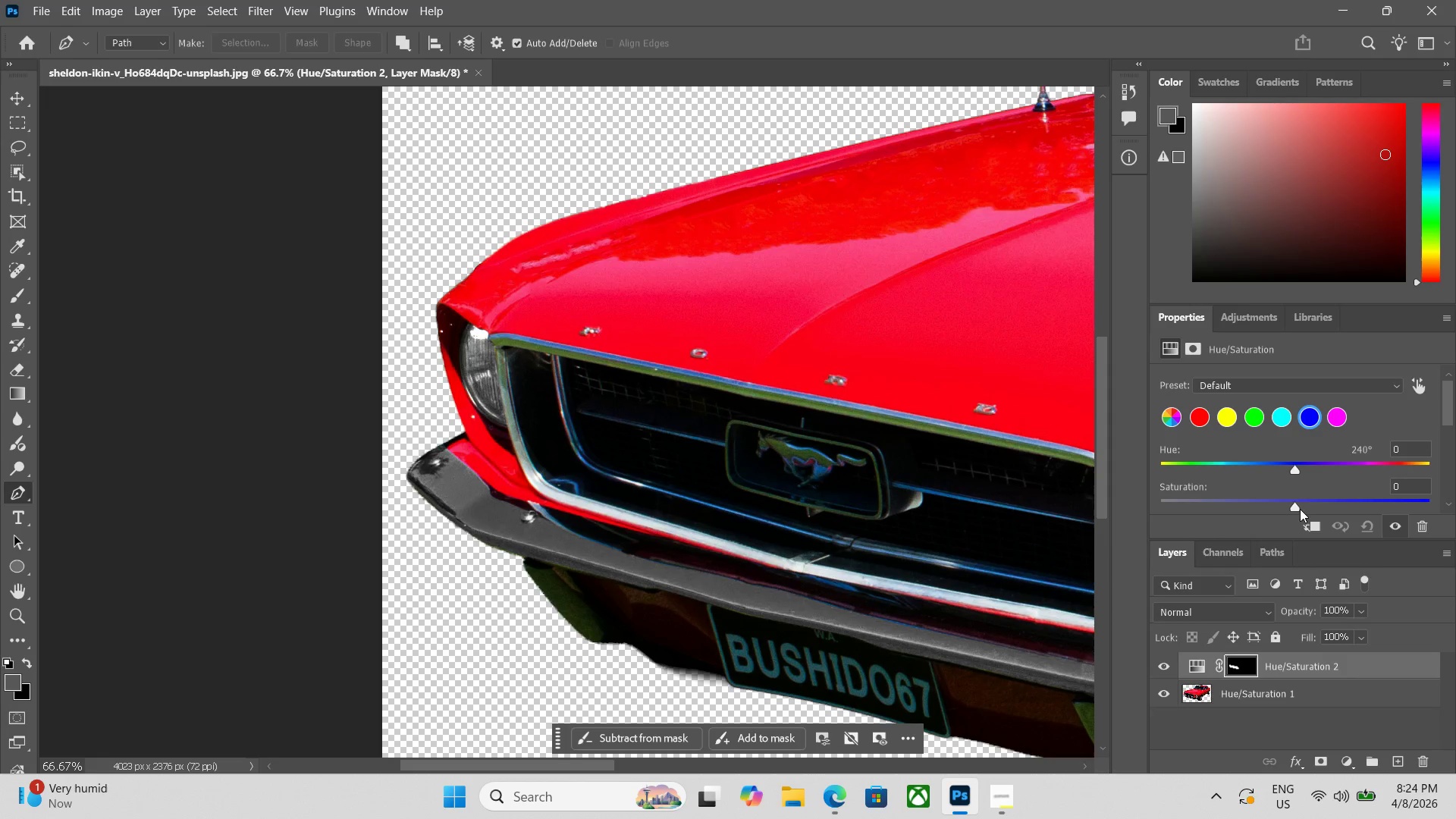 
left_click_drag(start_coordinate=[1291, 509], to_coordinate=[1003, 520])
 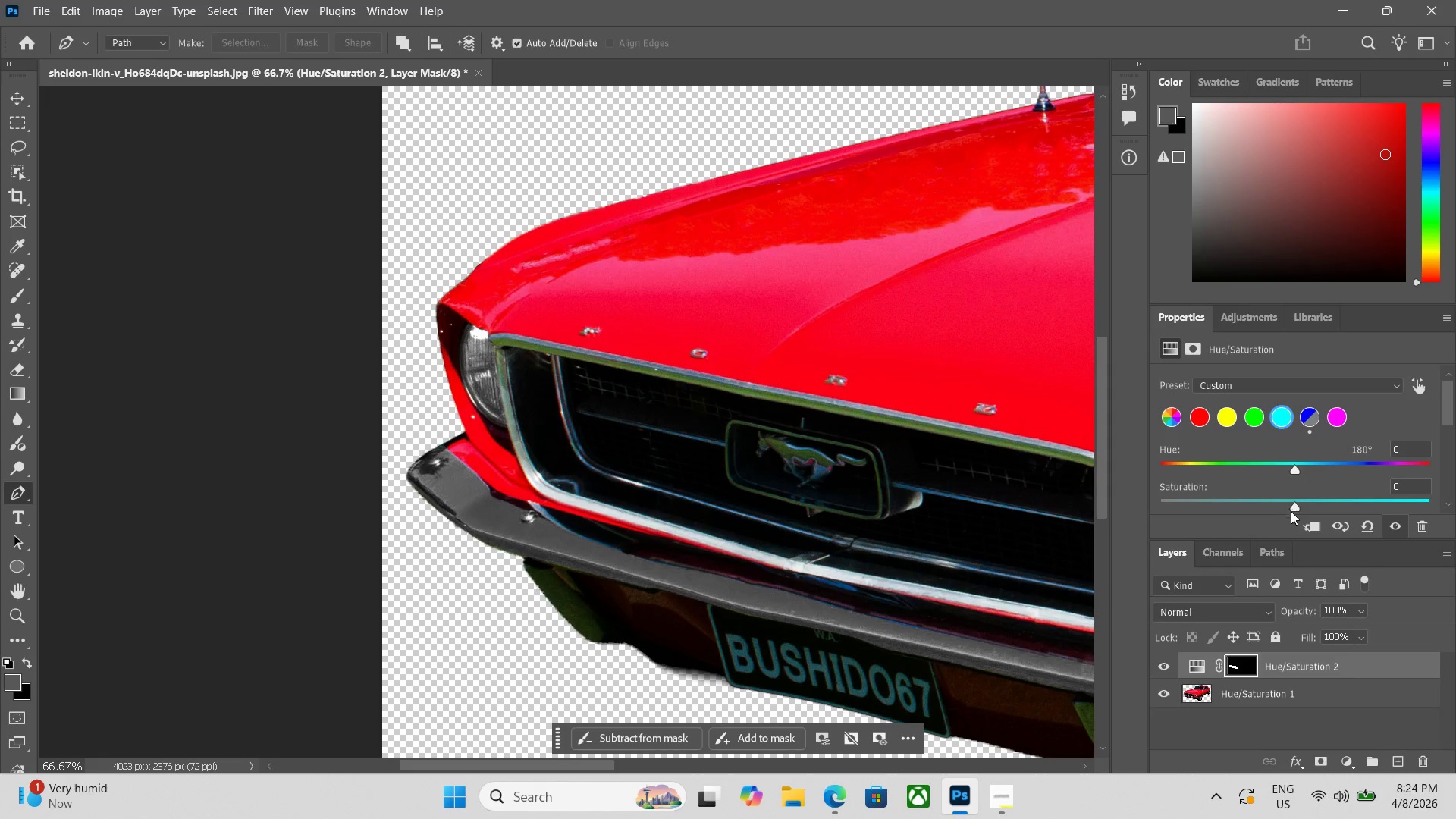 
left_click_drag(start_coordinate=[1294, 508], to_coordinate=[1092, 514])
 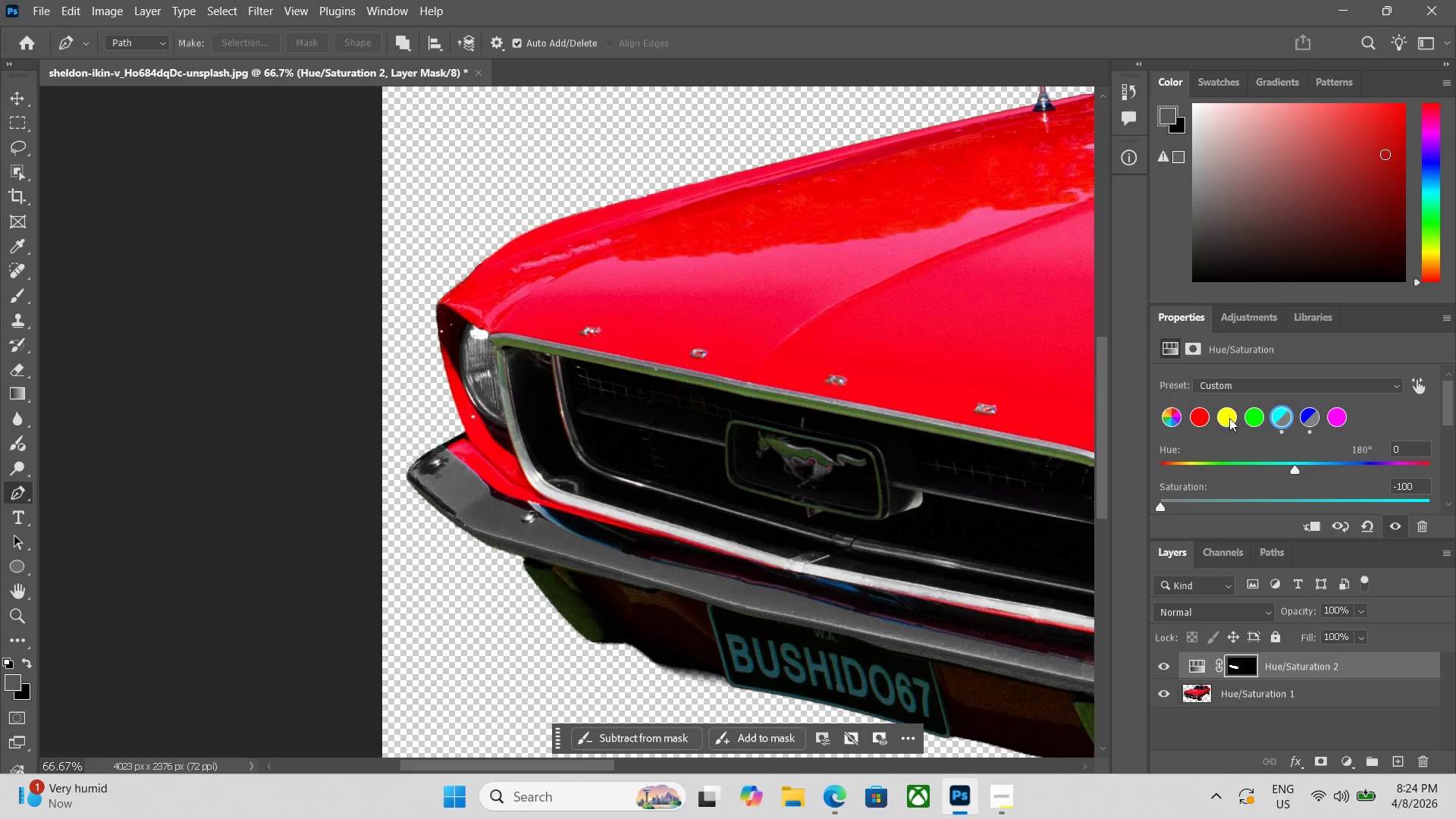 
left_click_drag(start_coordinate=[1227, 413], to_coordinate=[1227, 417])
 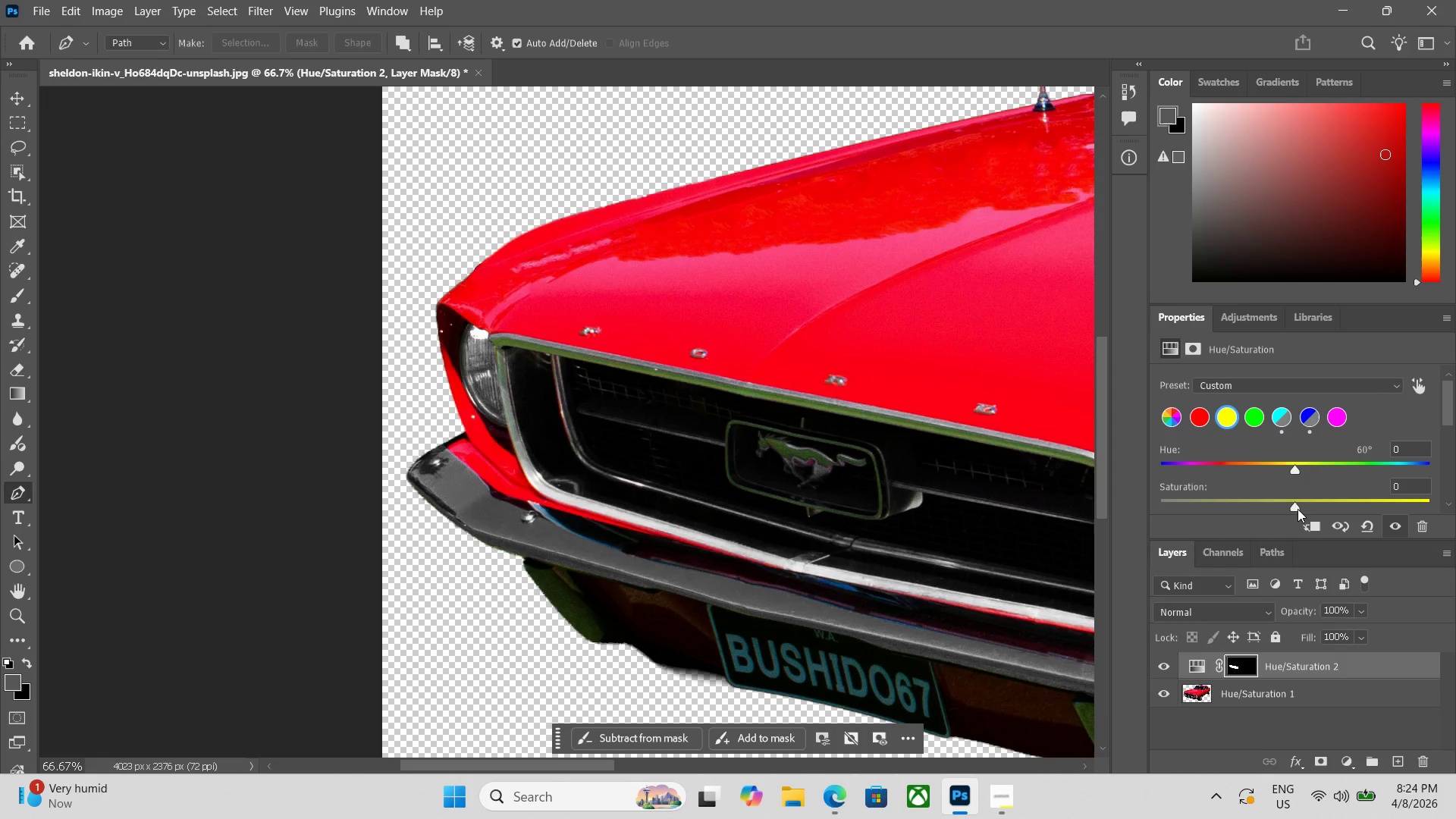 
left_click_drag(start_coordinate=[1291, 506], to_coordinate=[1103, 518])
 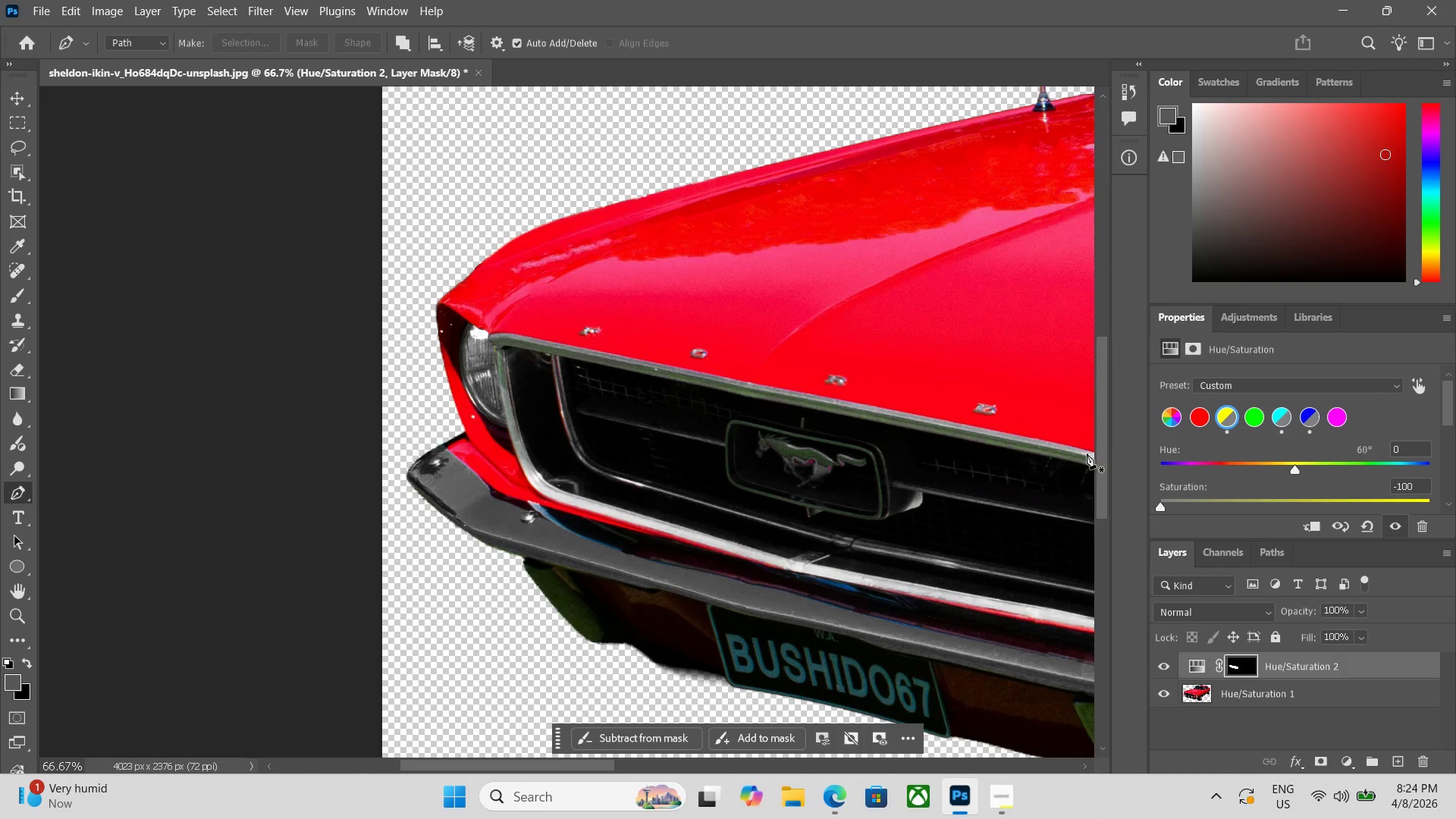 
wait(5.72)
 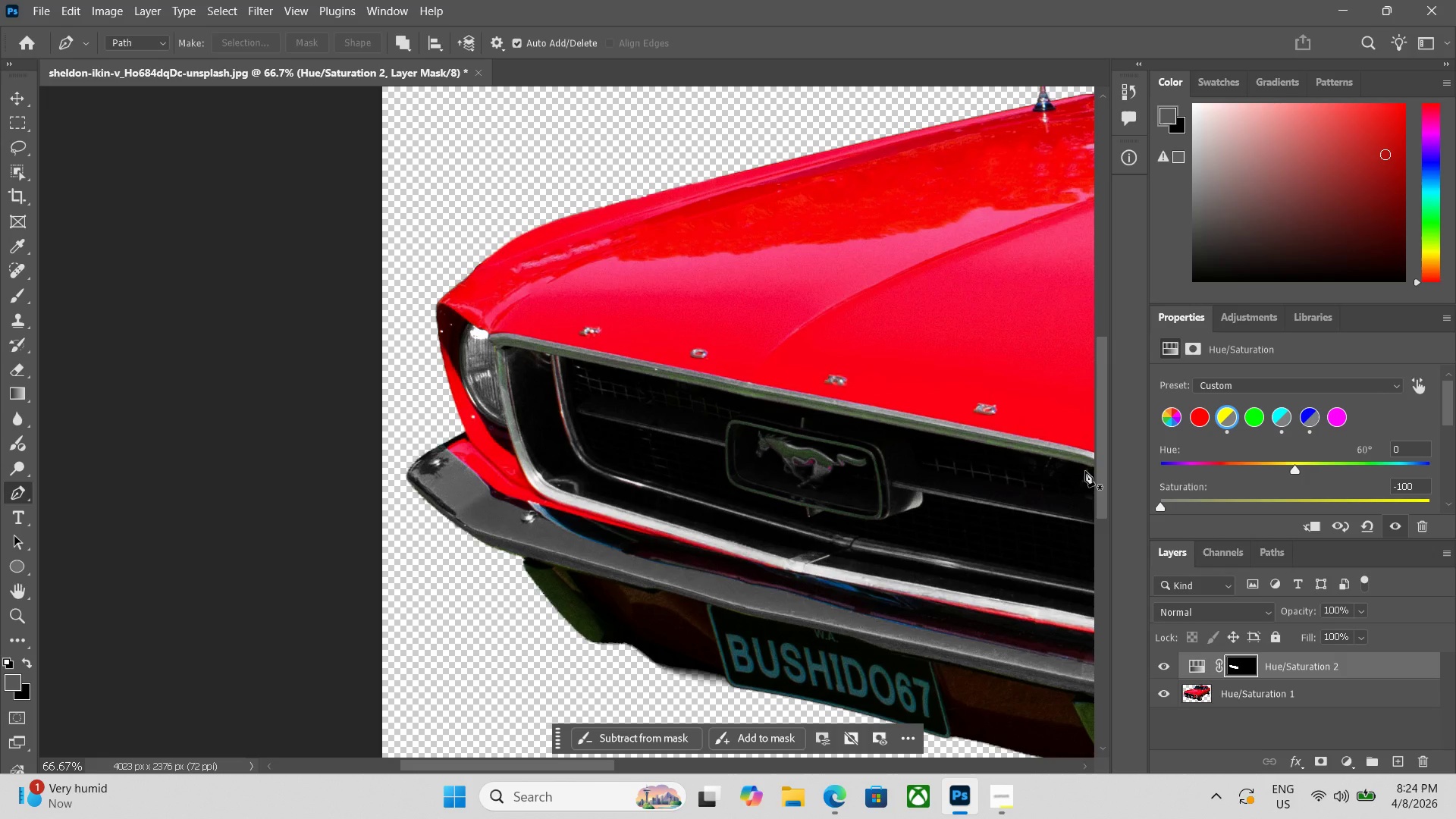 
left_click([1342, 422])
 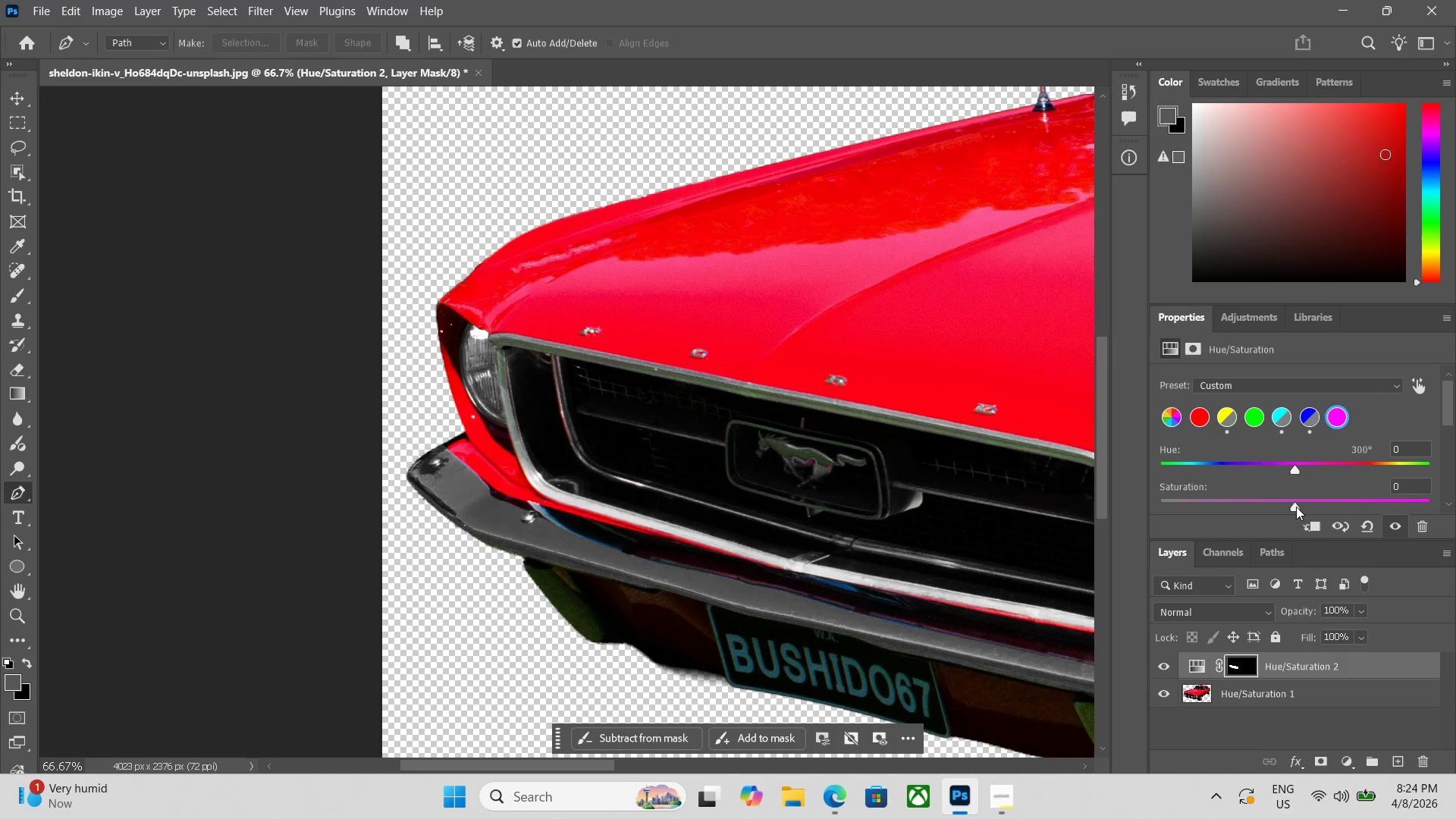 
left_click_drag(start_coordinate=[1296, 505], to_coordinate=[1058, 517])
 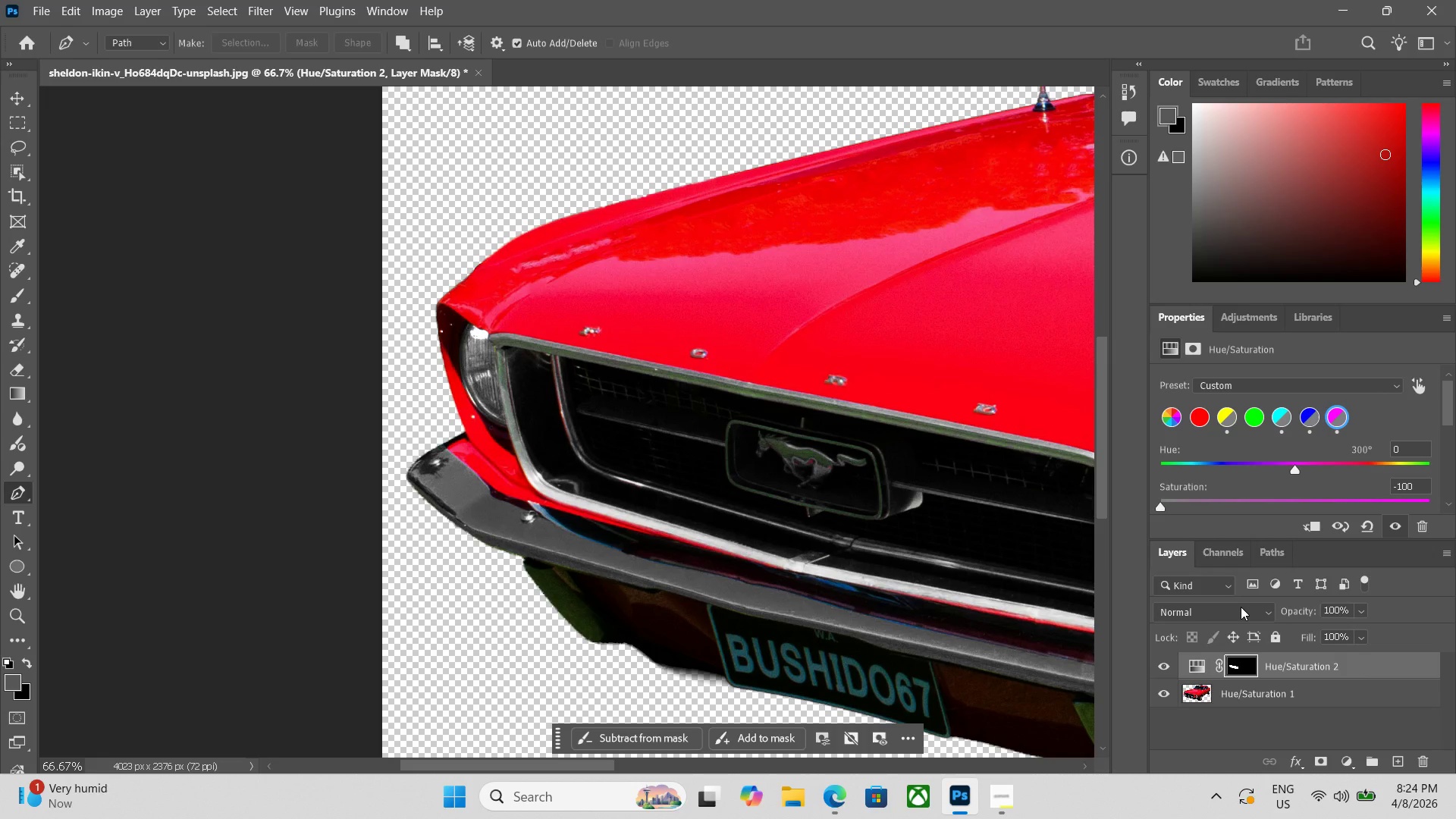 
key(Control+Minus)
 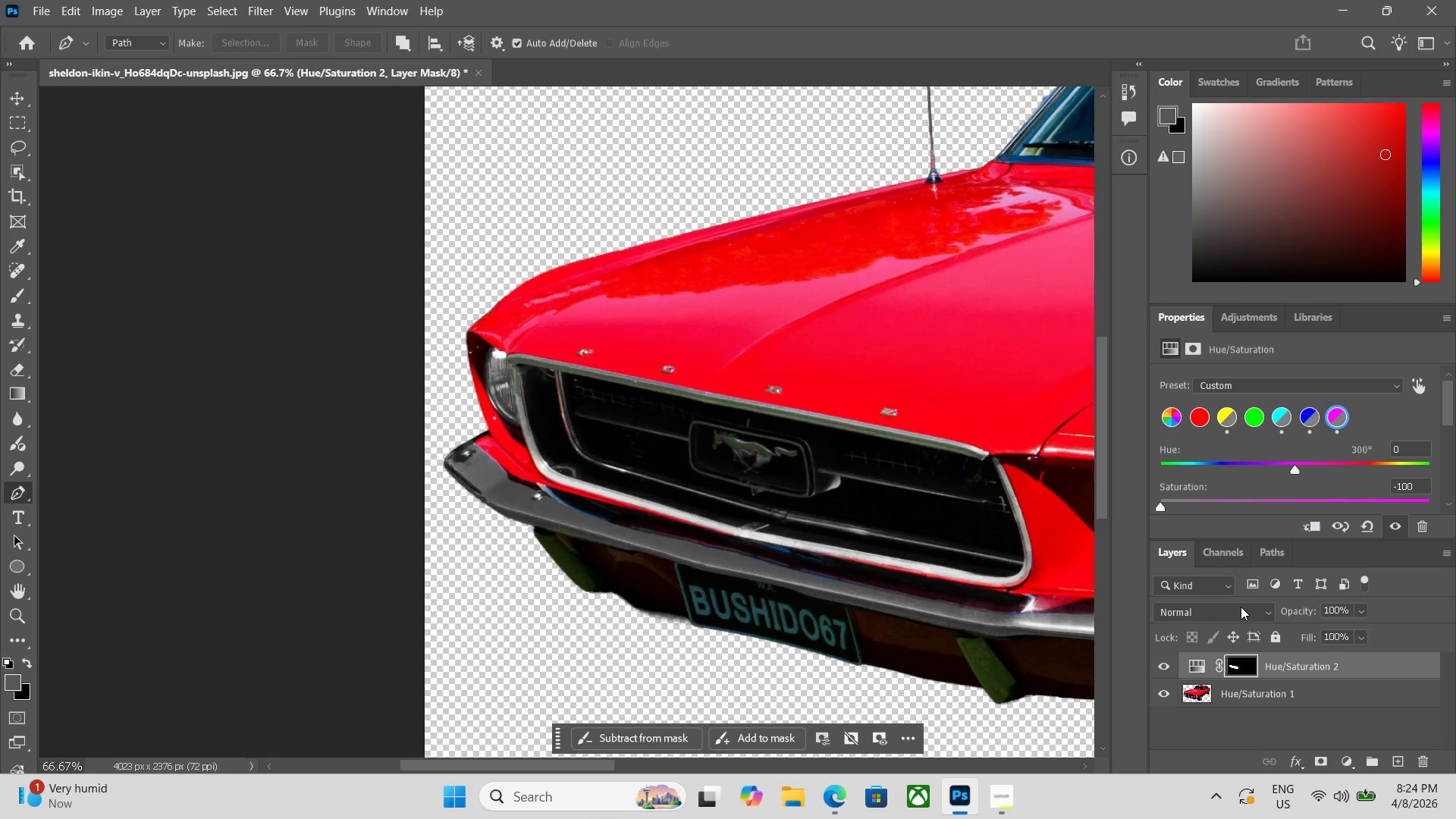 
key(Control+Minus)
 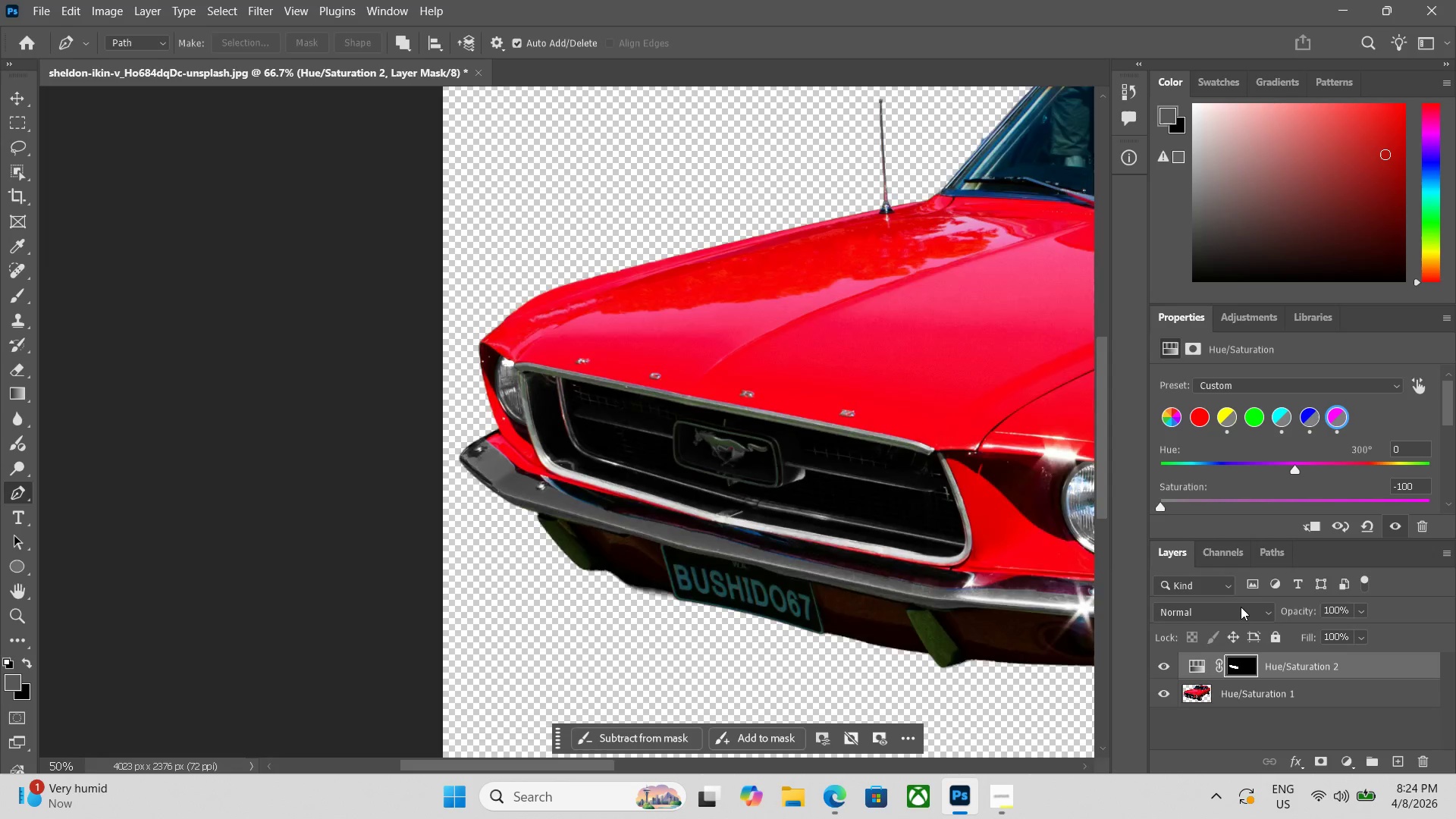 
key(Control+Minus)
 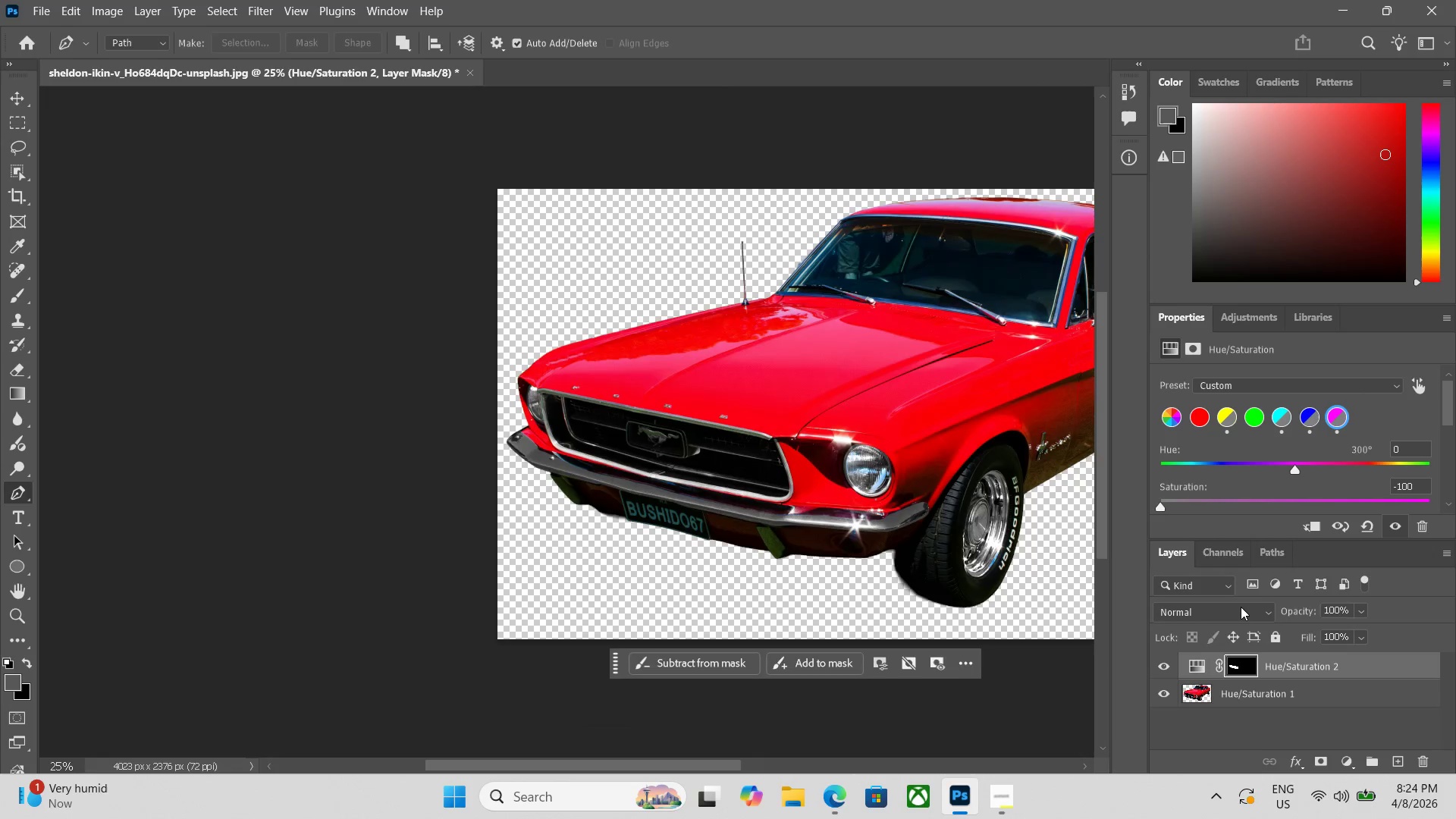 
key(Control+ControlLeft)
 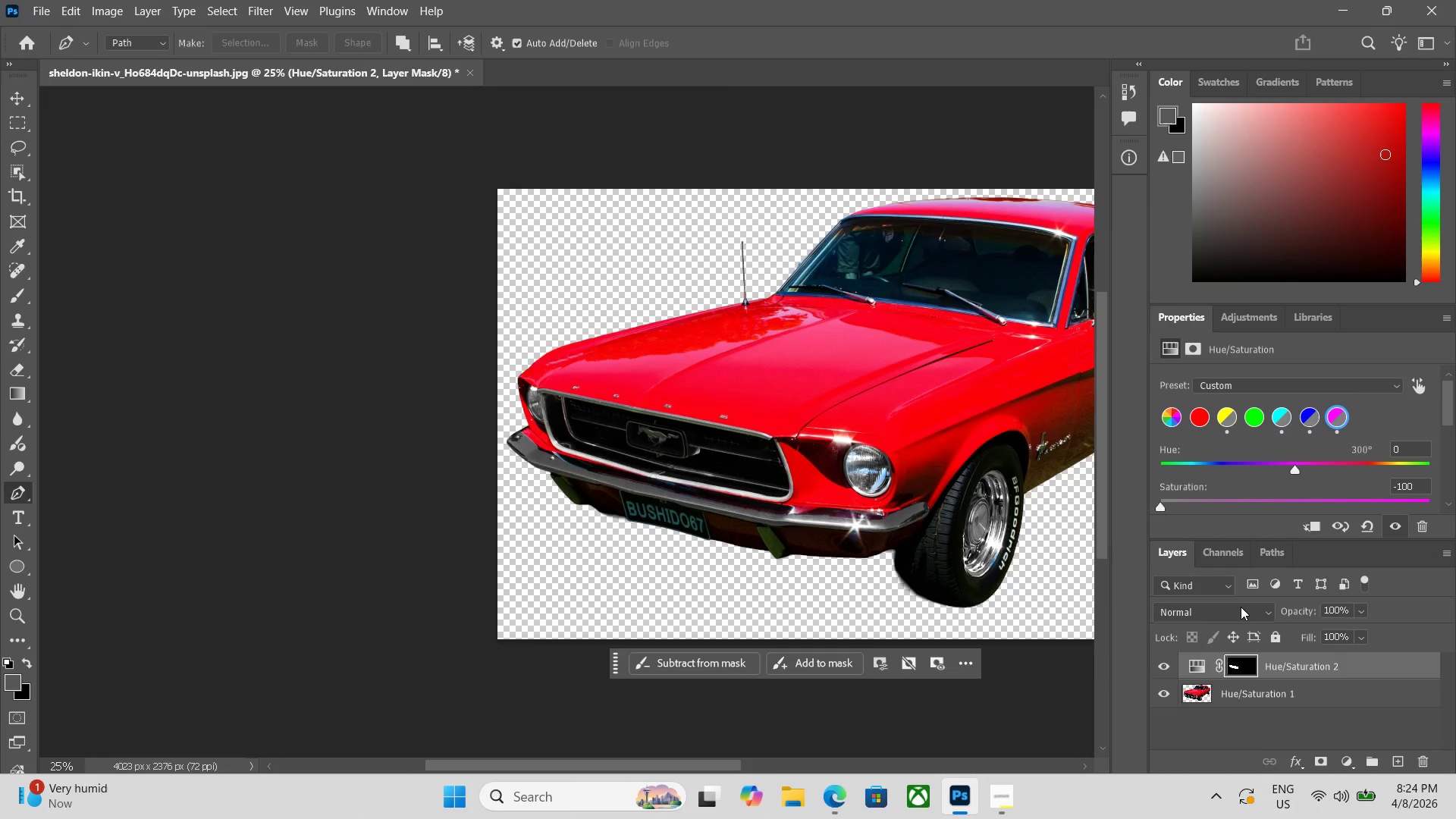 
key(Control+Equal)
 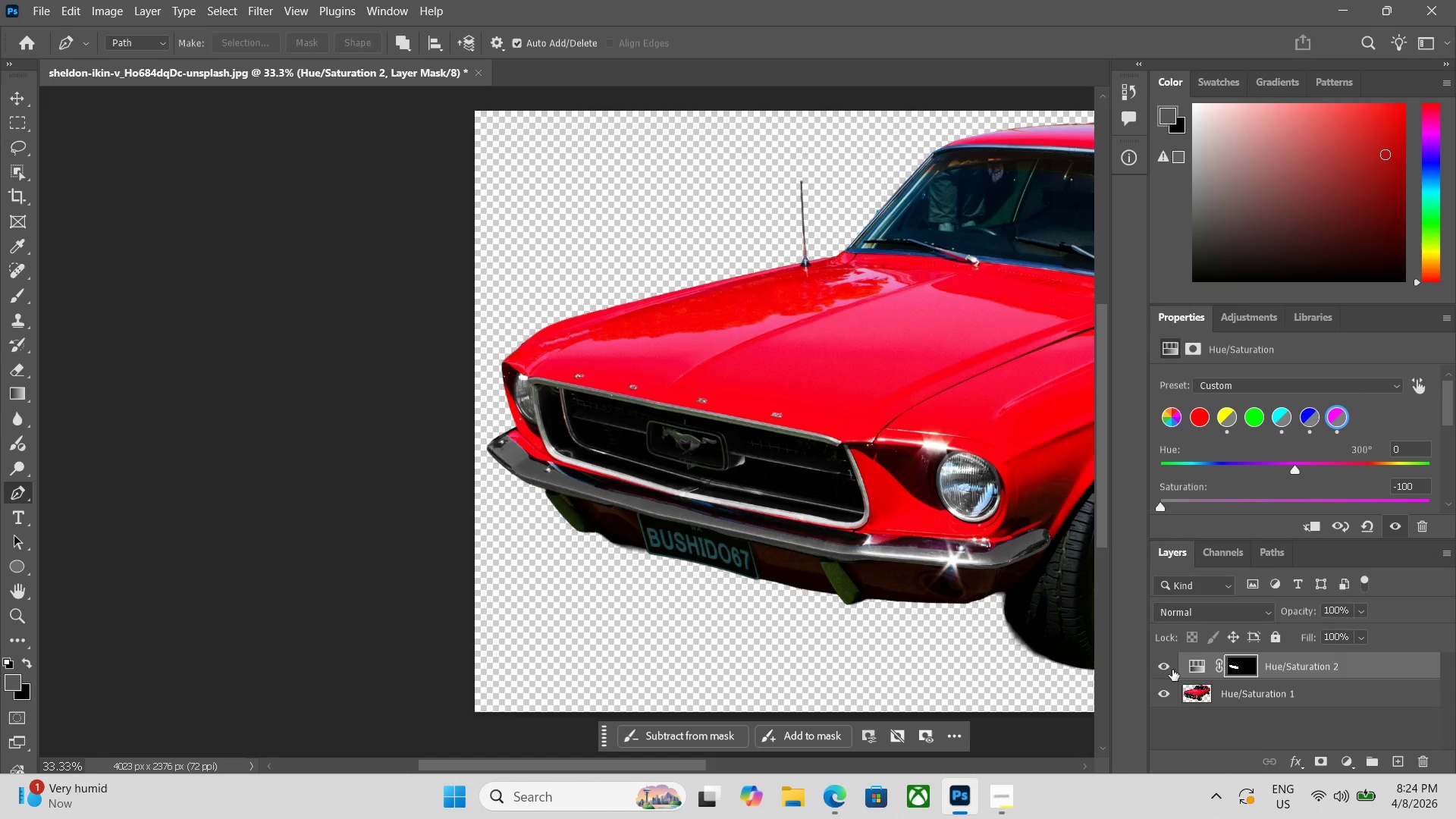 
double_click([1172, 671])
 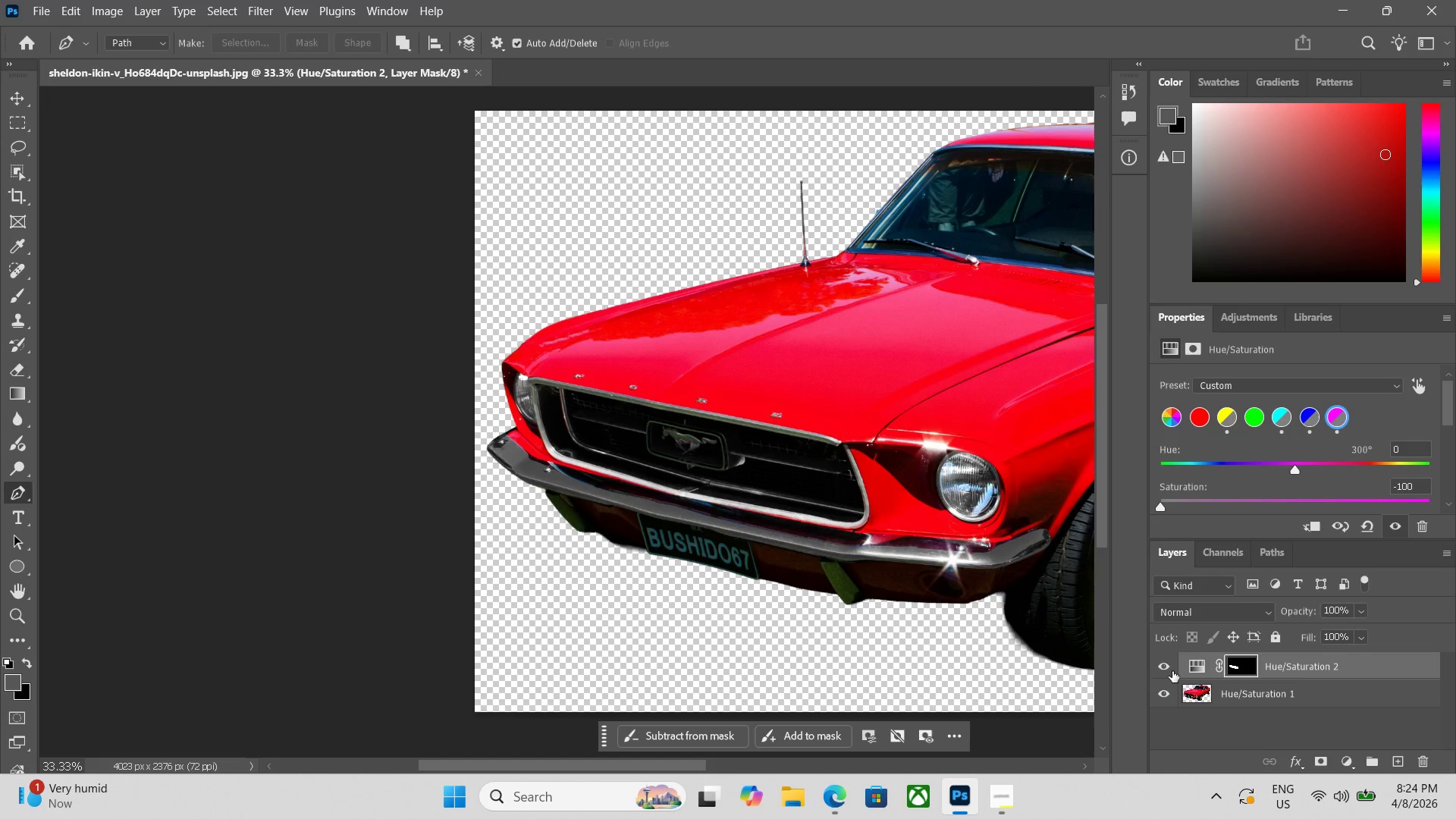 
left_click([1172, 671])
 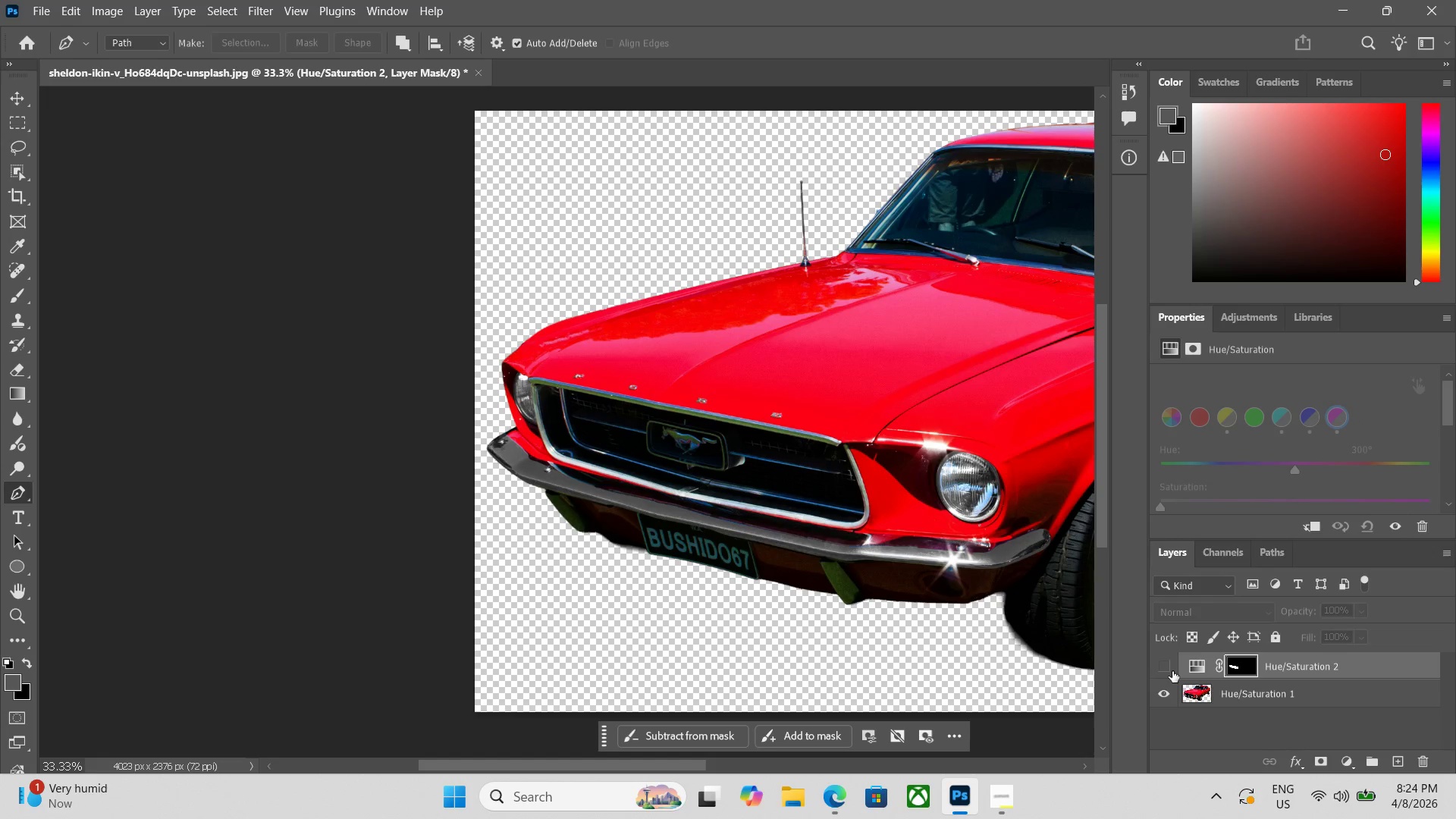 
left_click([1172, 671])
 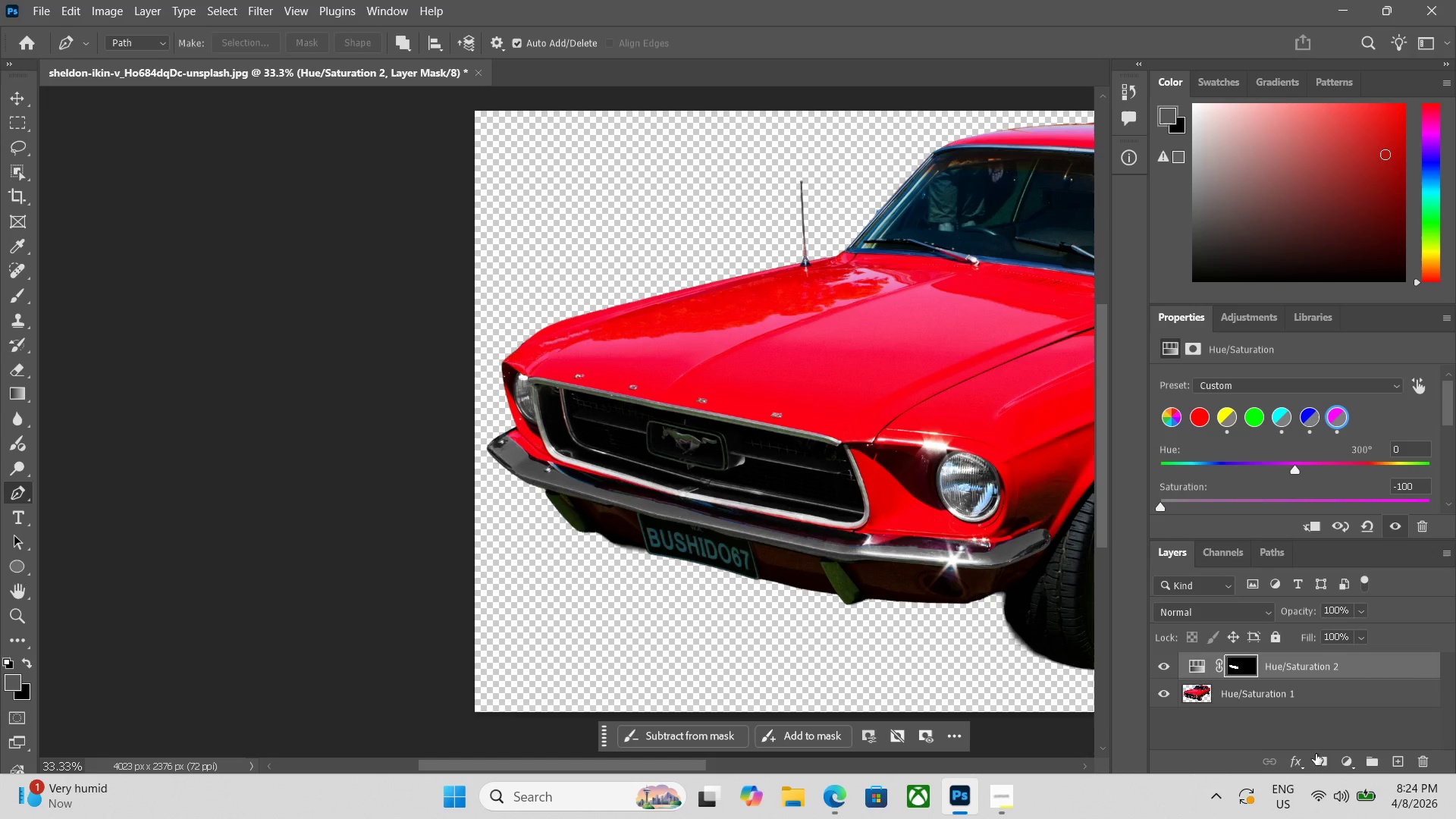 
left_click([1296, 694])
 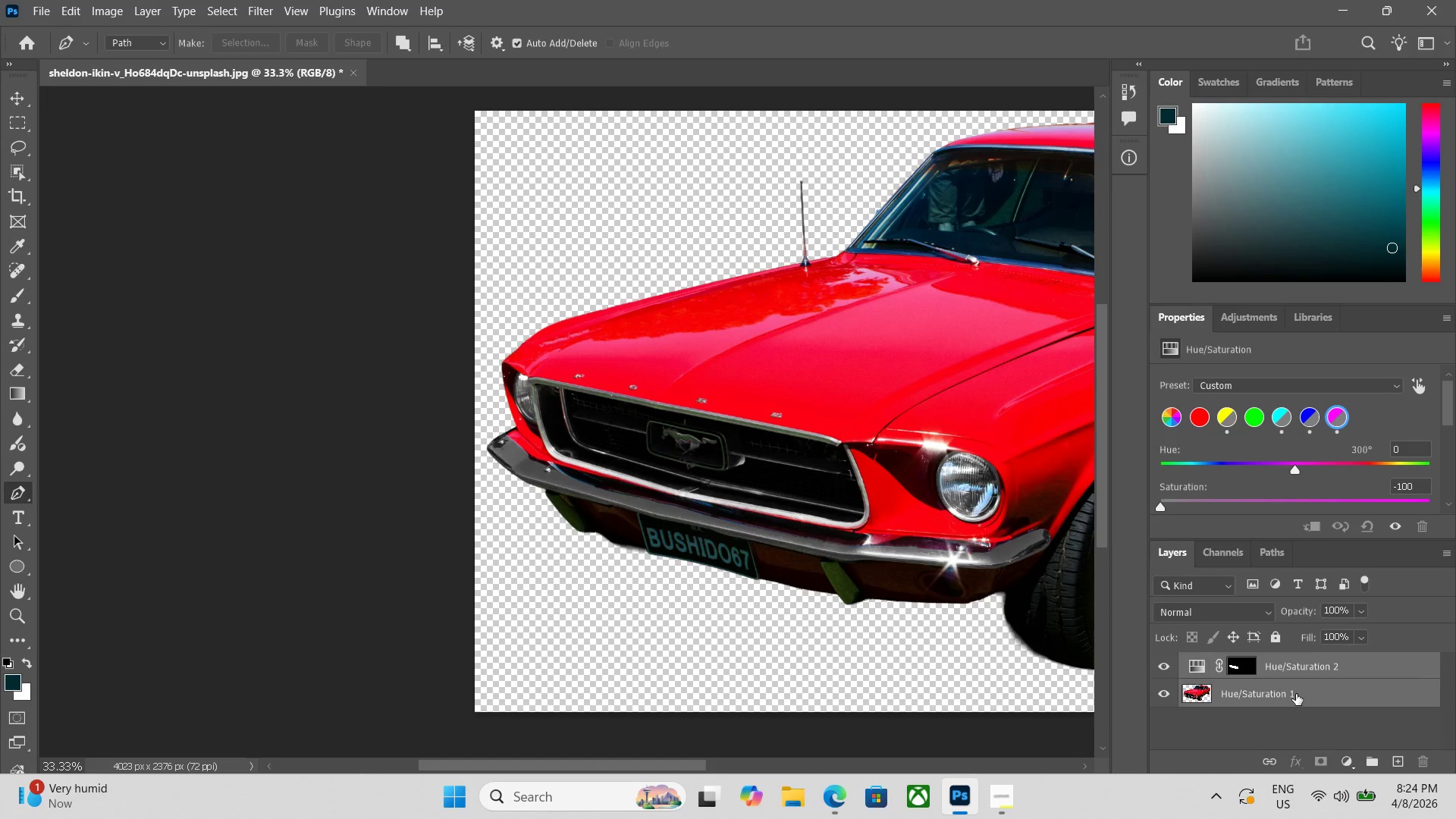 
key(Control+E)
 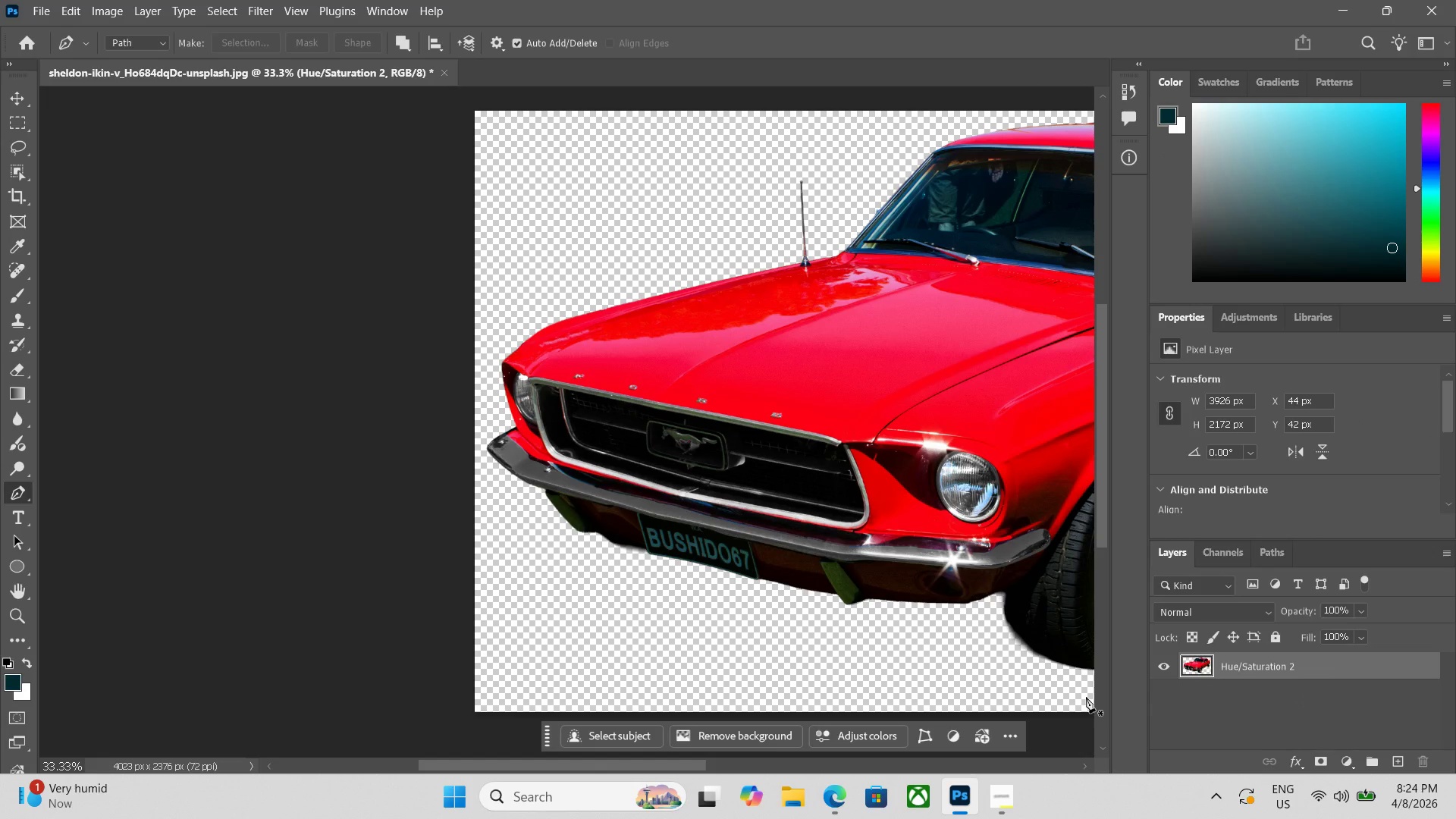 
key(Control+Minus)
 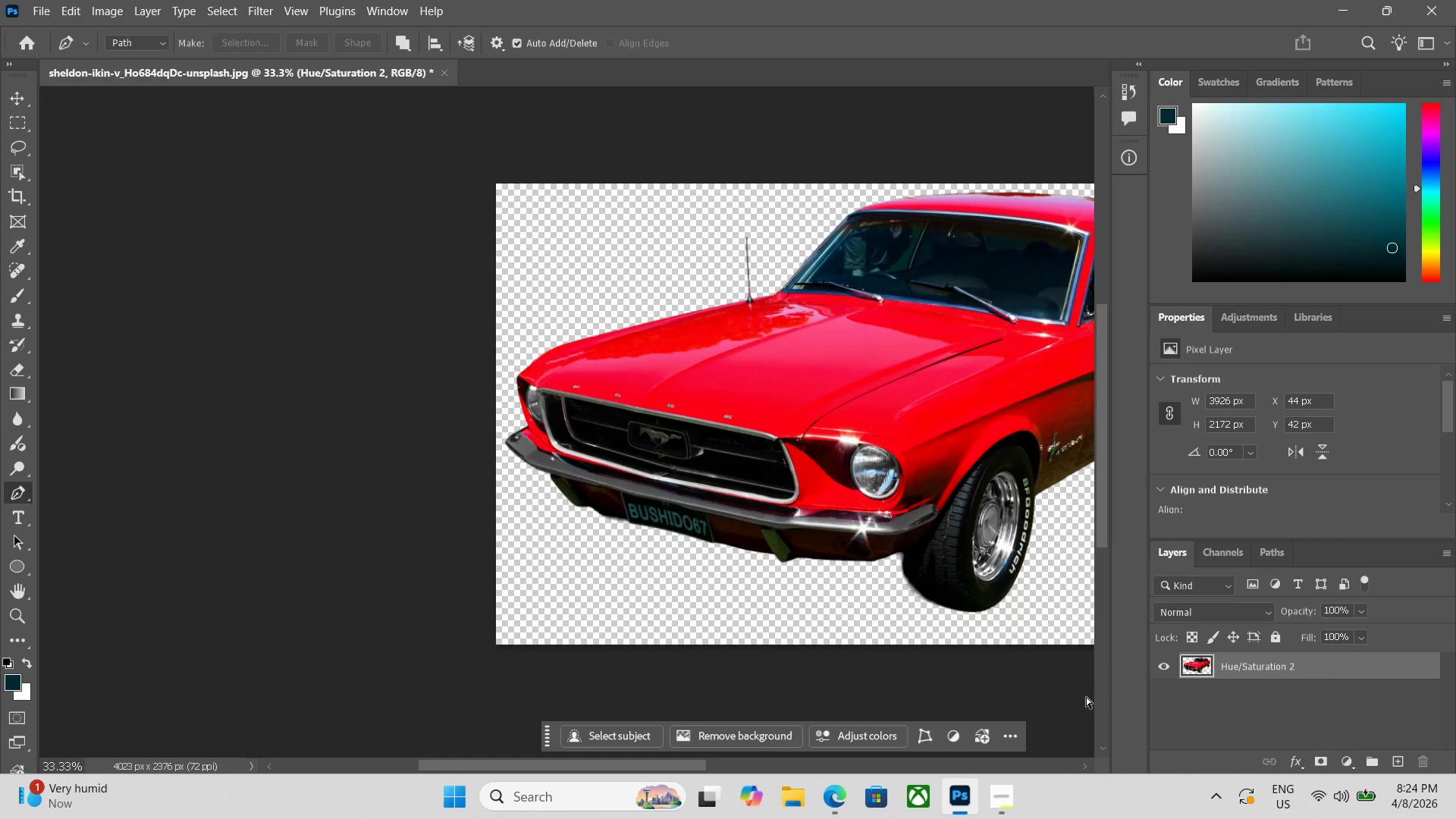 
key(Control+Minus)
 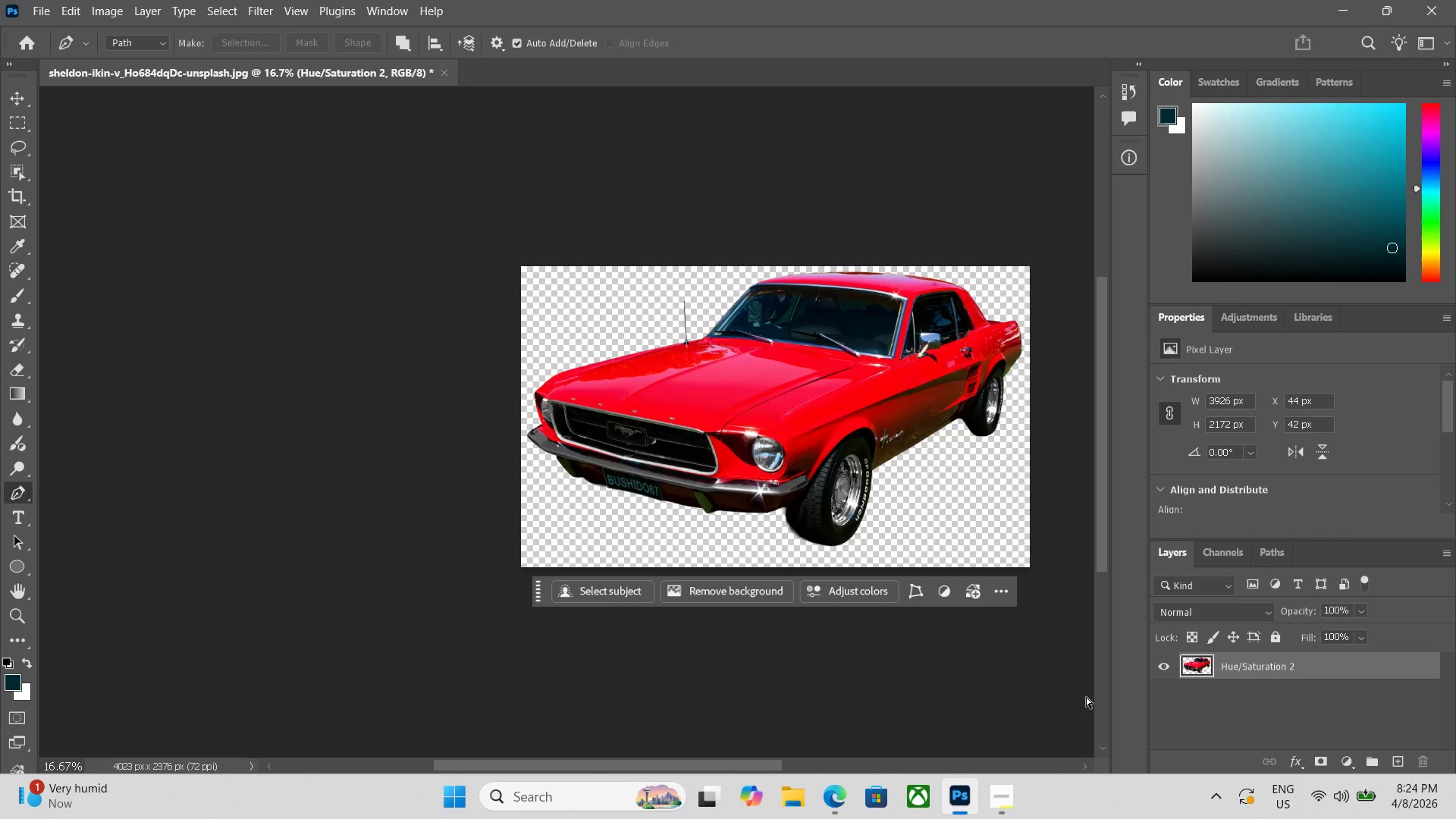 
key(Control+Equal)
 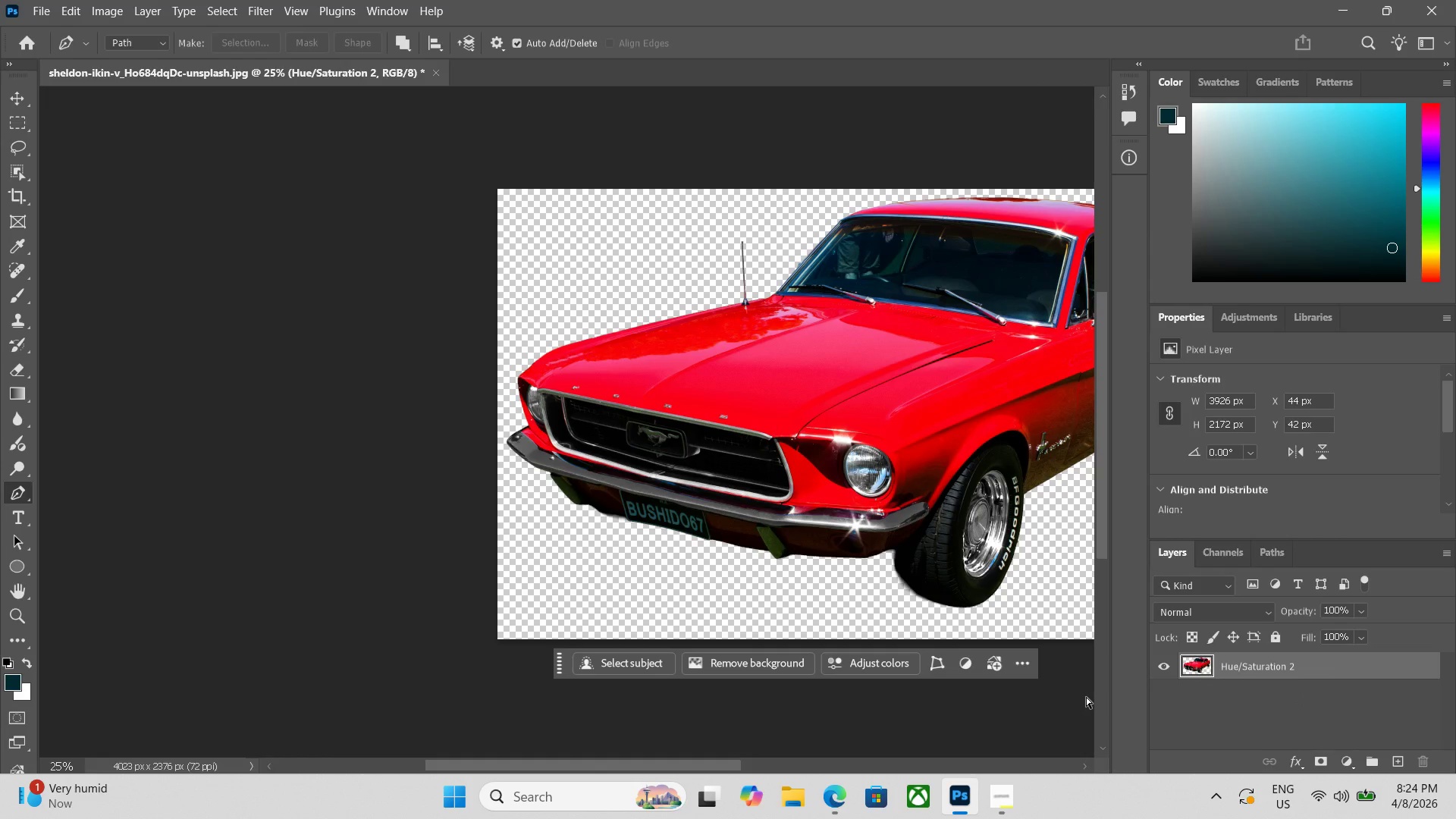 
key(Control+Equal)
 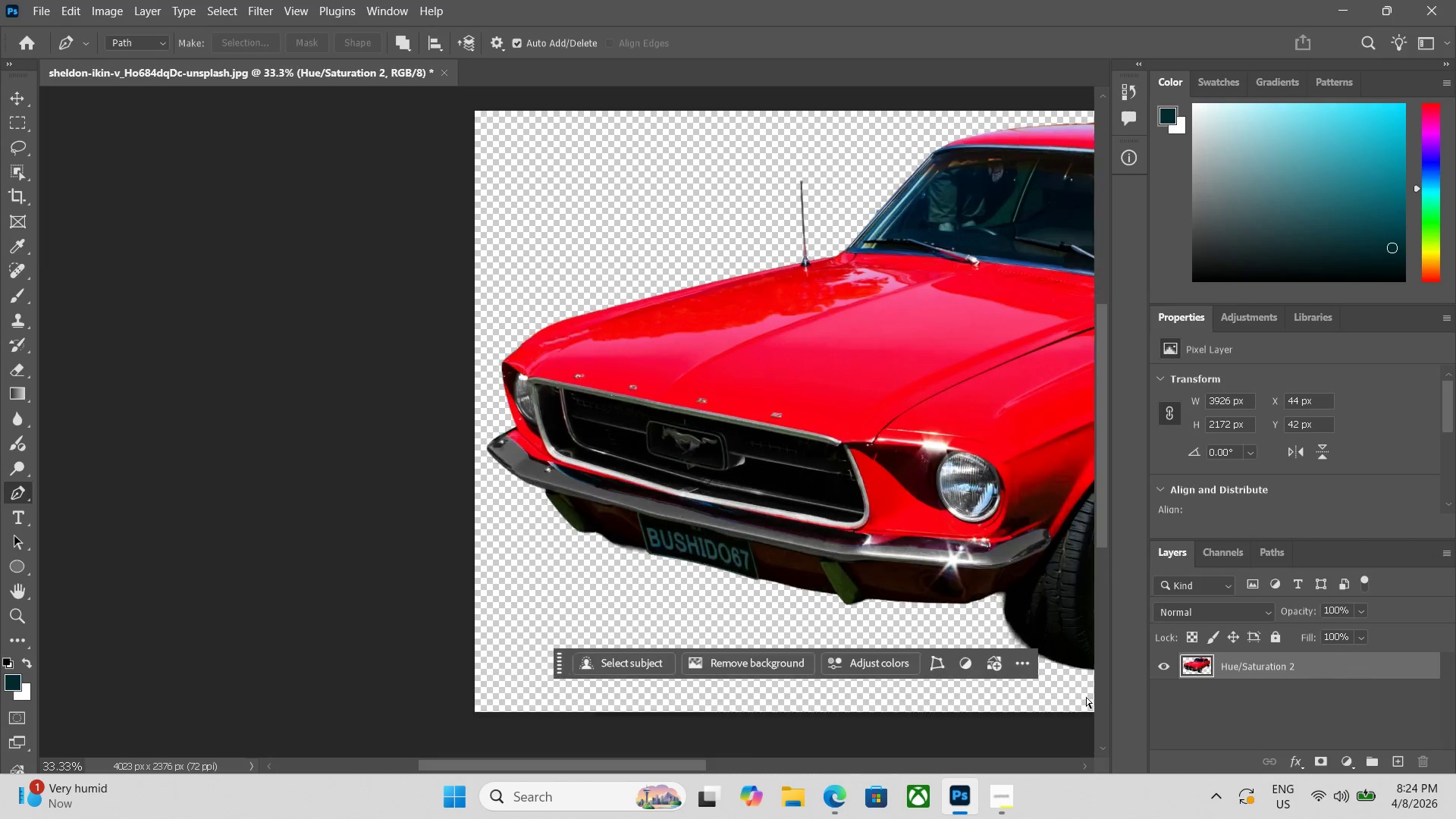 
key(Control+Minus)
 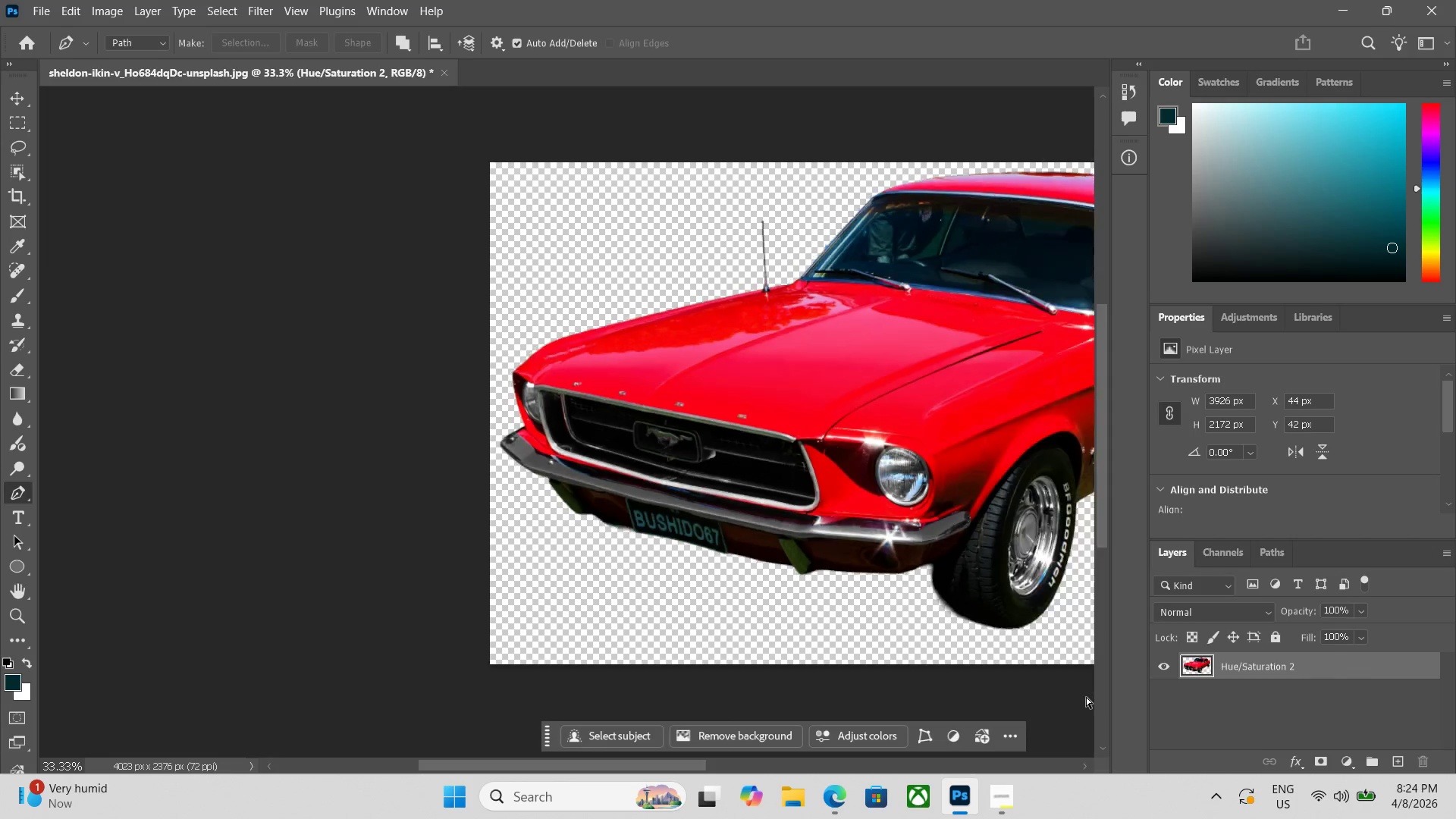 
key(Control+Minus)
 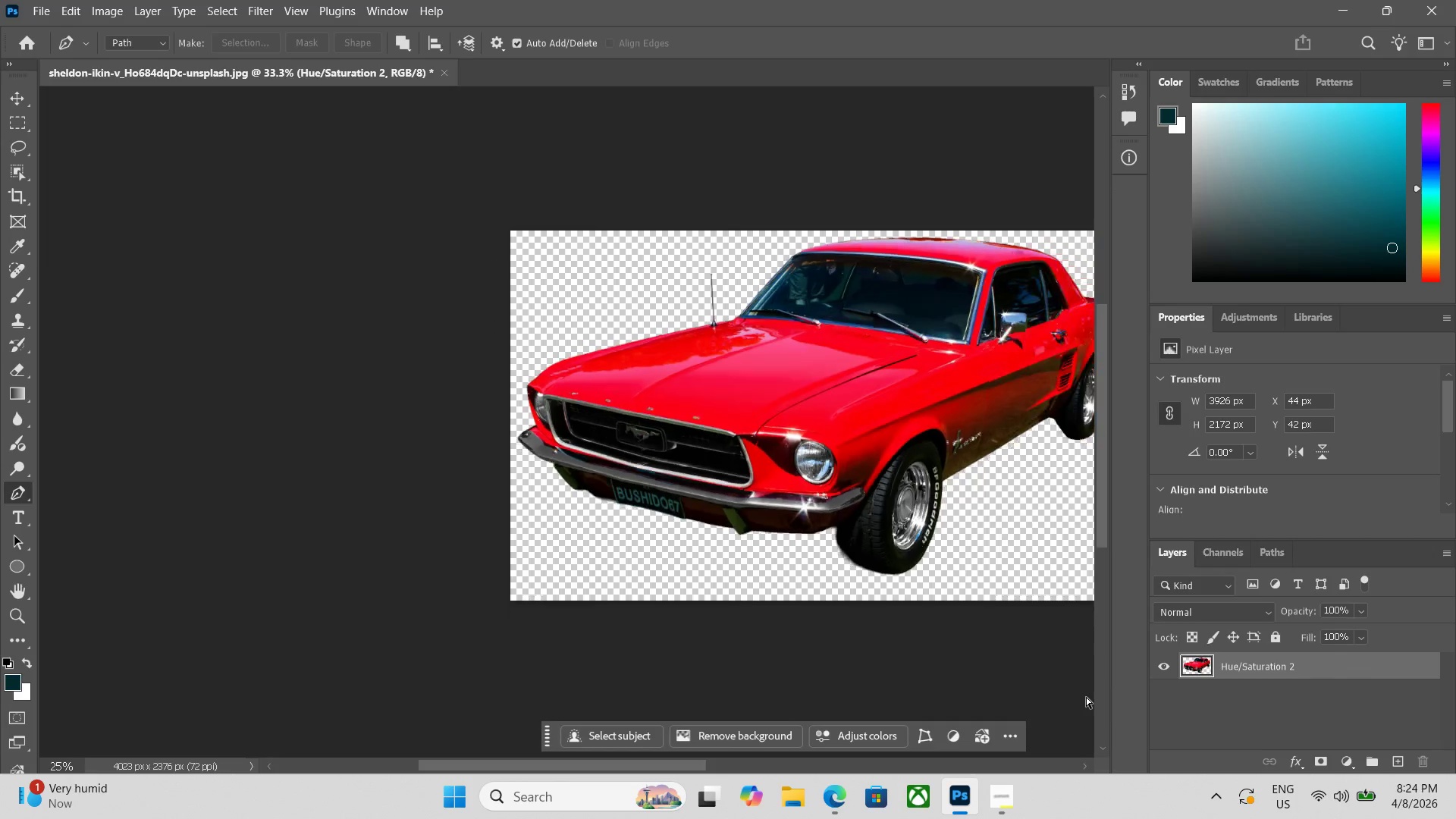 
key(Control+Minus)
 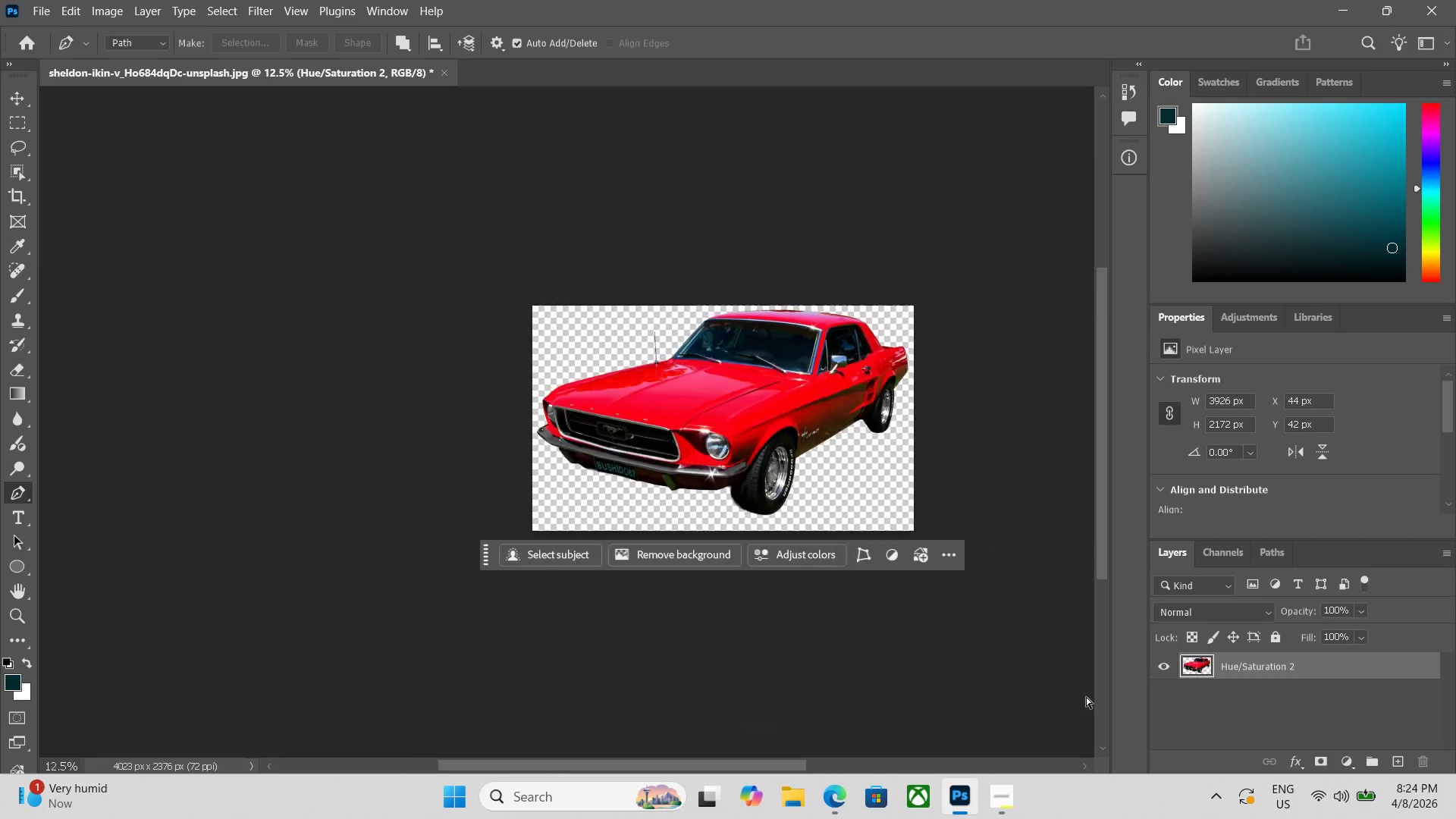 
key(Control+Equal)
 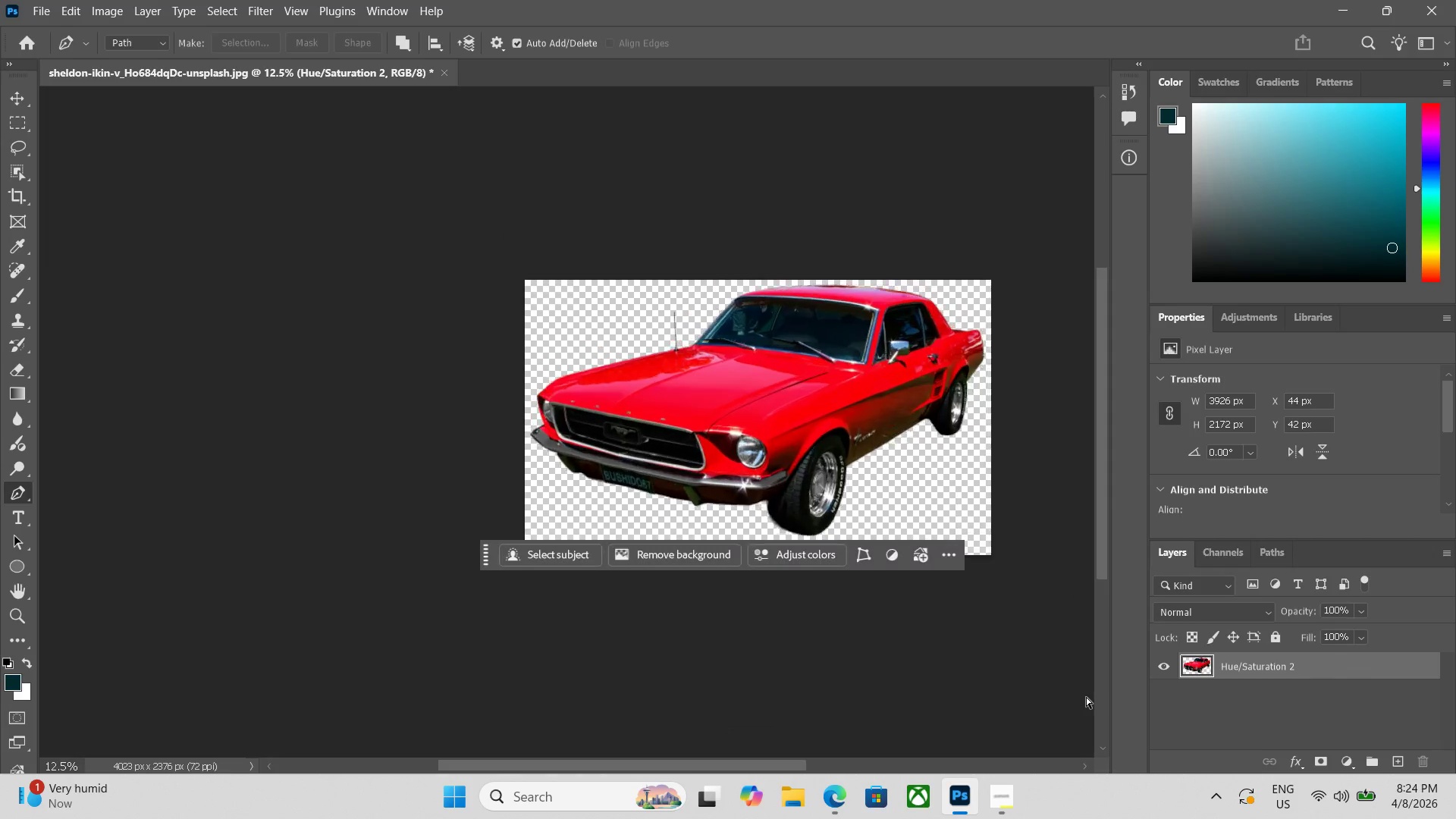 
key(Control+Equal)
 